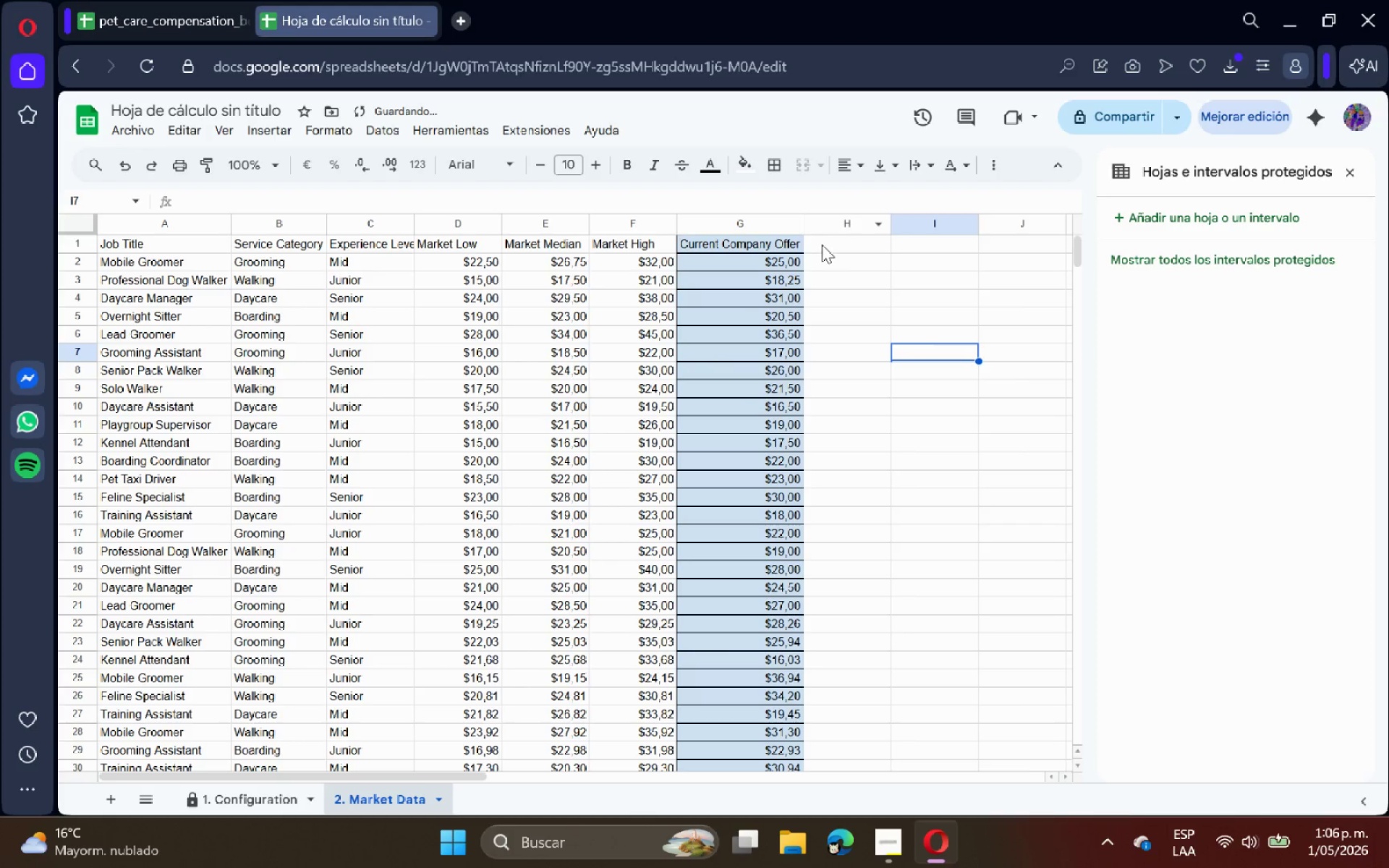 
key(Control+Z)
 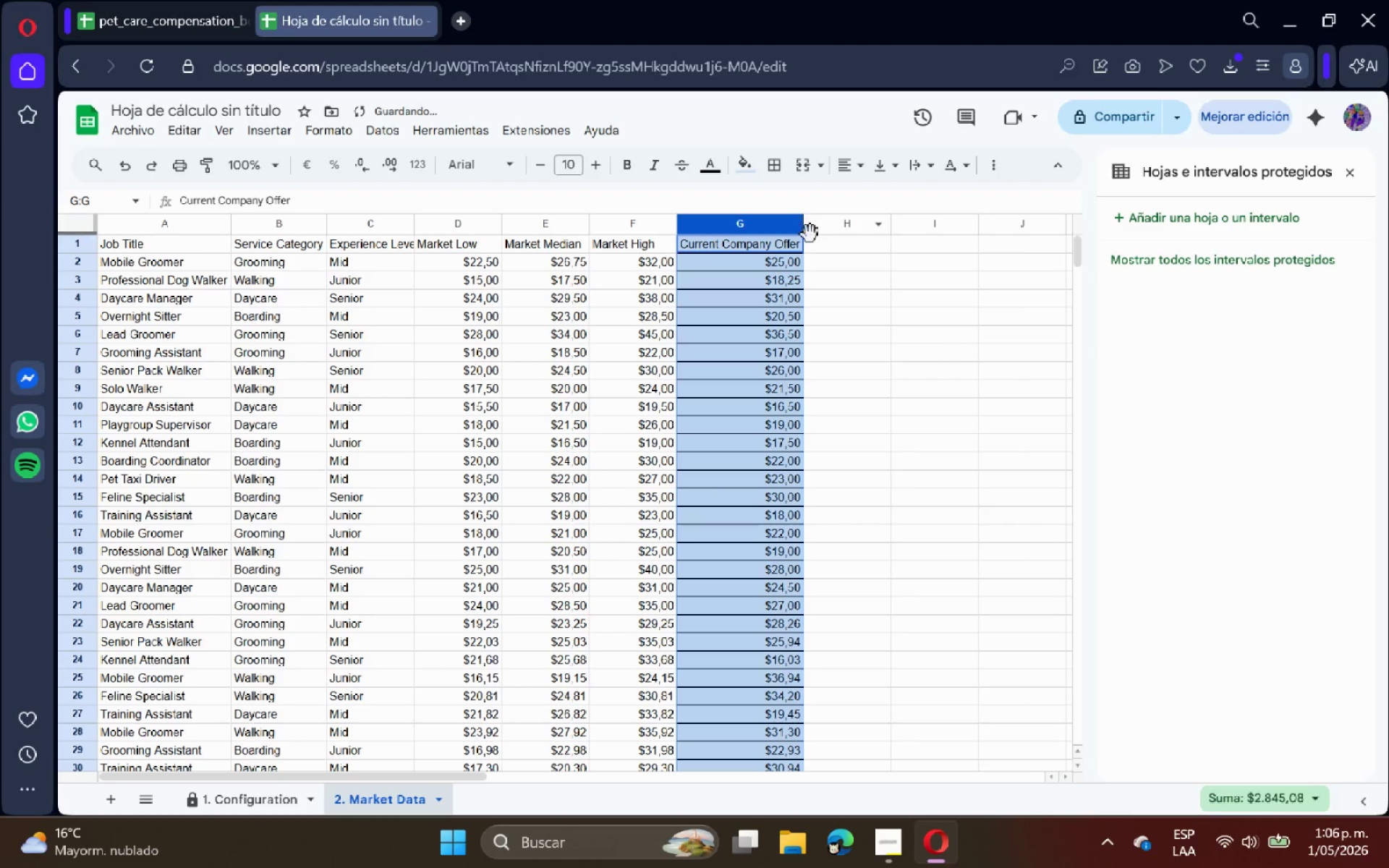 
key(Control+Z)
 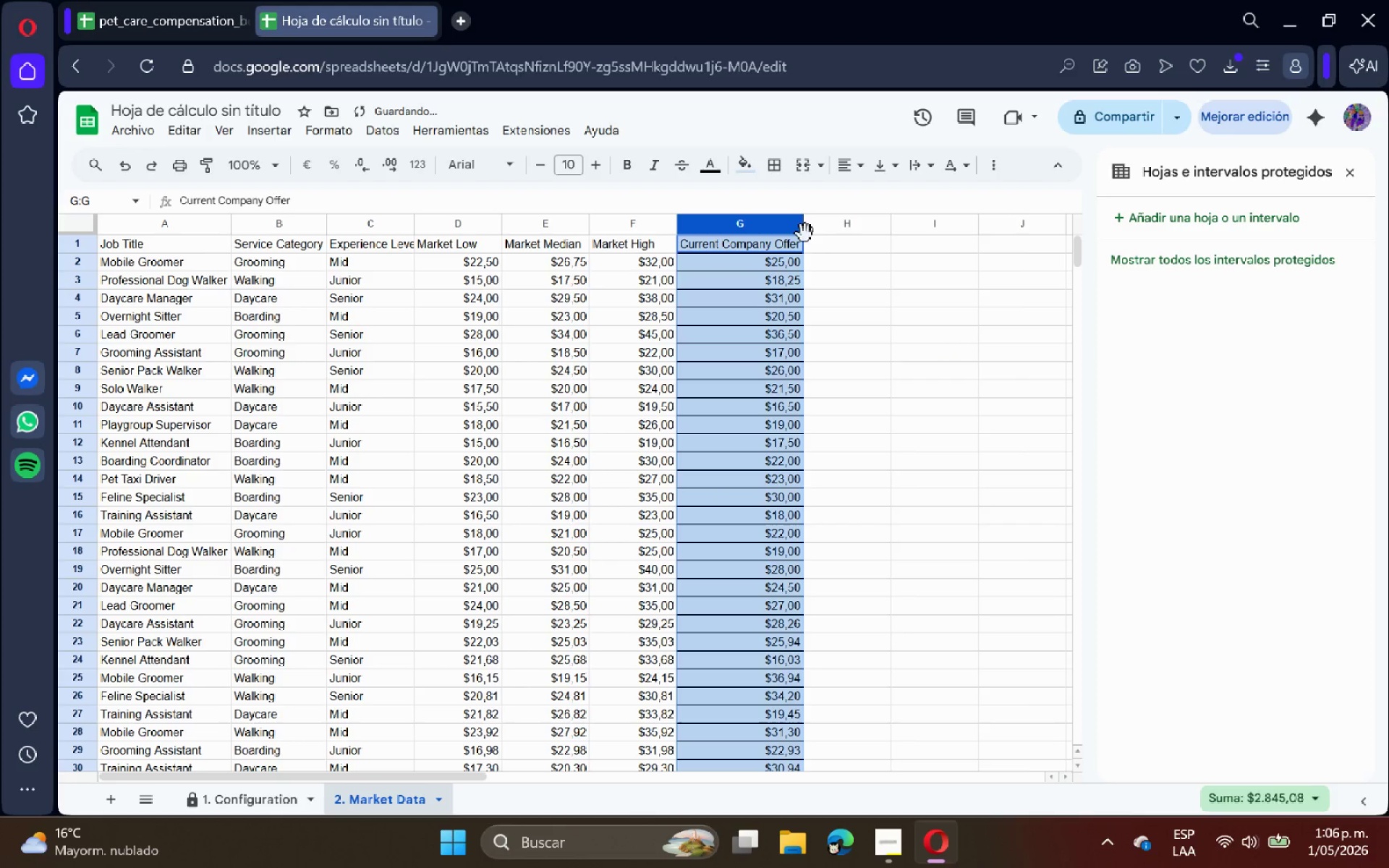 
key(Control+Z)
 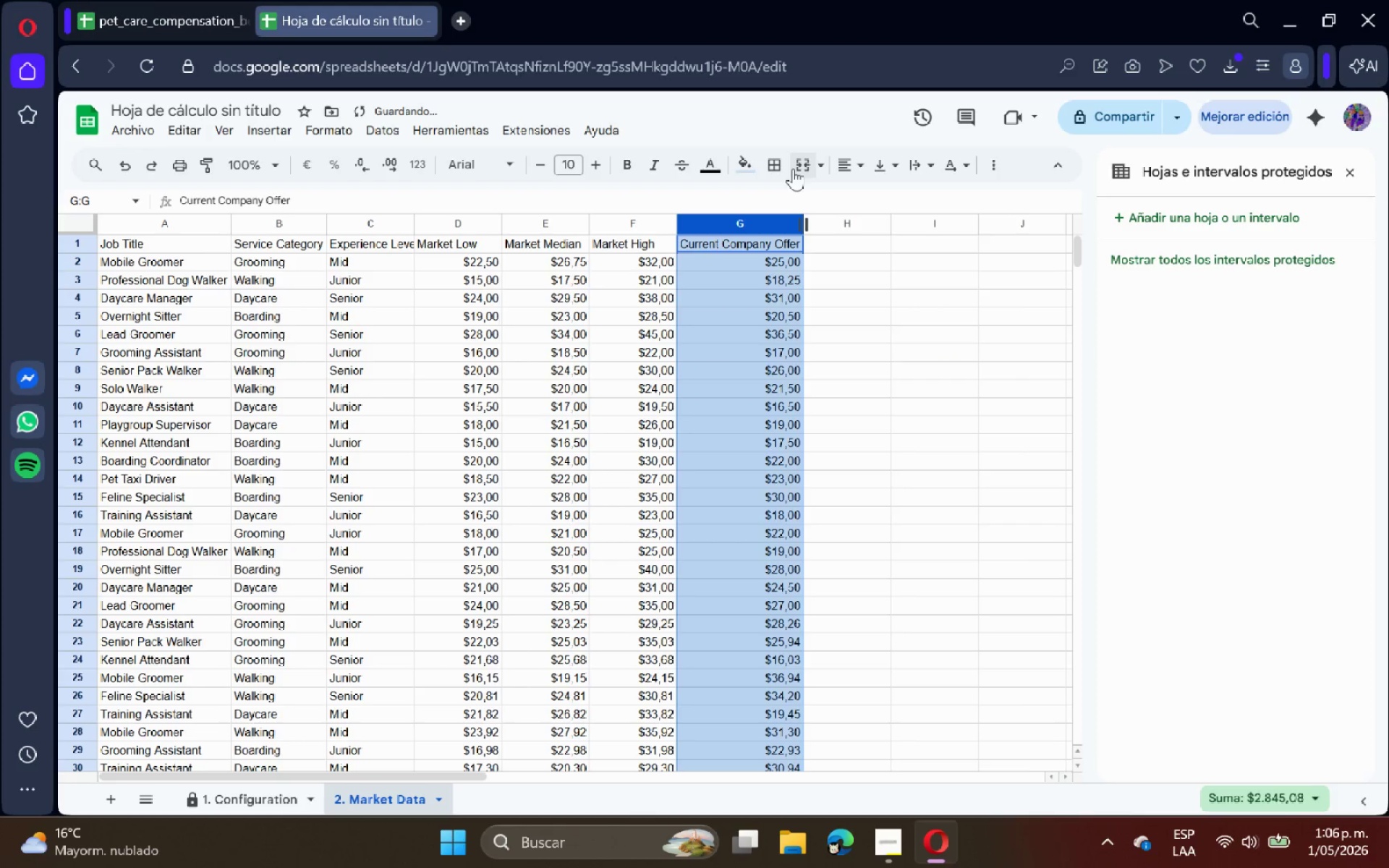 
left_click([800, 168])
 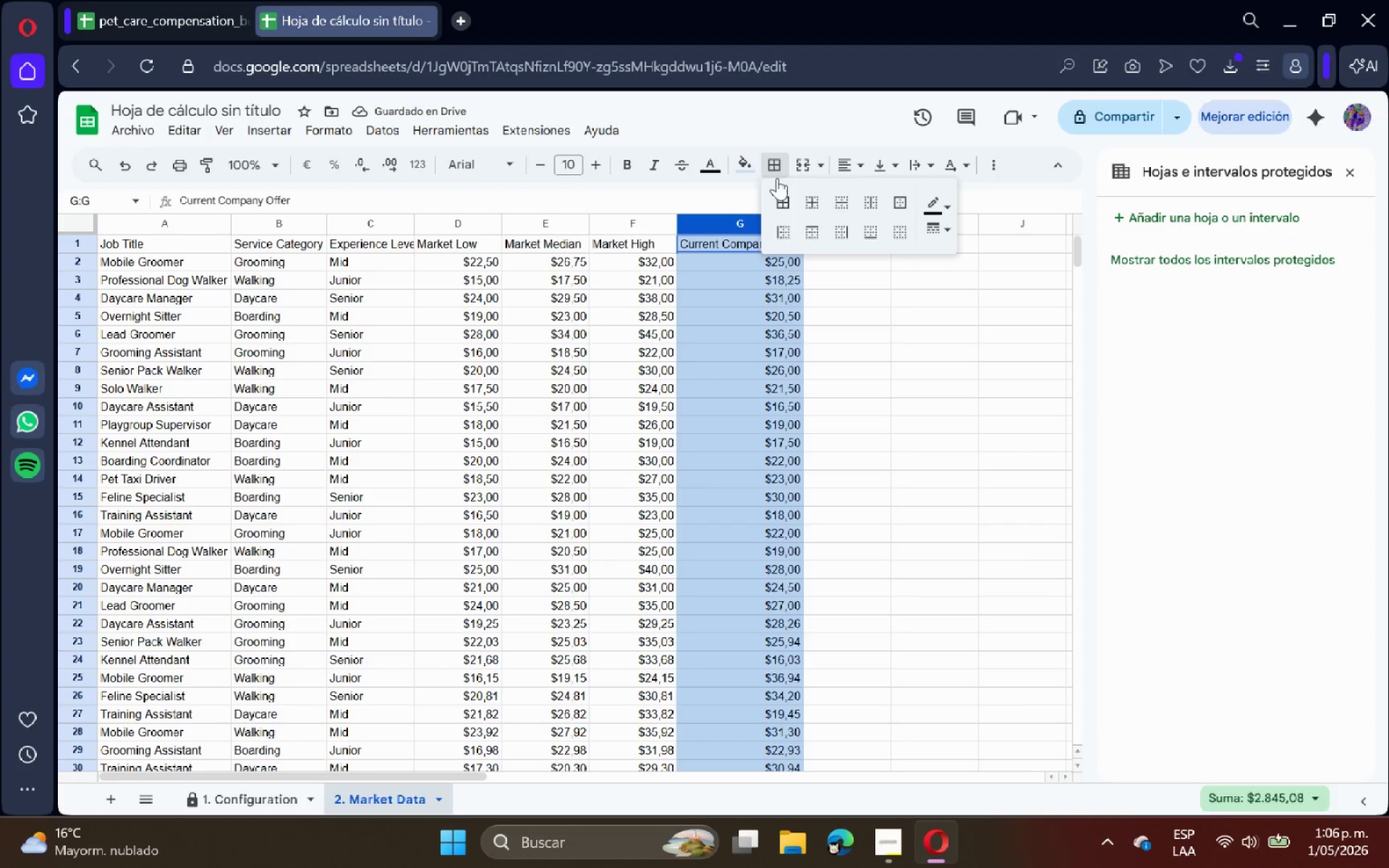 
double_click([889, 329])
 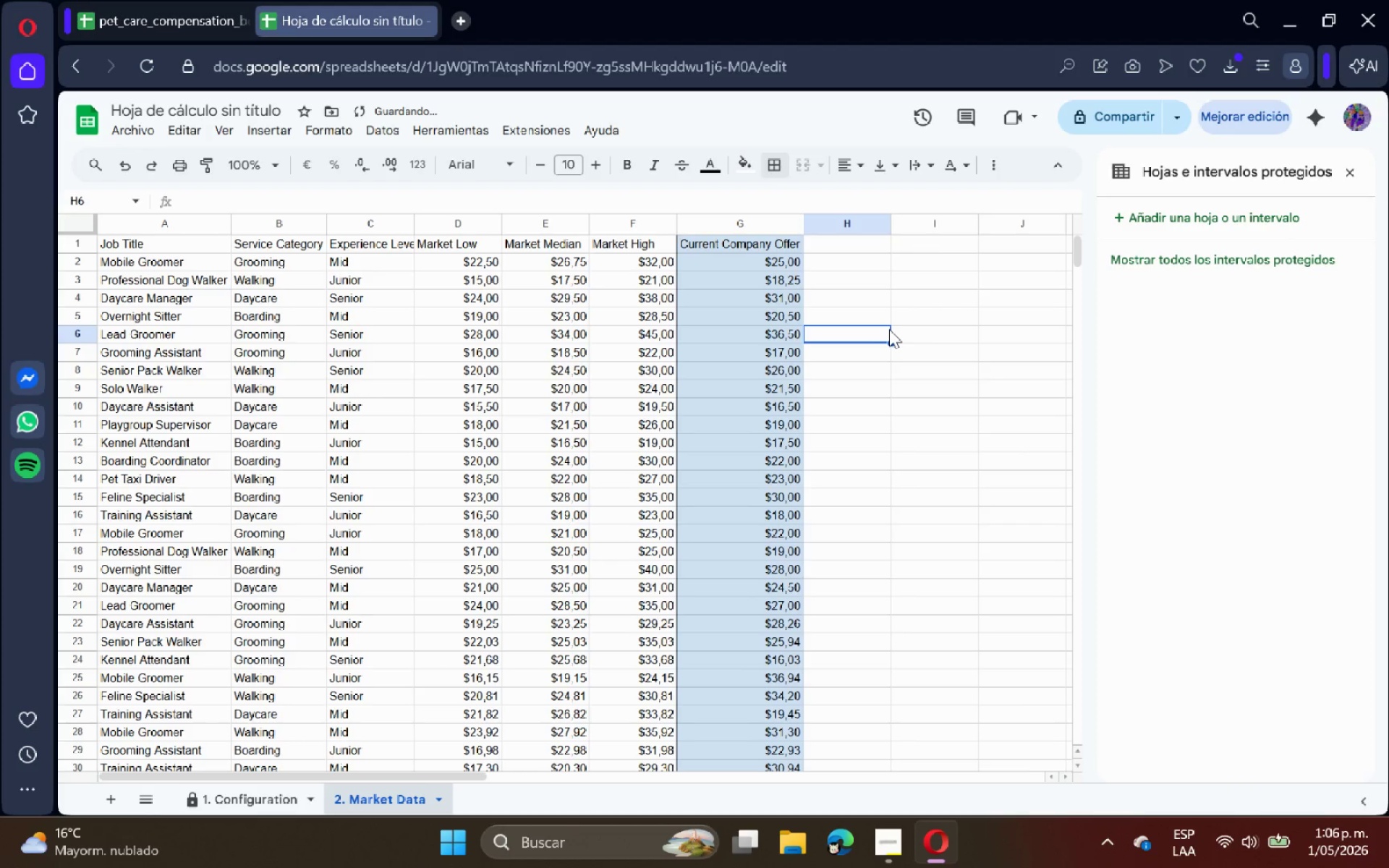 
scroll: coordinate [893, 331], scroll_direction: up, amount: 4.0
 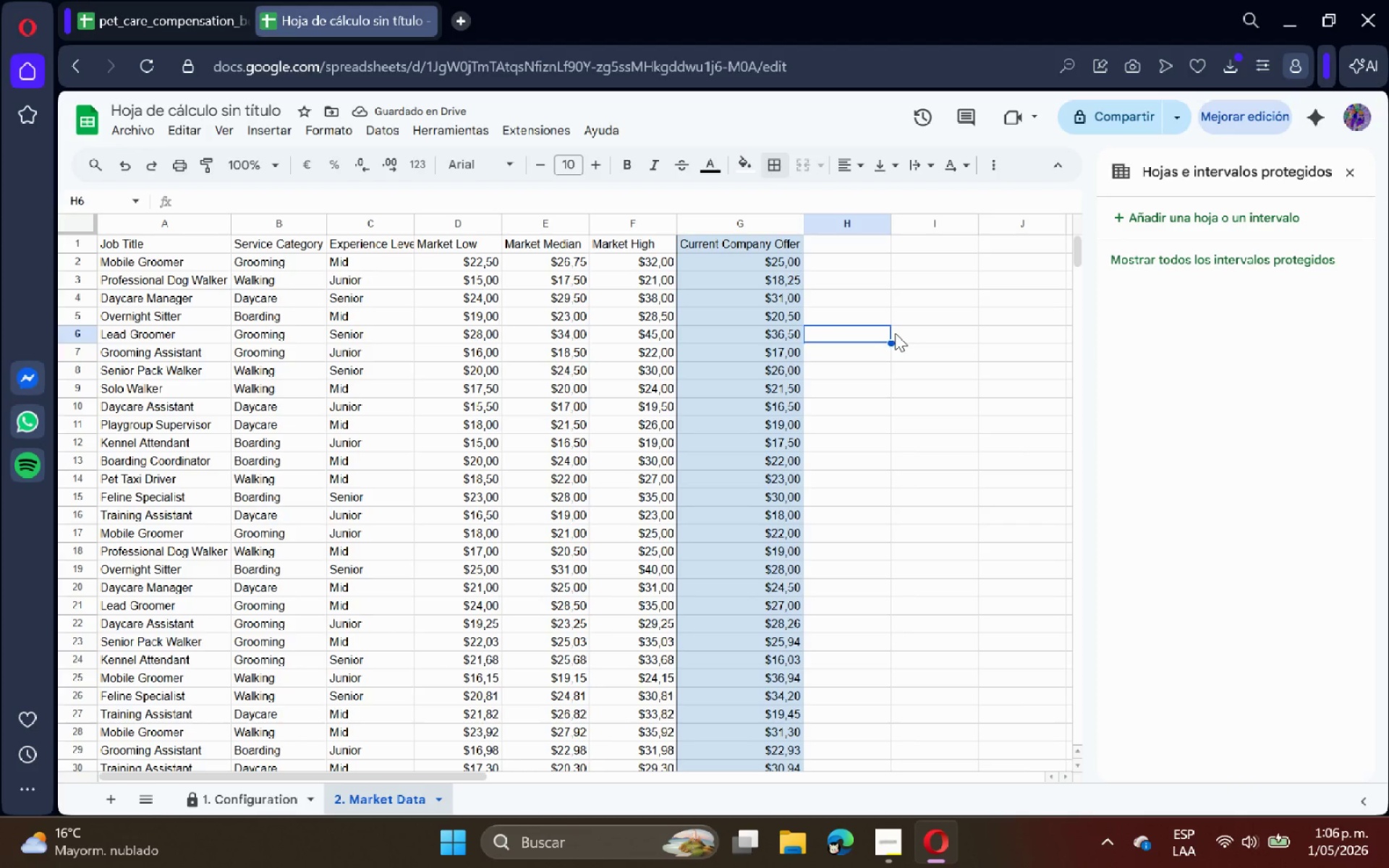 
left_click([861, 251])
 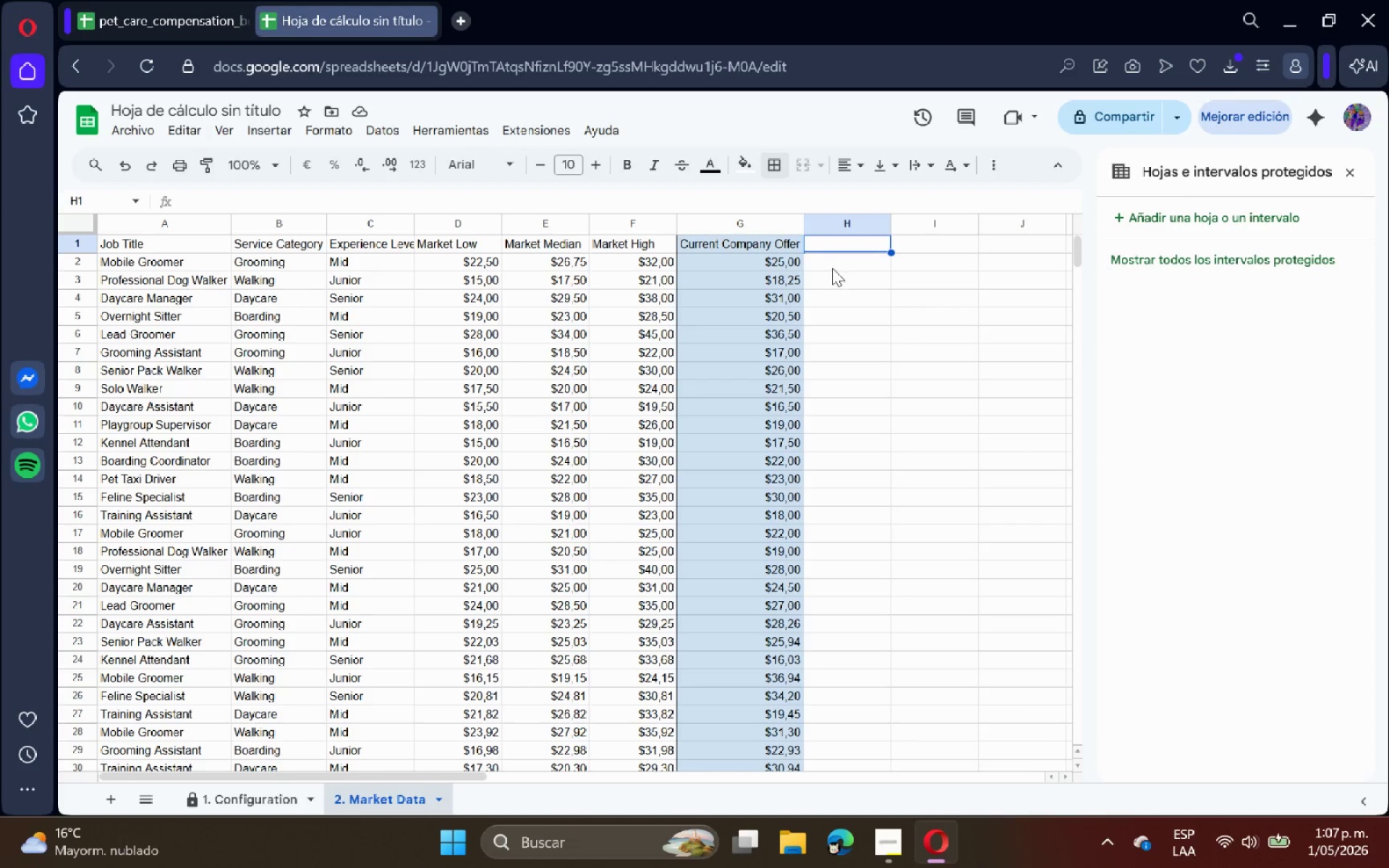 
left_click([730, 238])
 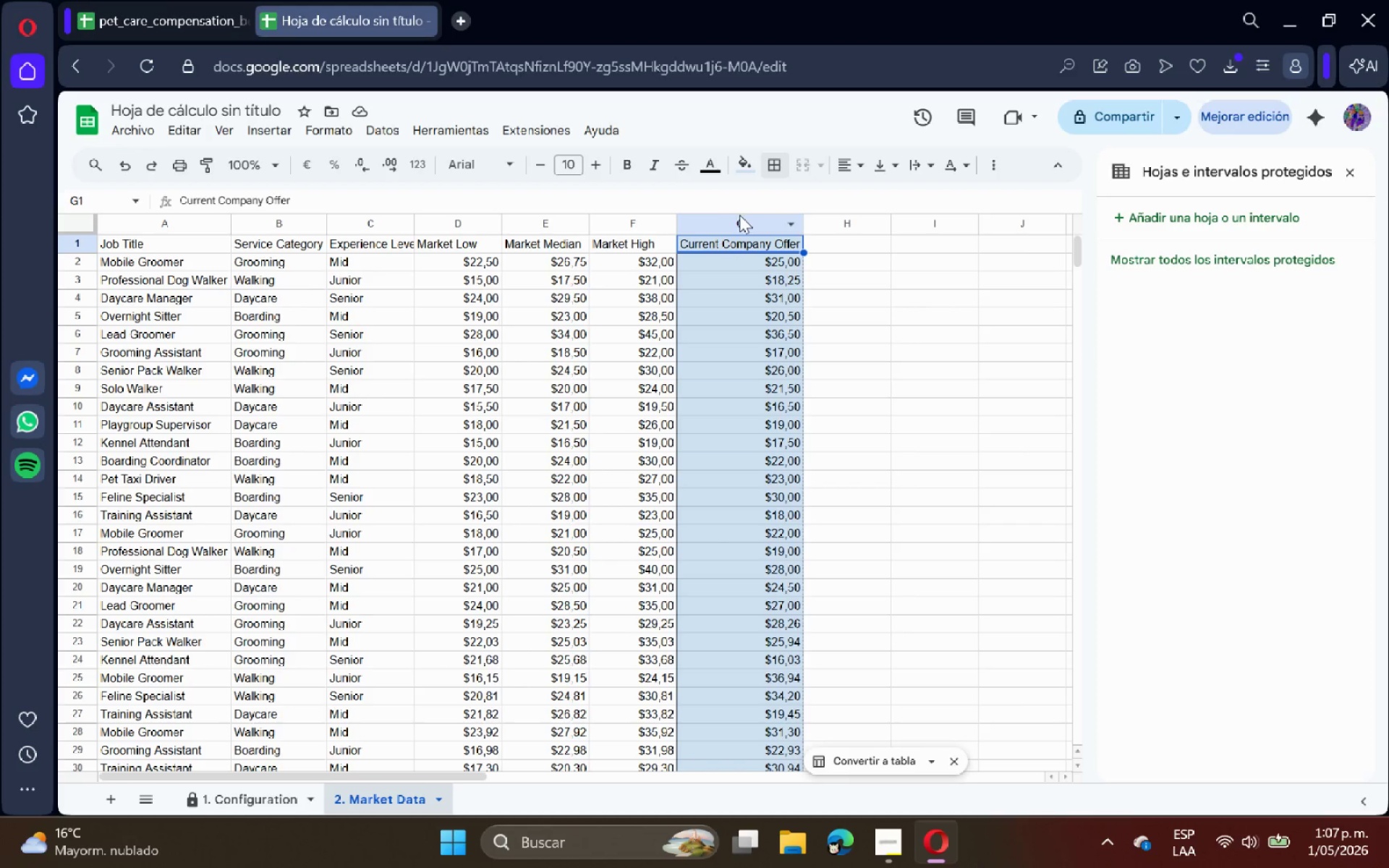 
left_click([739, 215])
 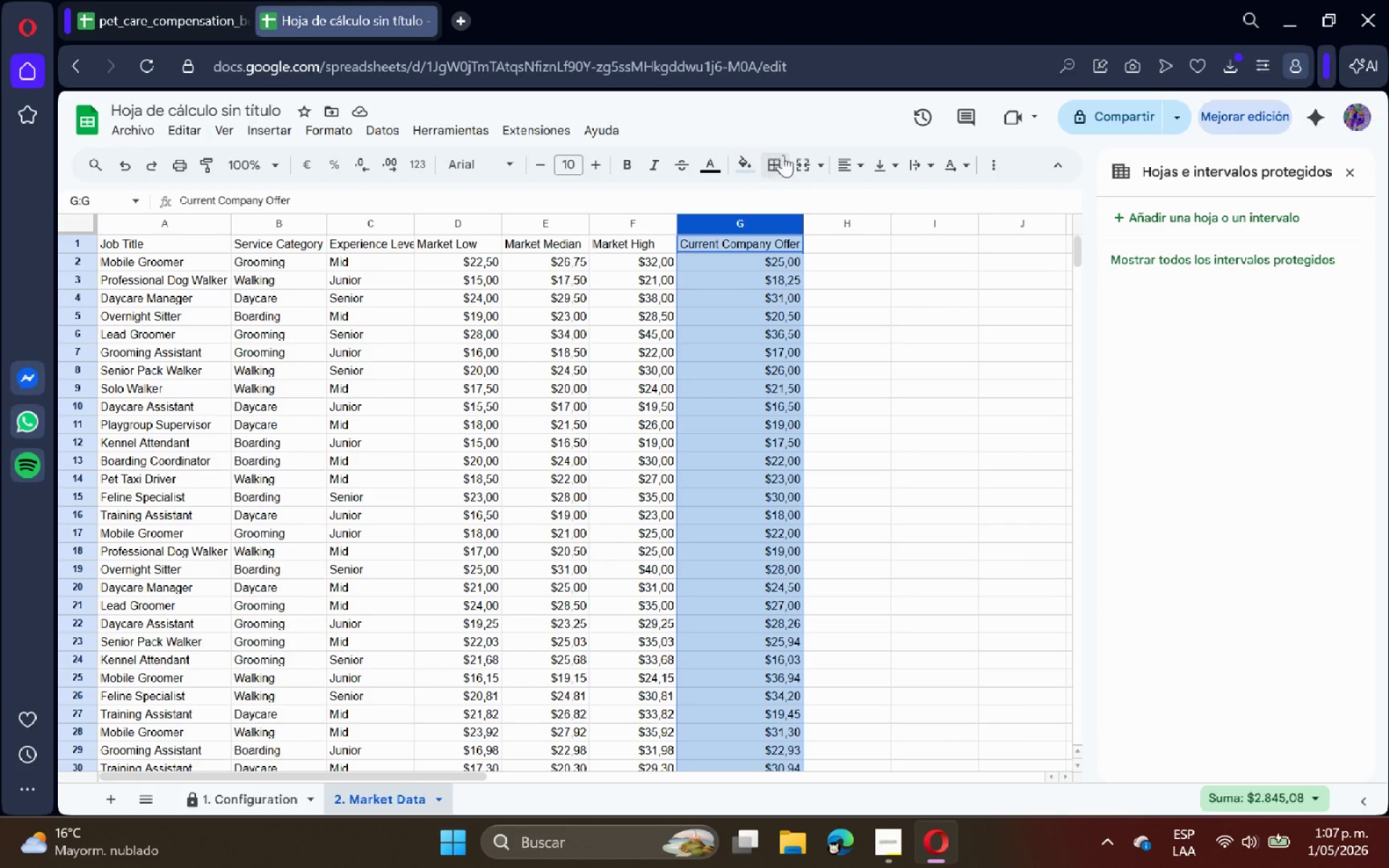 
left_click([797, 154])
 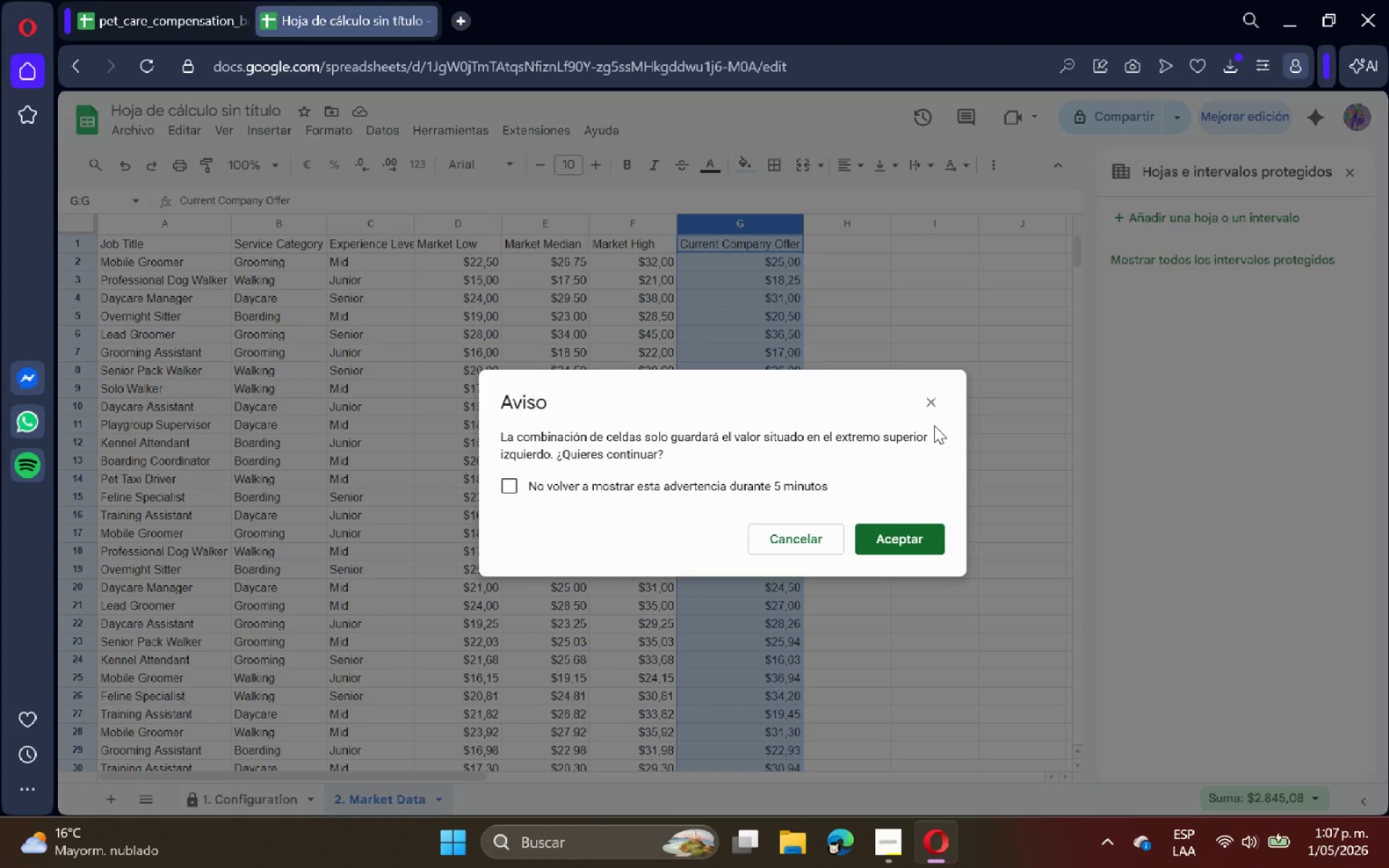 
left_click([935, 404])
 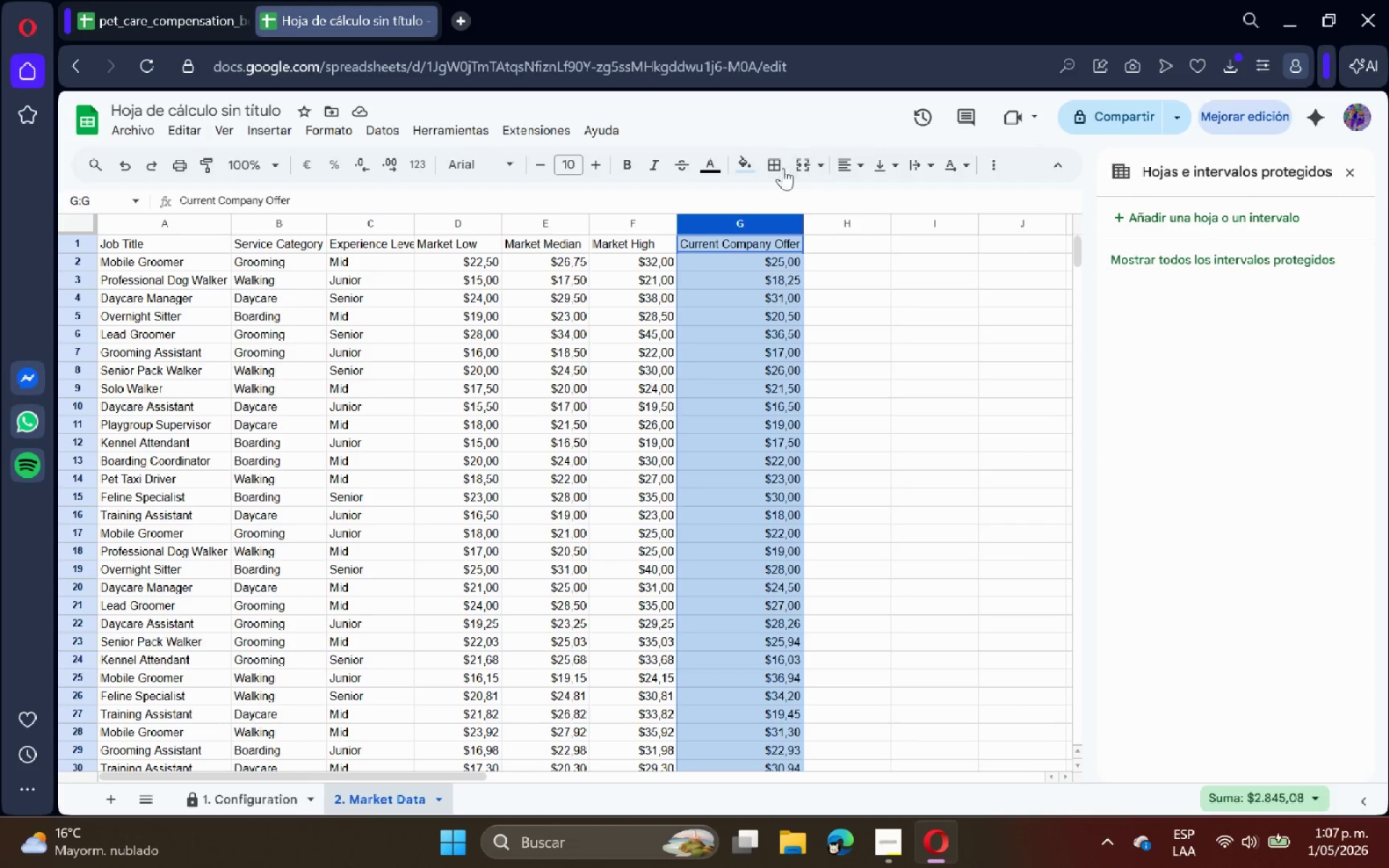 
left_click([776, 165])
 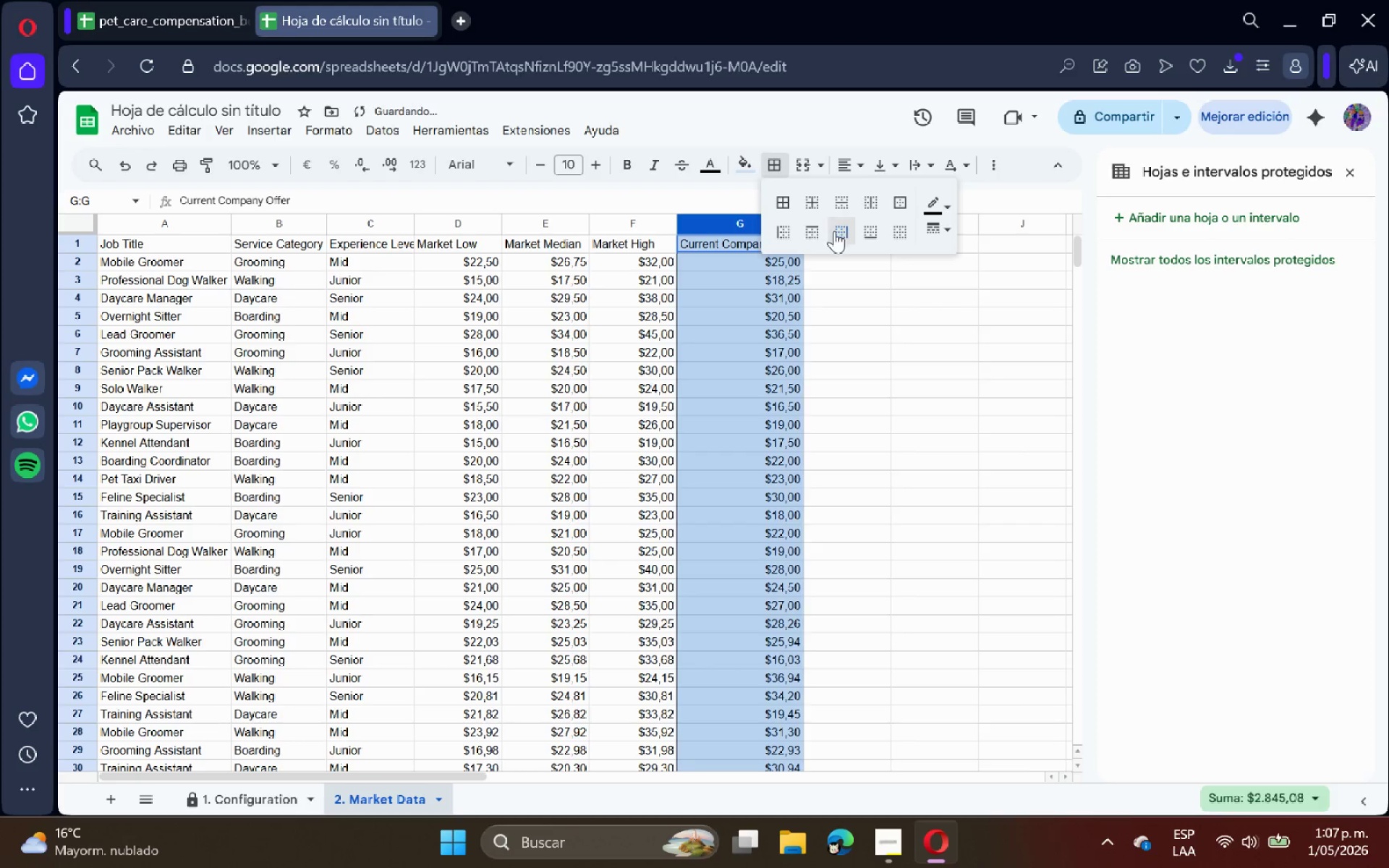 
double_click([871, 294])
 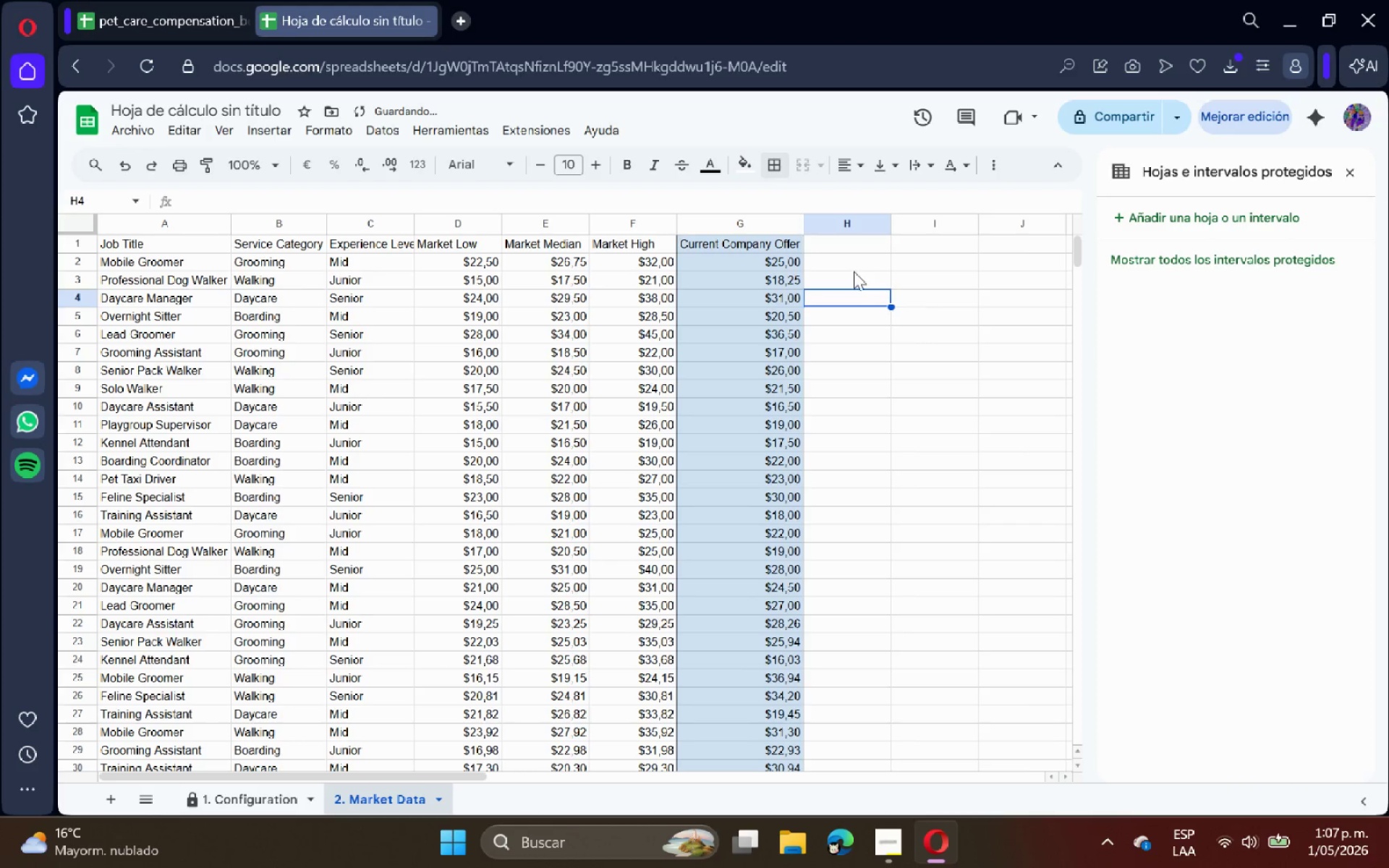 
left_click([844, 252])
 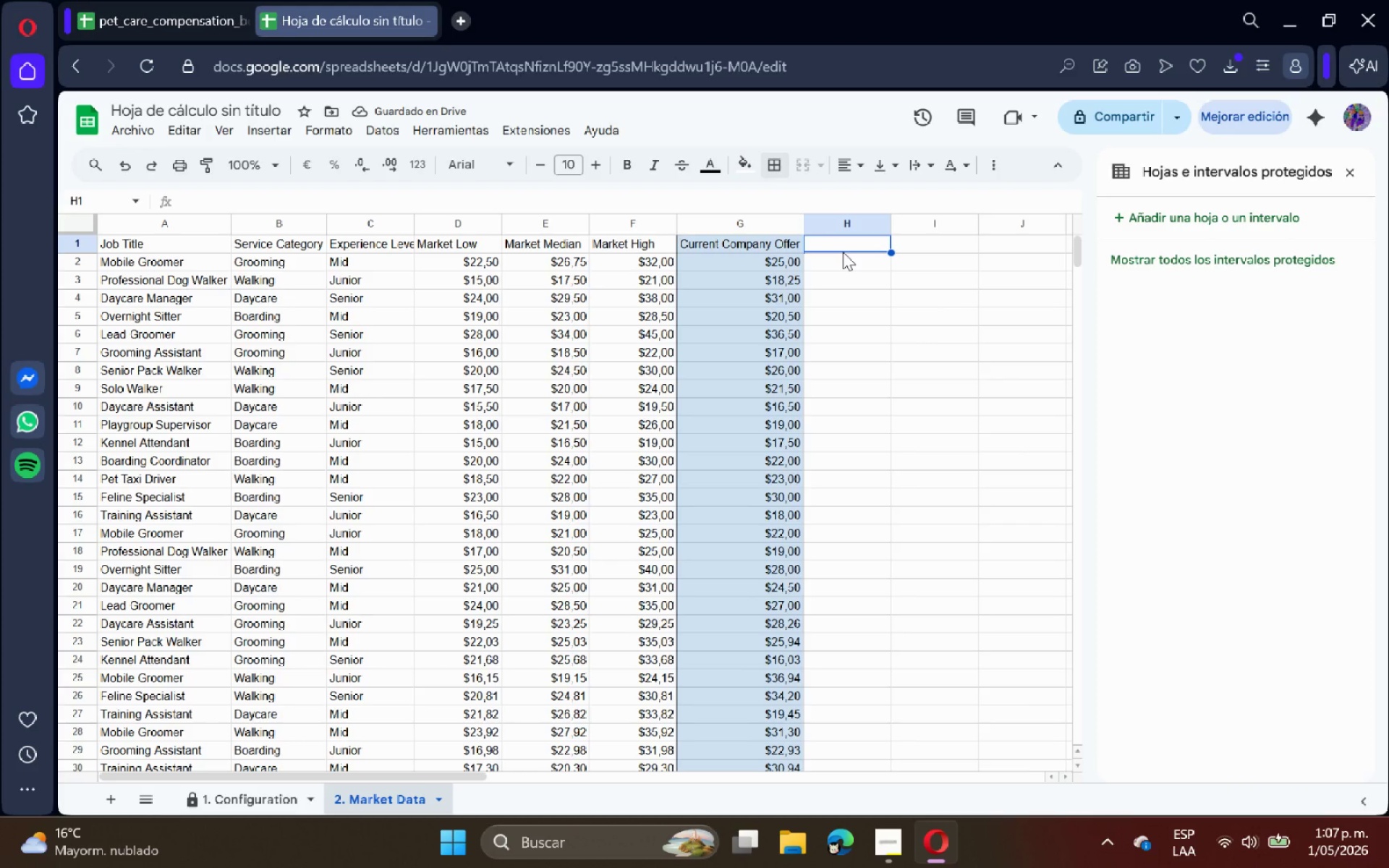 
type(Variance *%)
key(Backspace)
type($()
 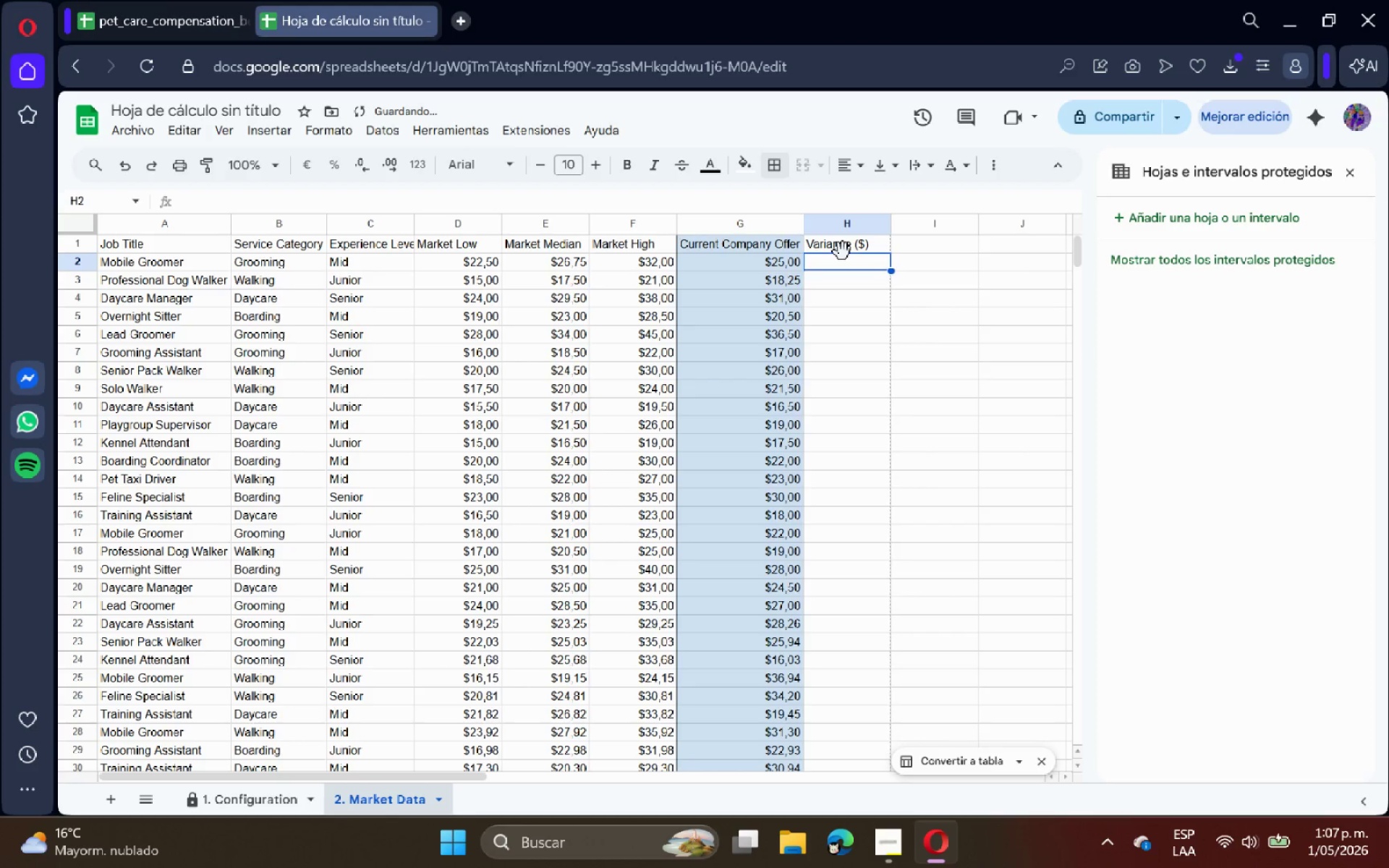 
 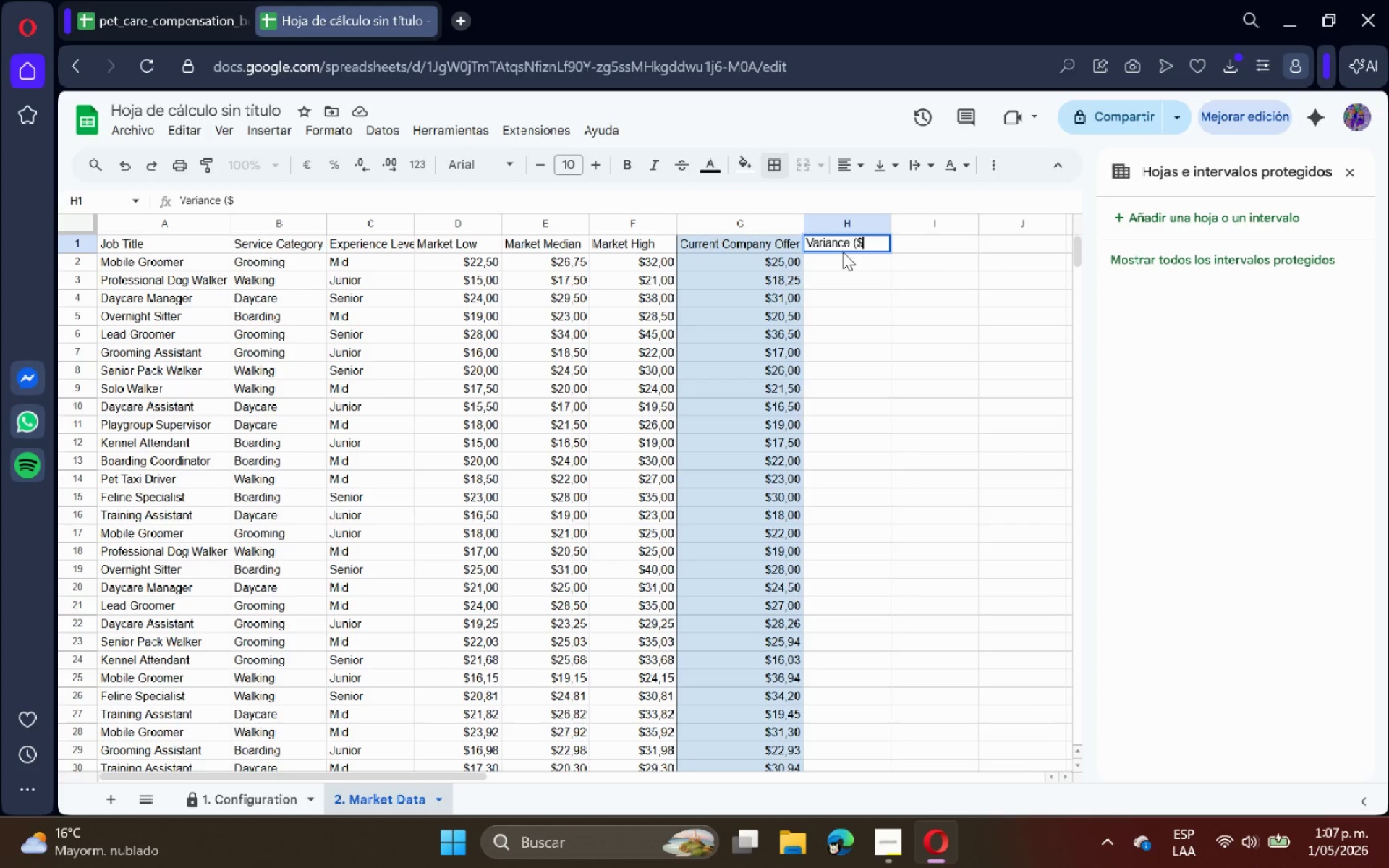 
key(Enter)
 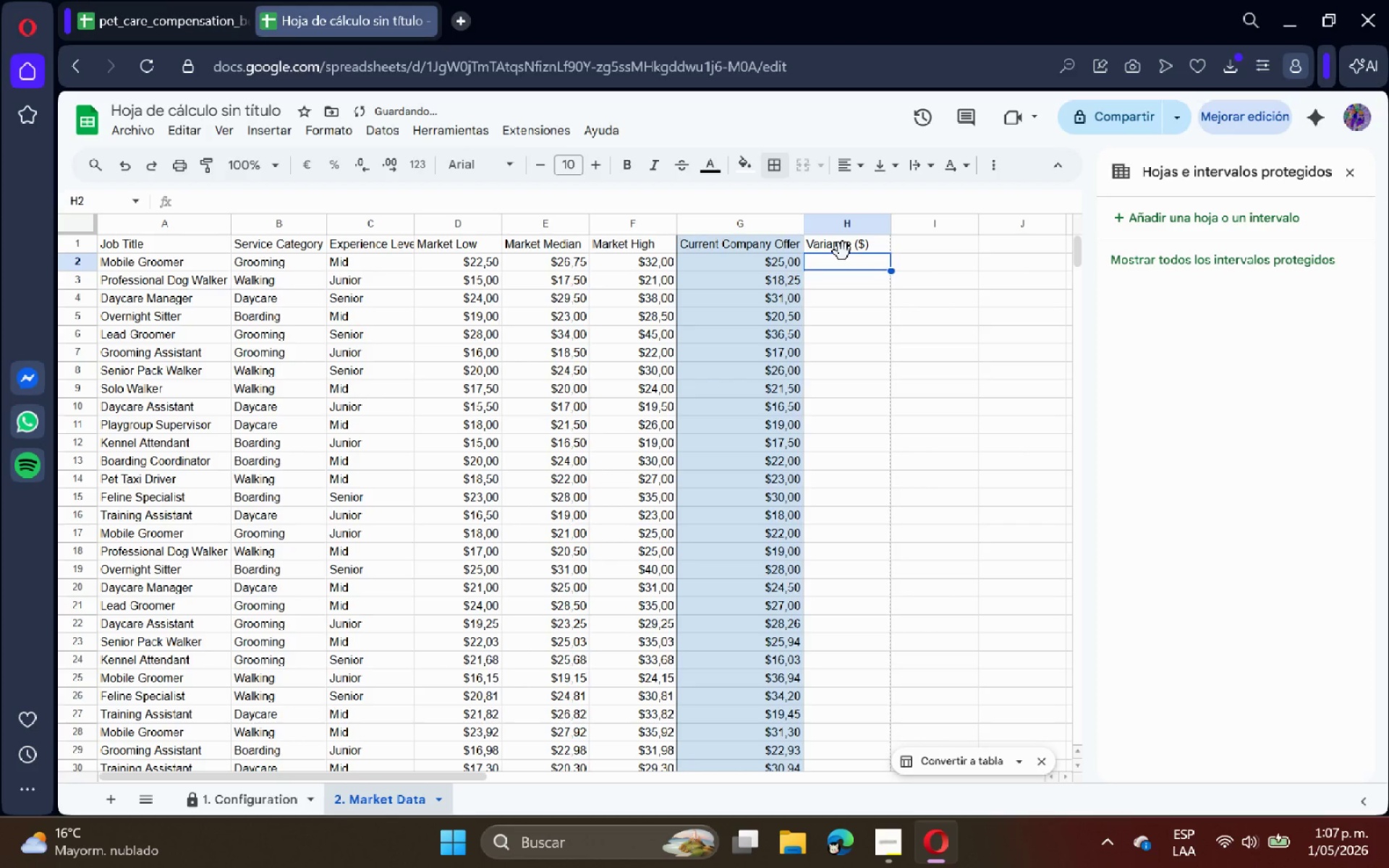 
type()IF*ISBLANK*)
 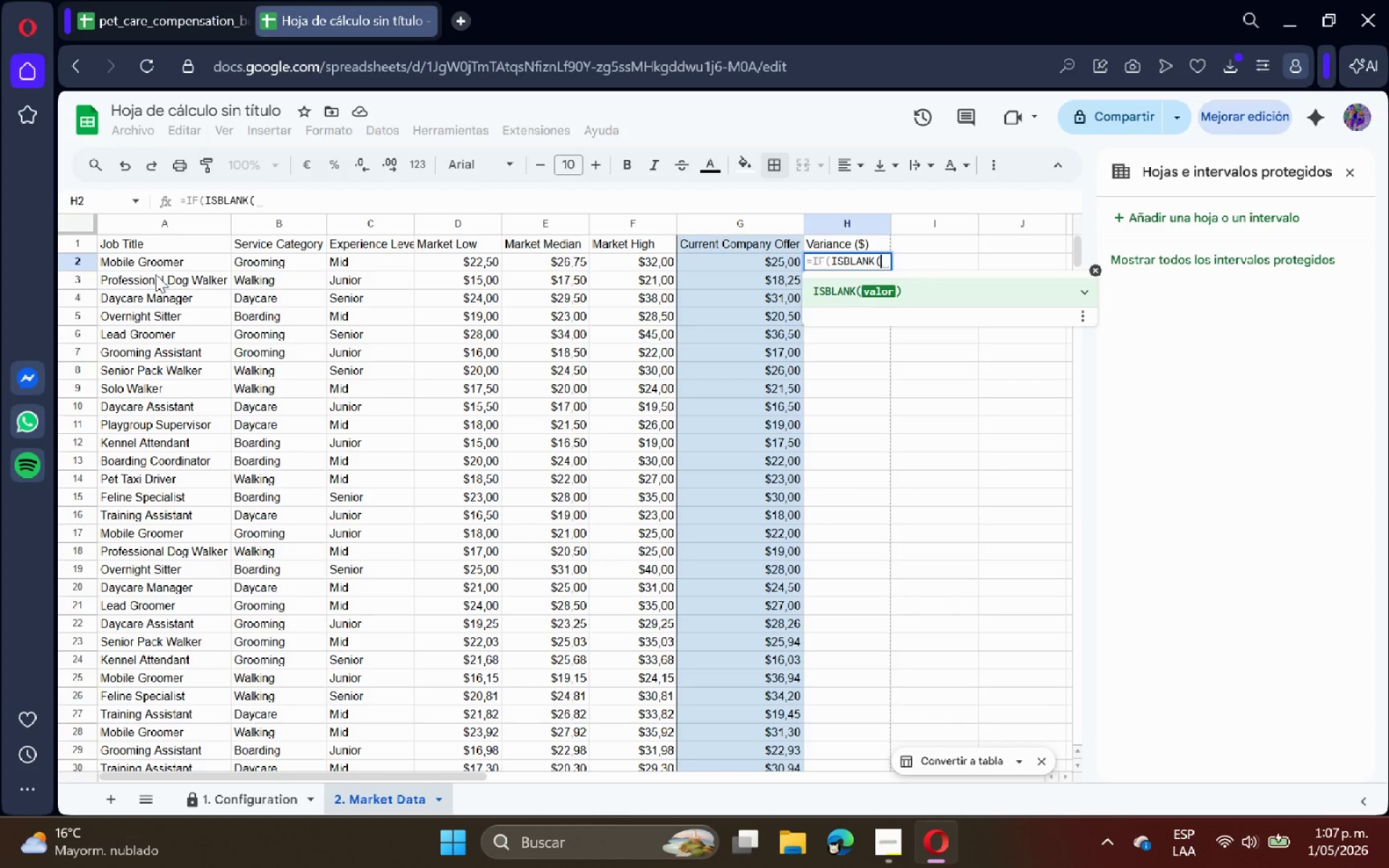 
left_click([143, 265])
 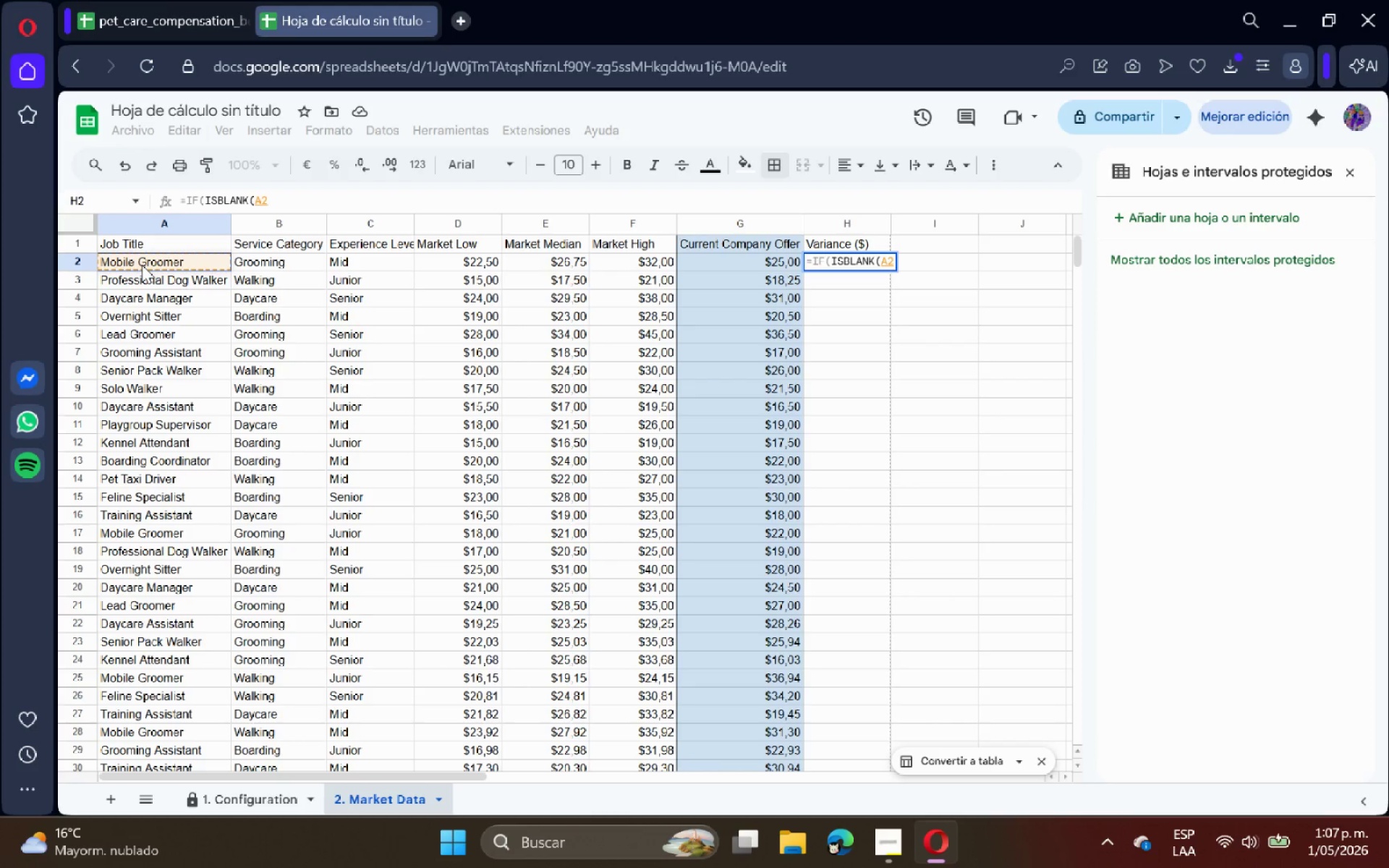 
type((, 22)
key(Backspace)
key(Backspace)
type(@@< G2 -E2()
 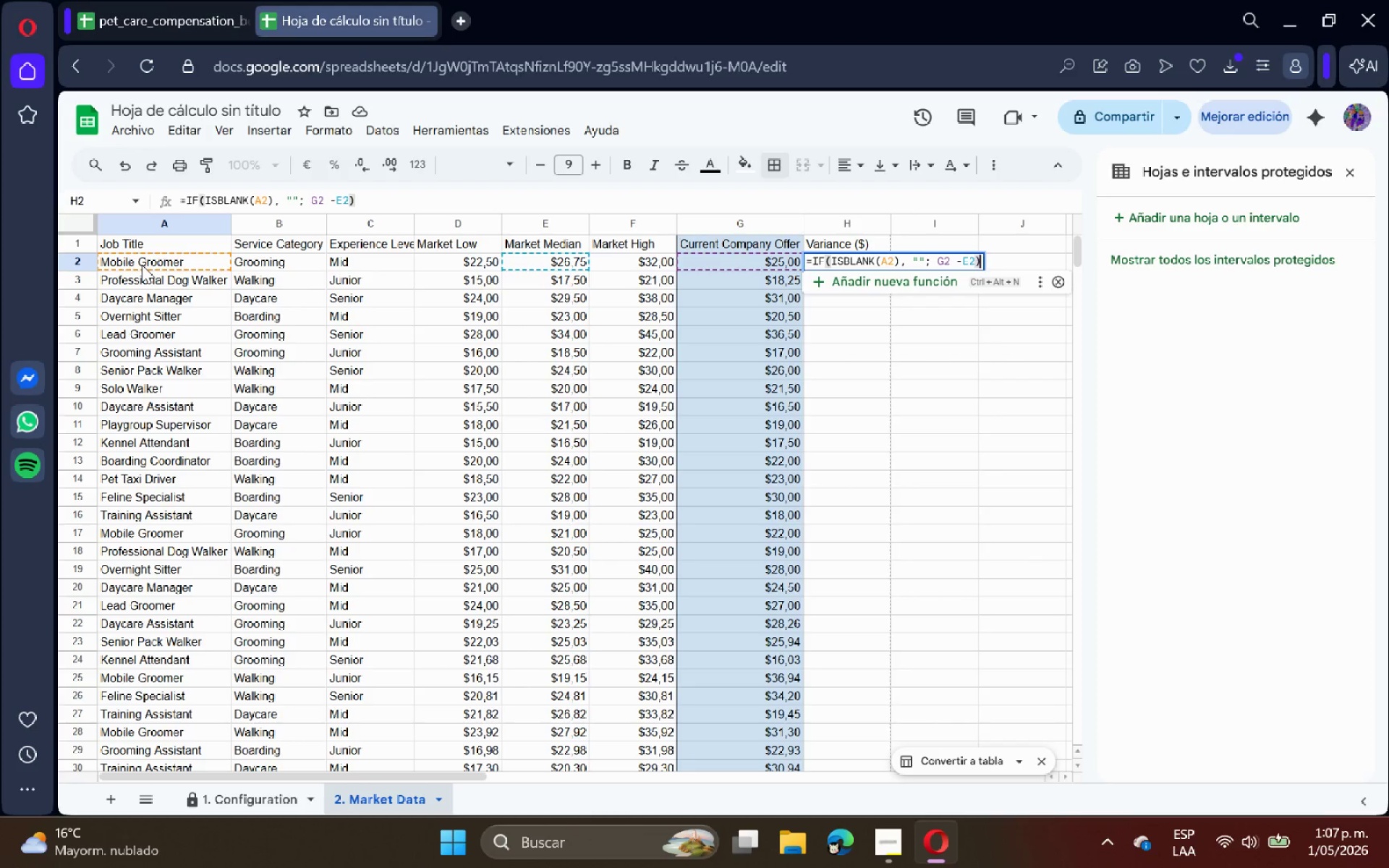 
key(Enter)
 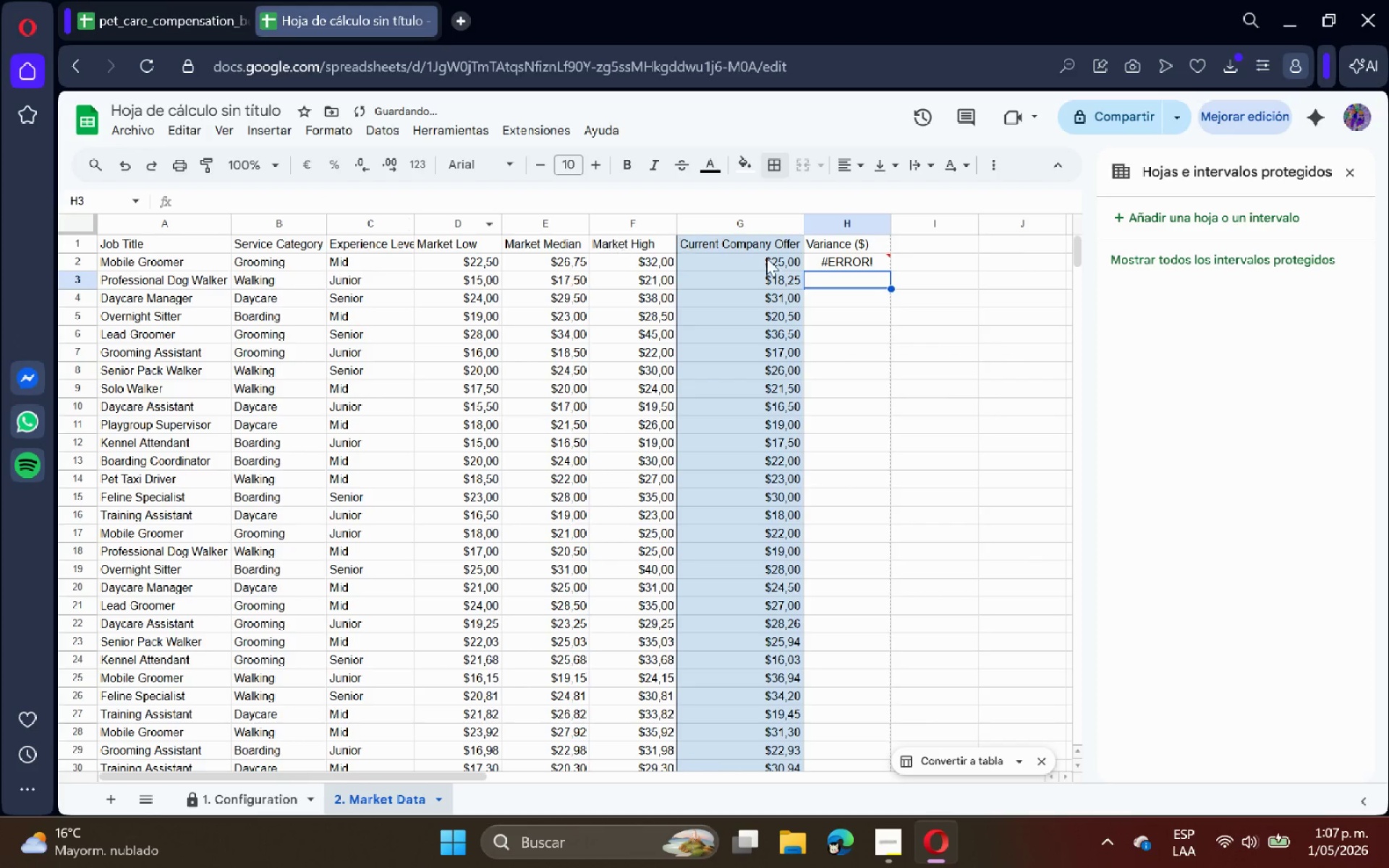 
double_click([834, 260])
 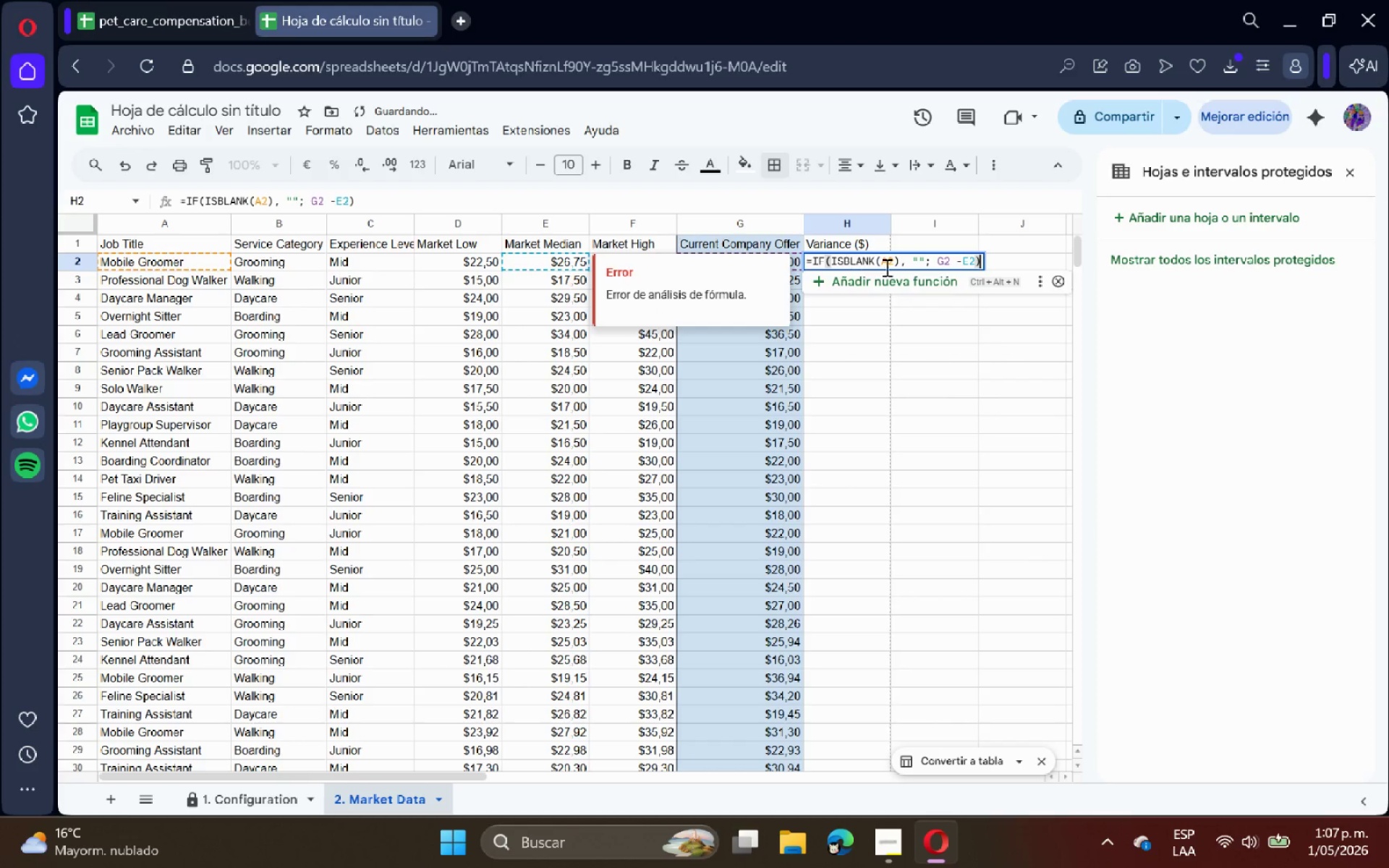 
mouse_move([916, 270])
 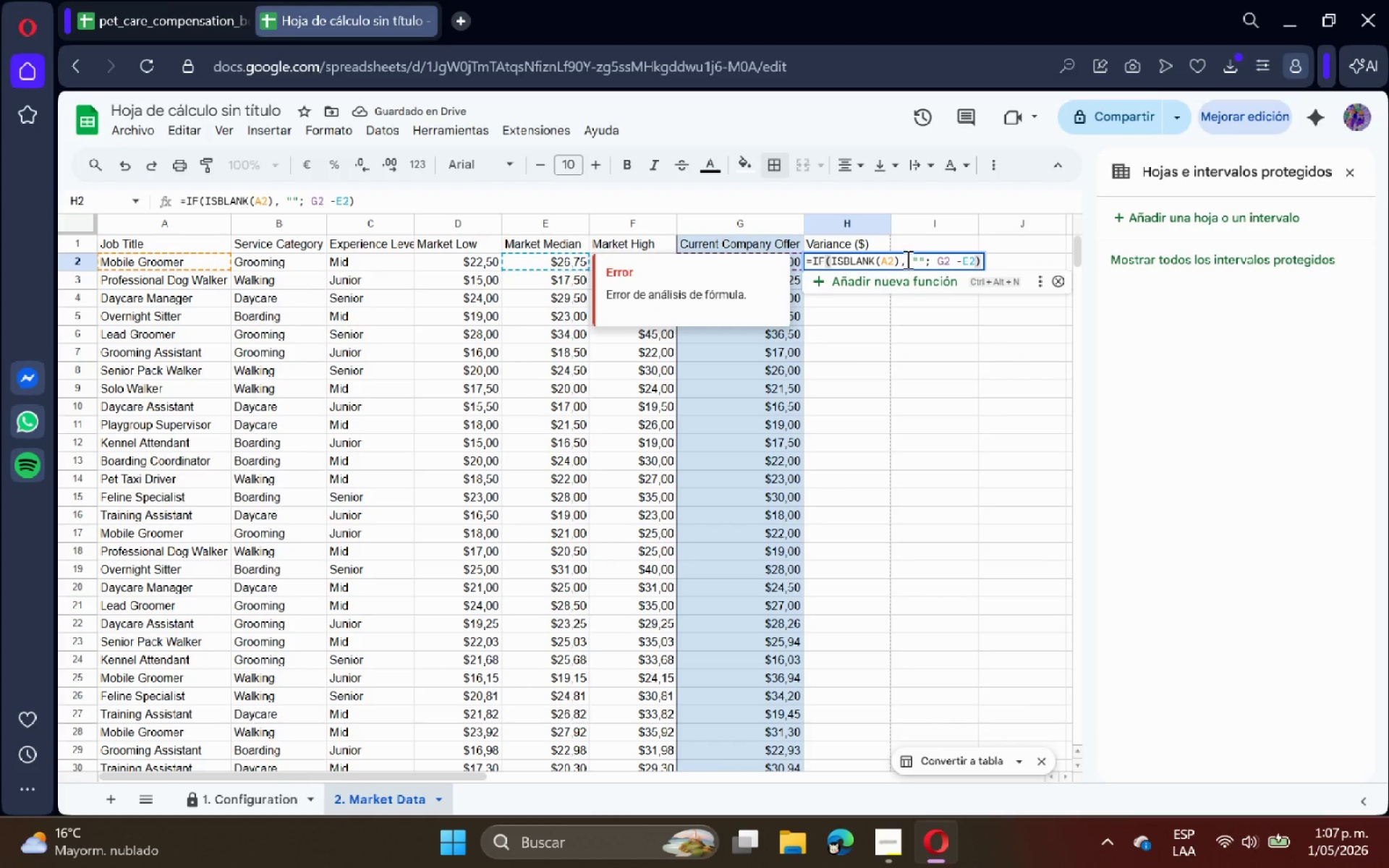 
left_click([906, 259])
 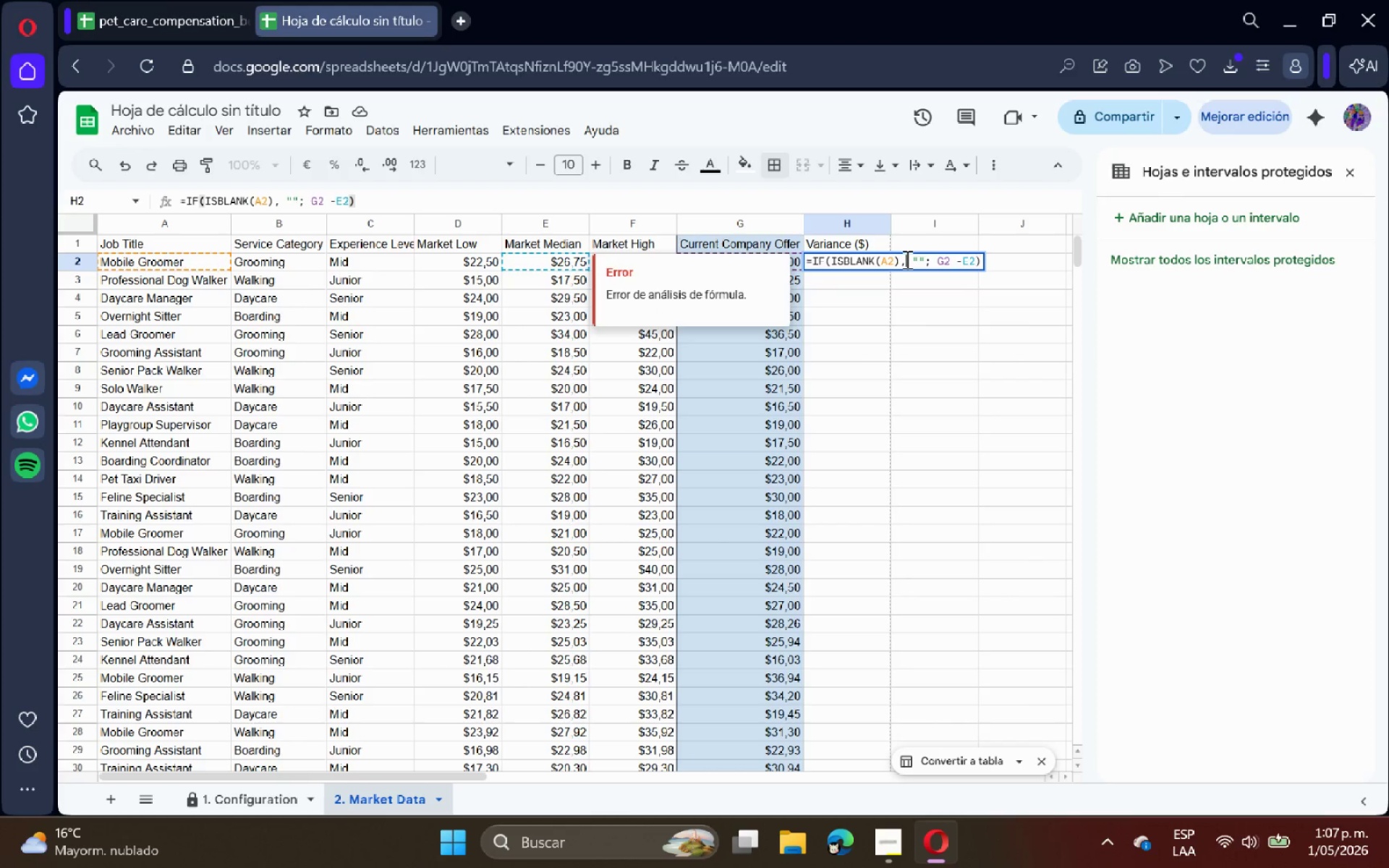 
key(Backspace)
 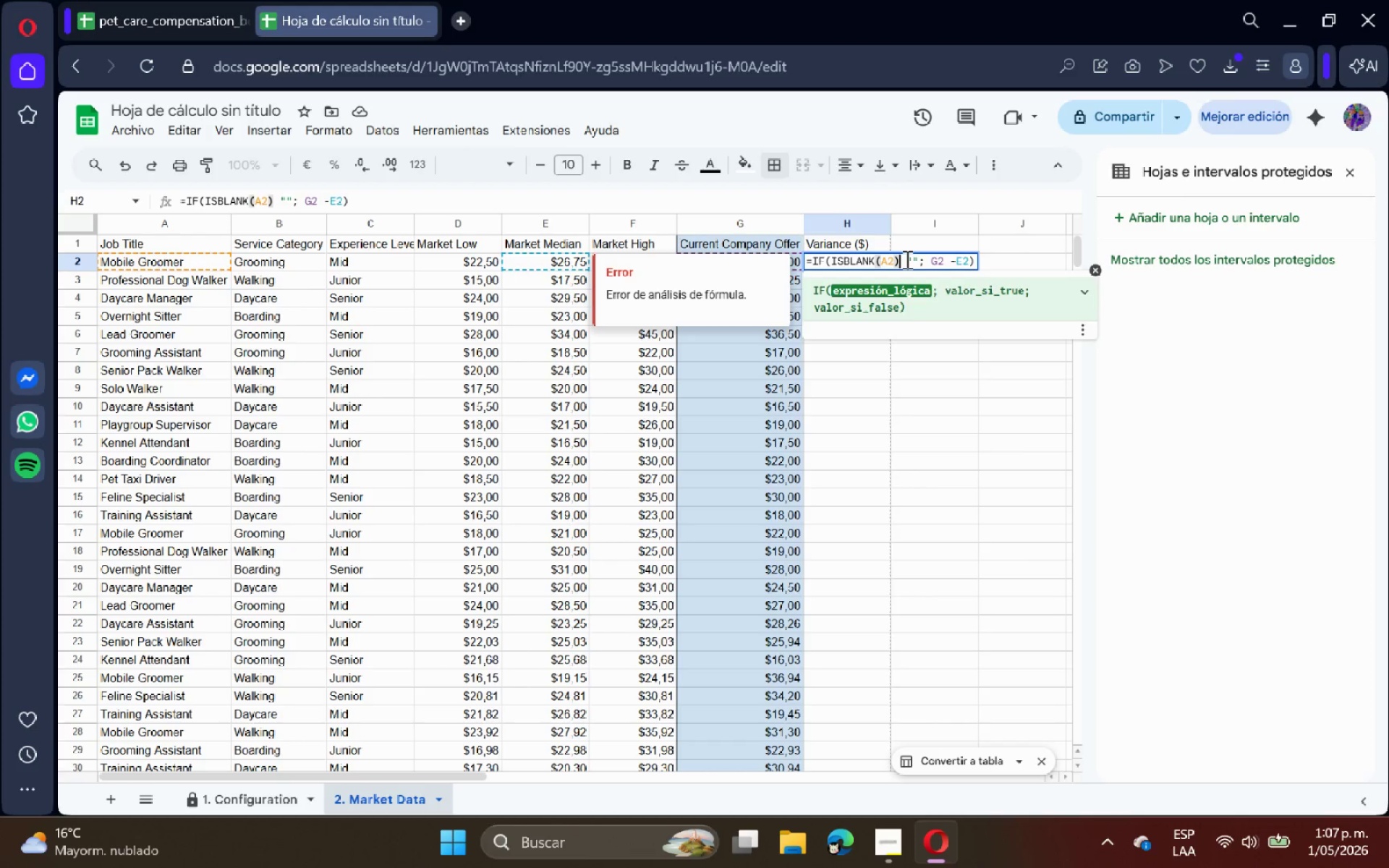 
key(Shift+ShiftRight)
 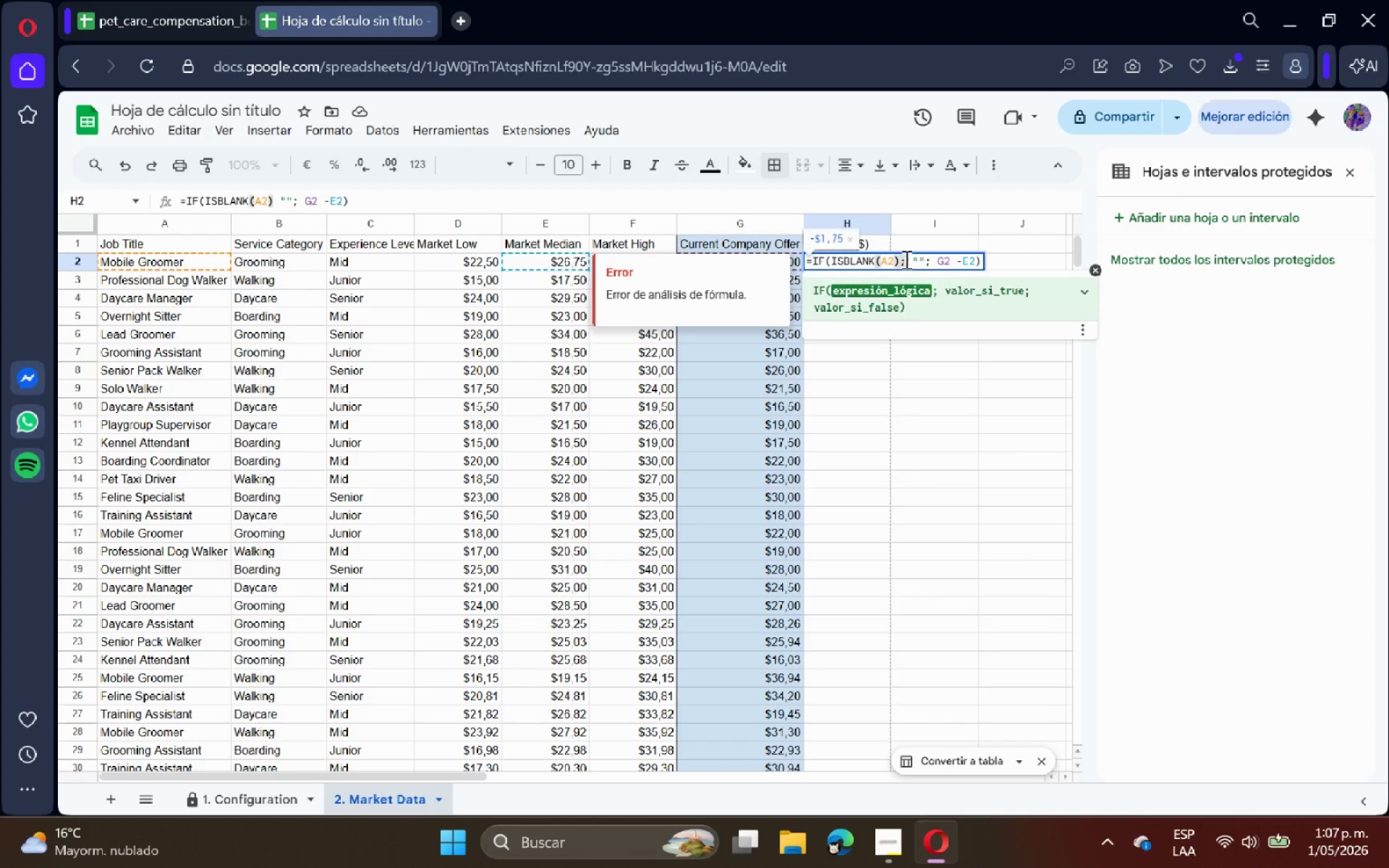 
key(Shift+Comma)
 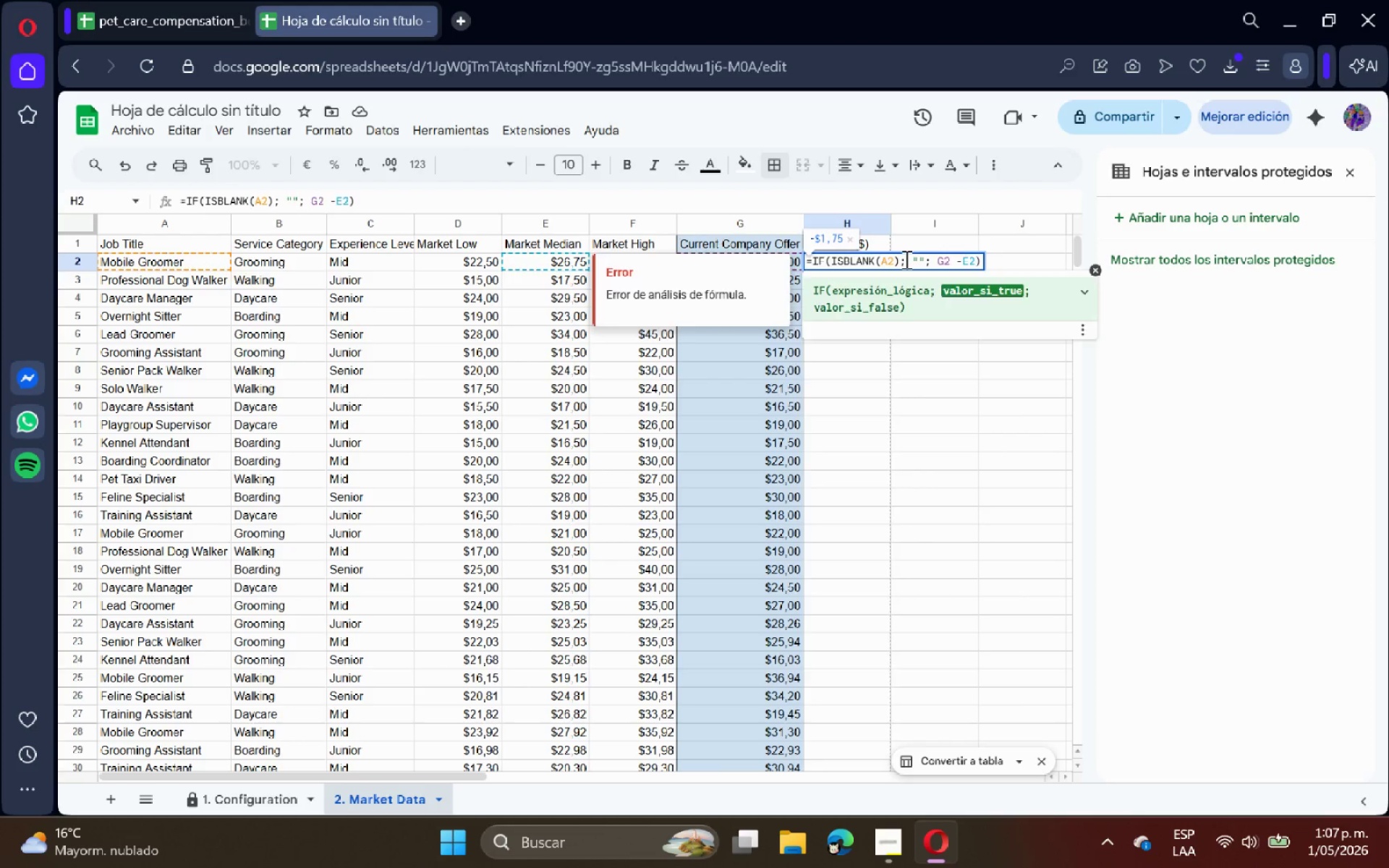 
key(Enter)
 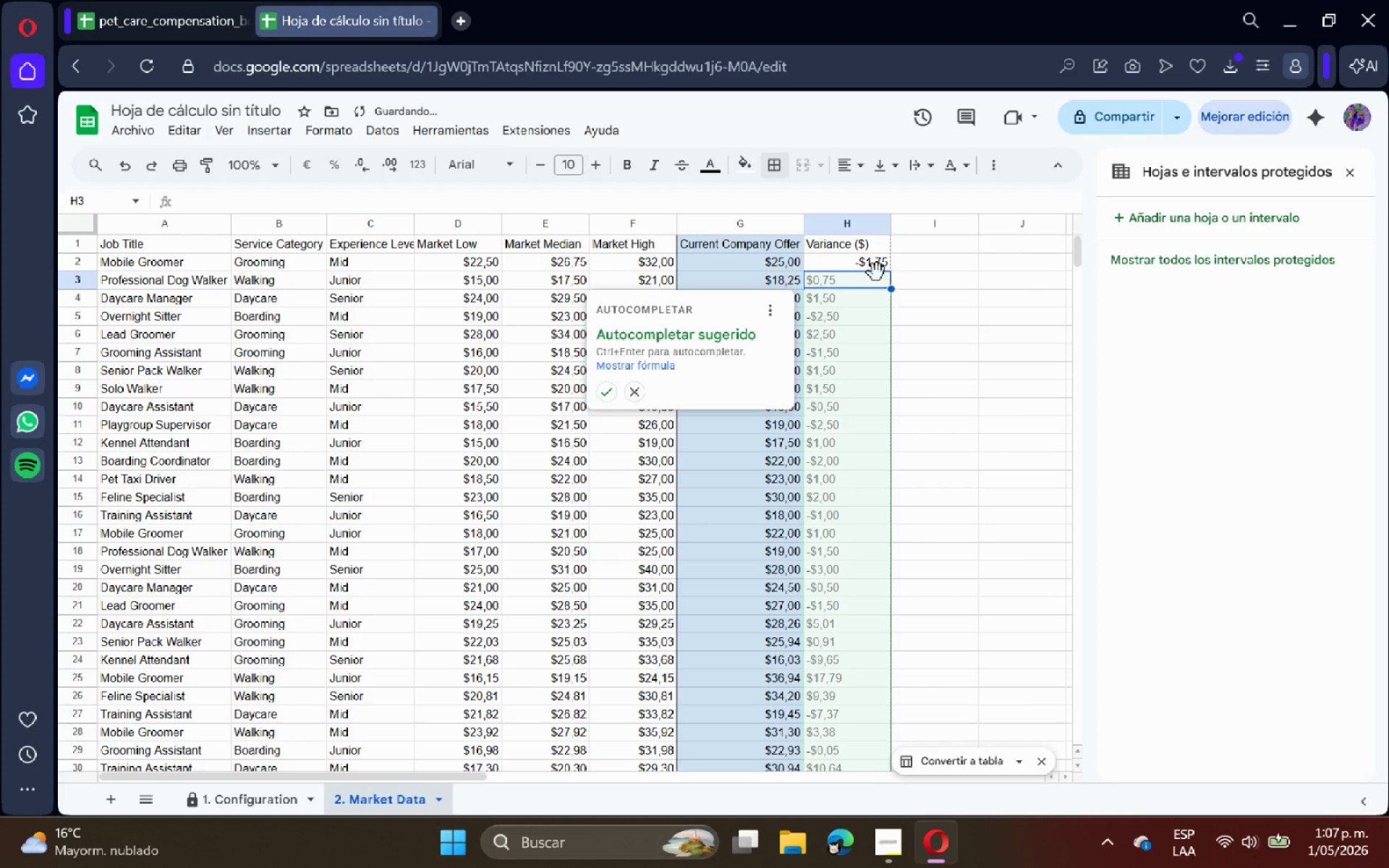 
left_click([843, 266])
 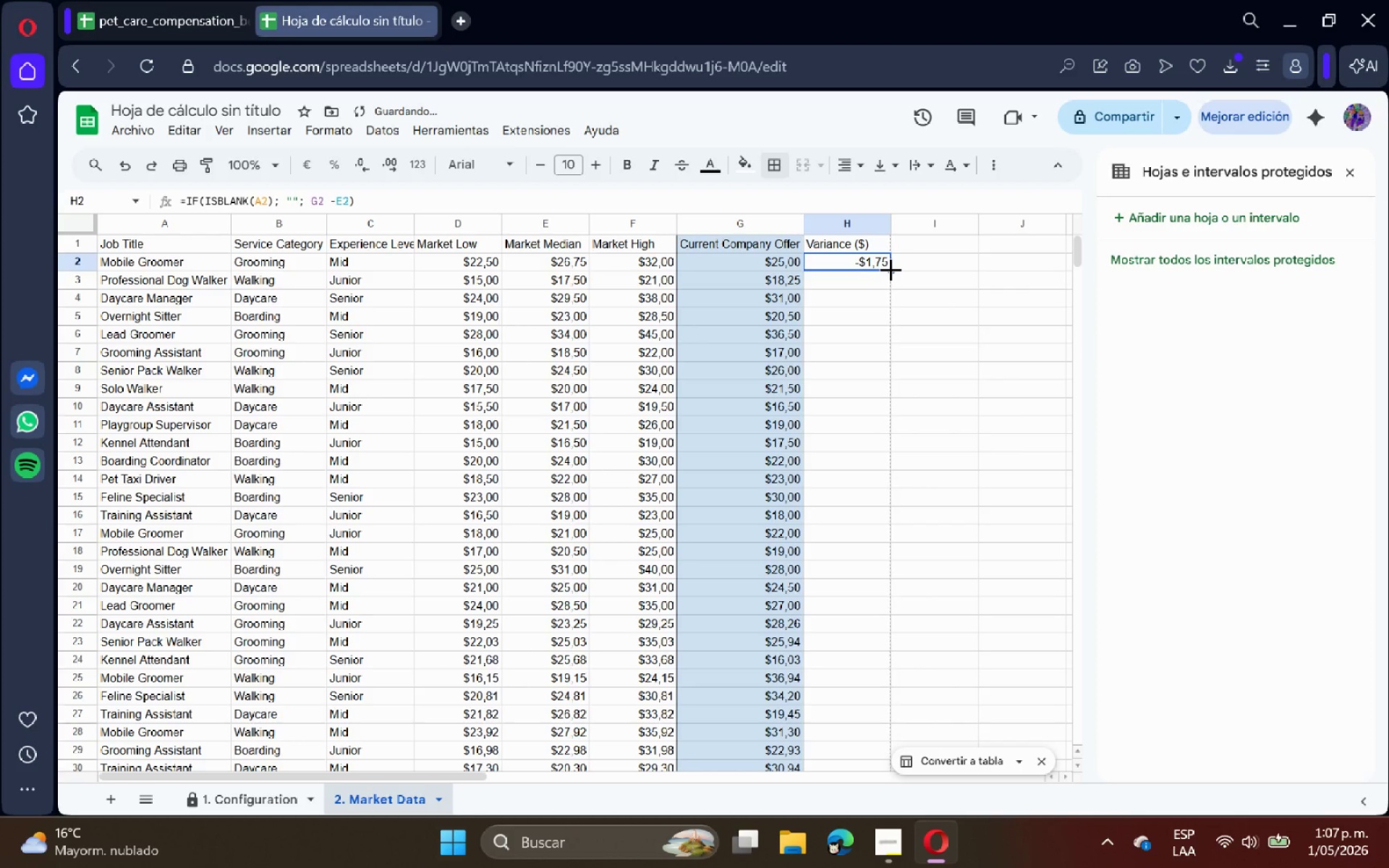 
left_click_drag(start_coordinate=[891, 269], to_coordinate=[877, 642])
 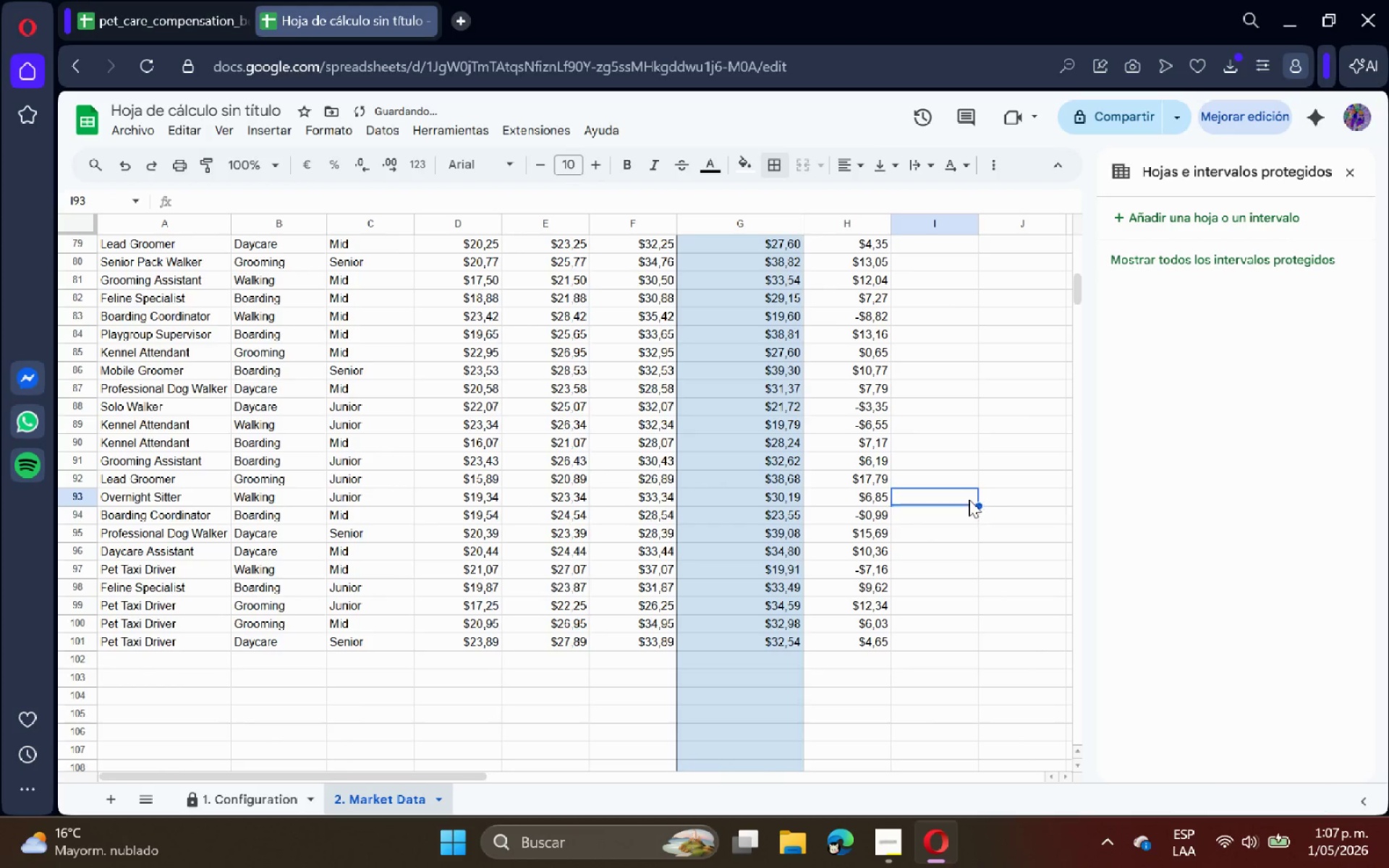 
scroll: coordinate [884, 572], scroll_direction: down, amount: 13.0
 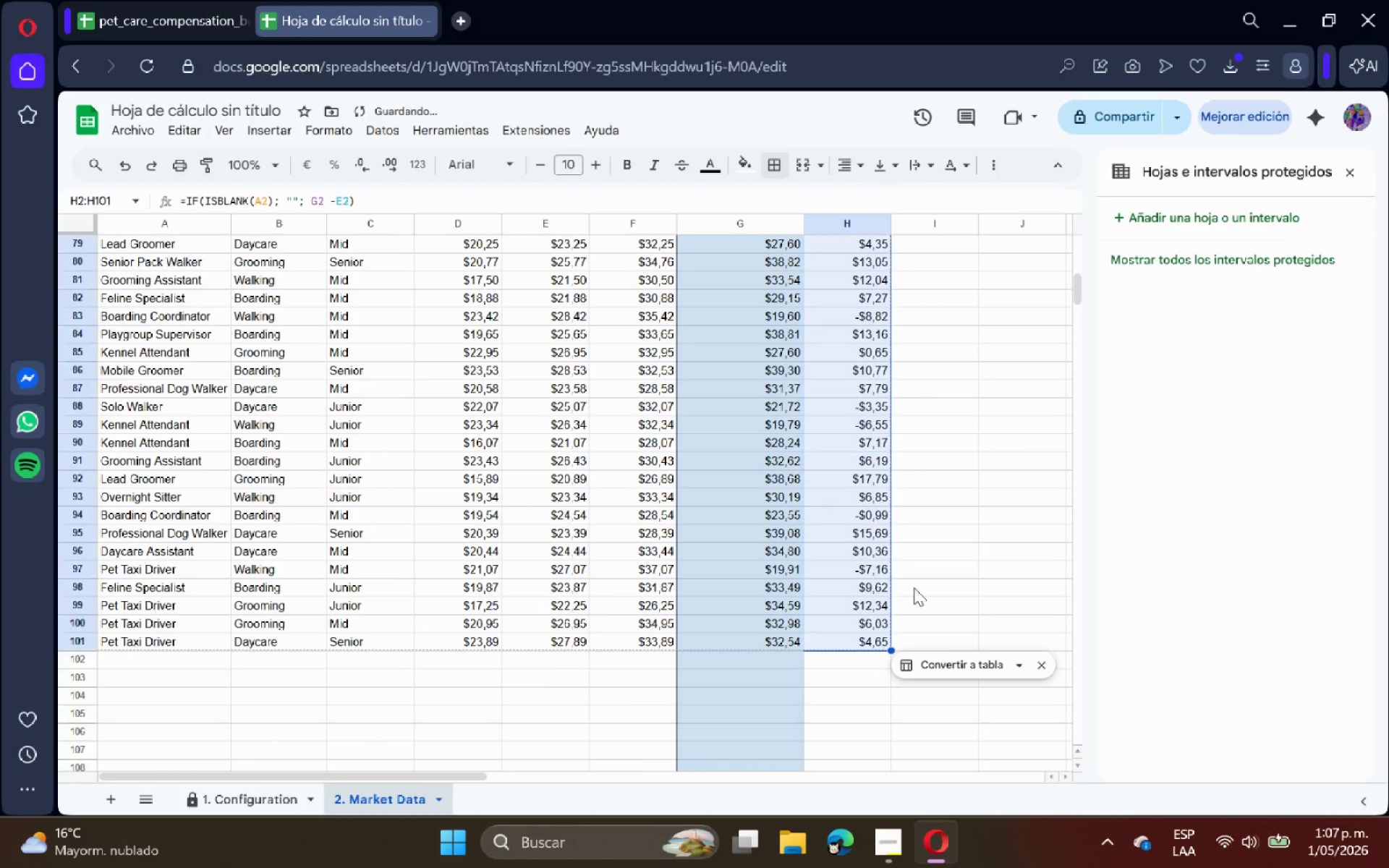 
left_click([975, 504])
 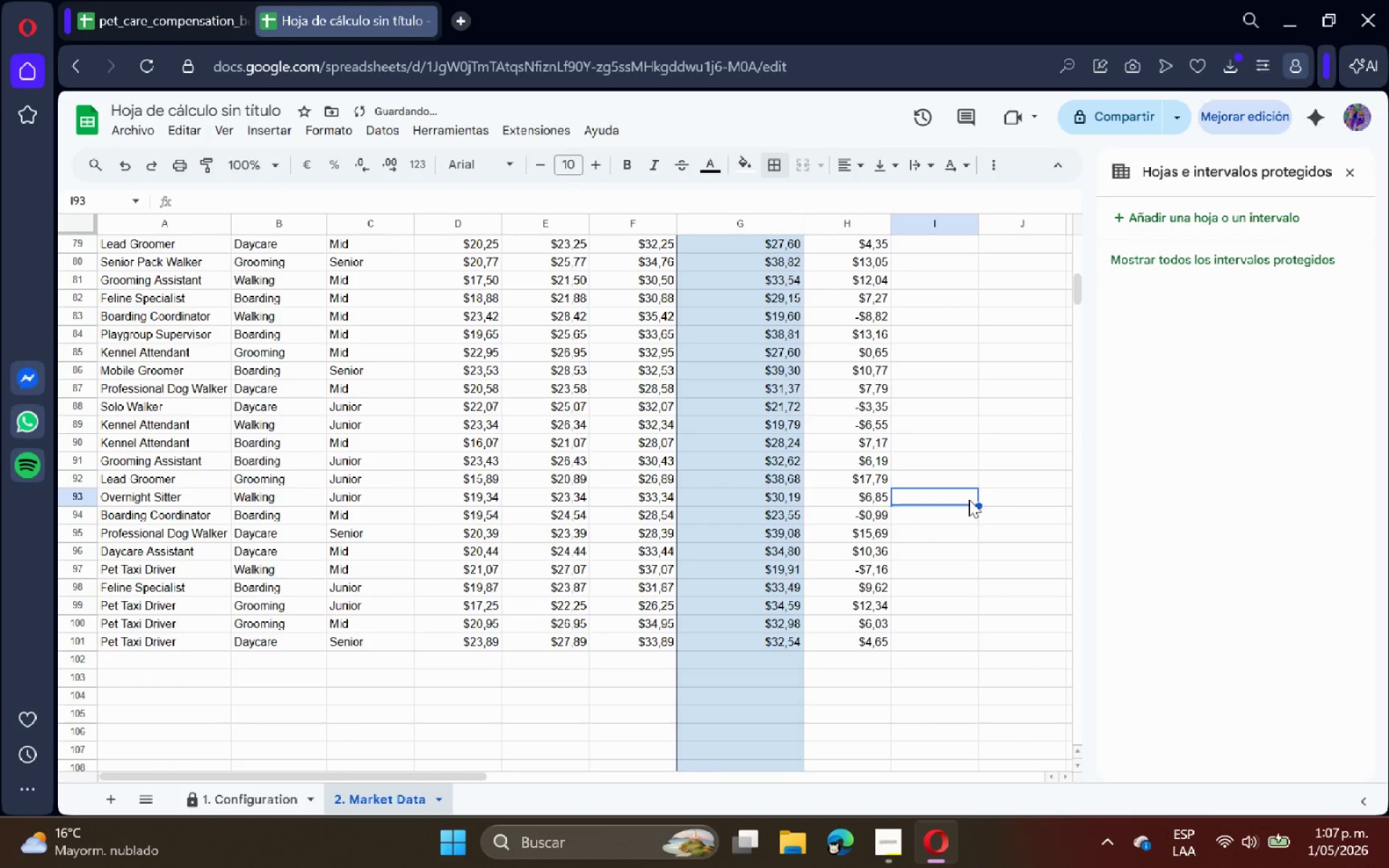 
scroll: coordinate [956, 459], scroll_direction: up, amount: 24.0
 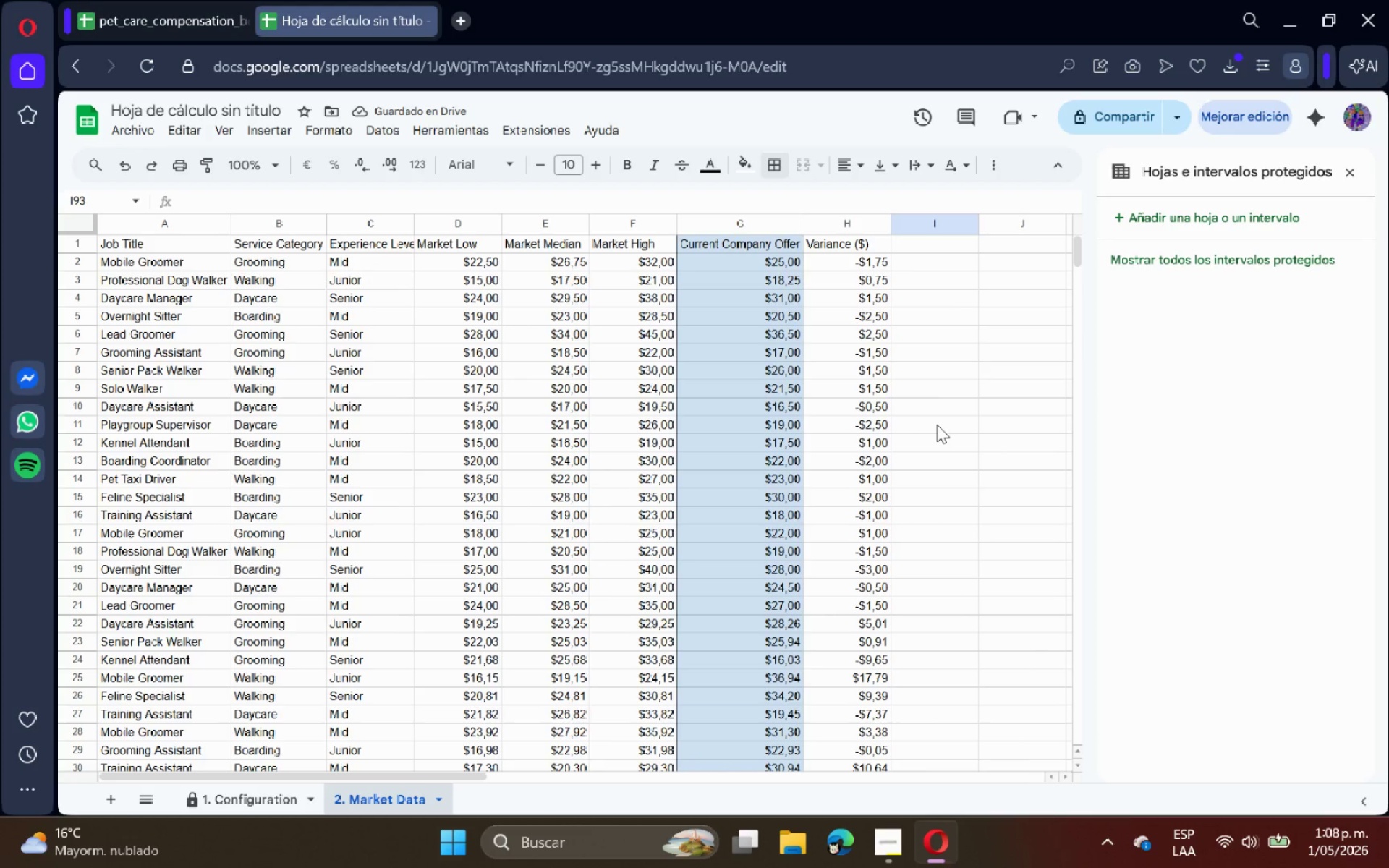 
left_click([927, 239])
 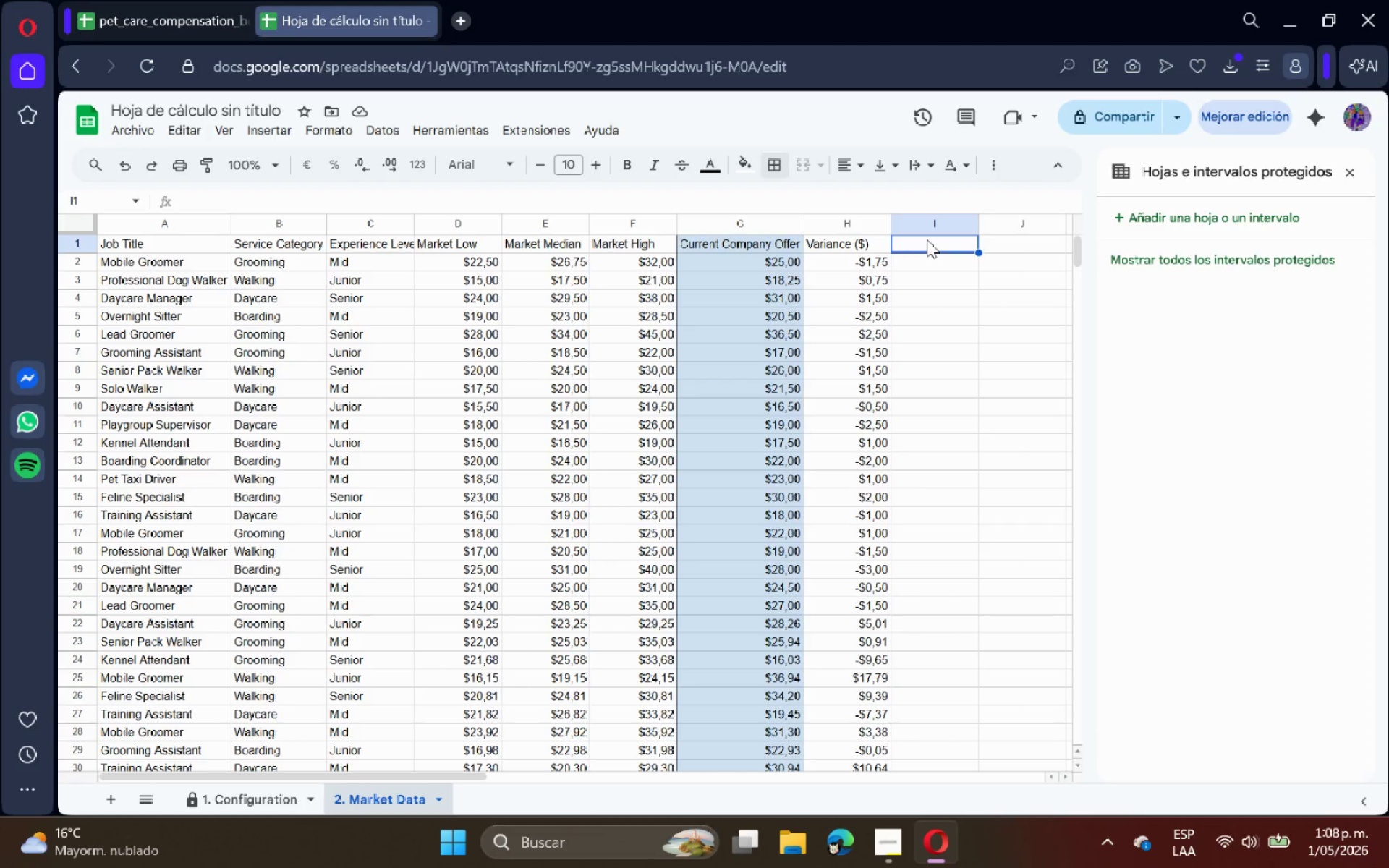 
type(v)
key(Backspace)
type(Variance *%()
 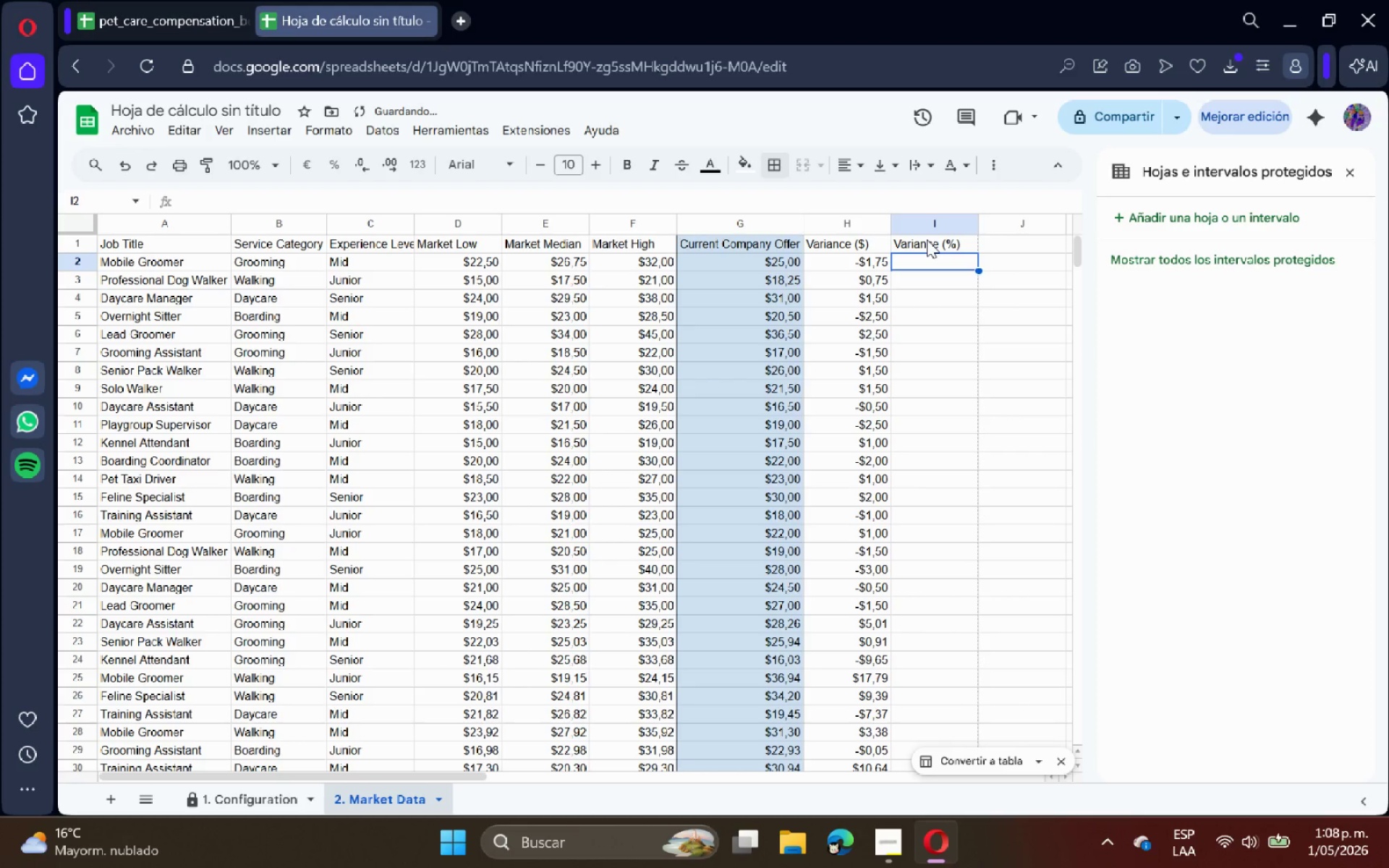 
 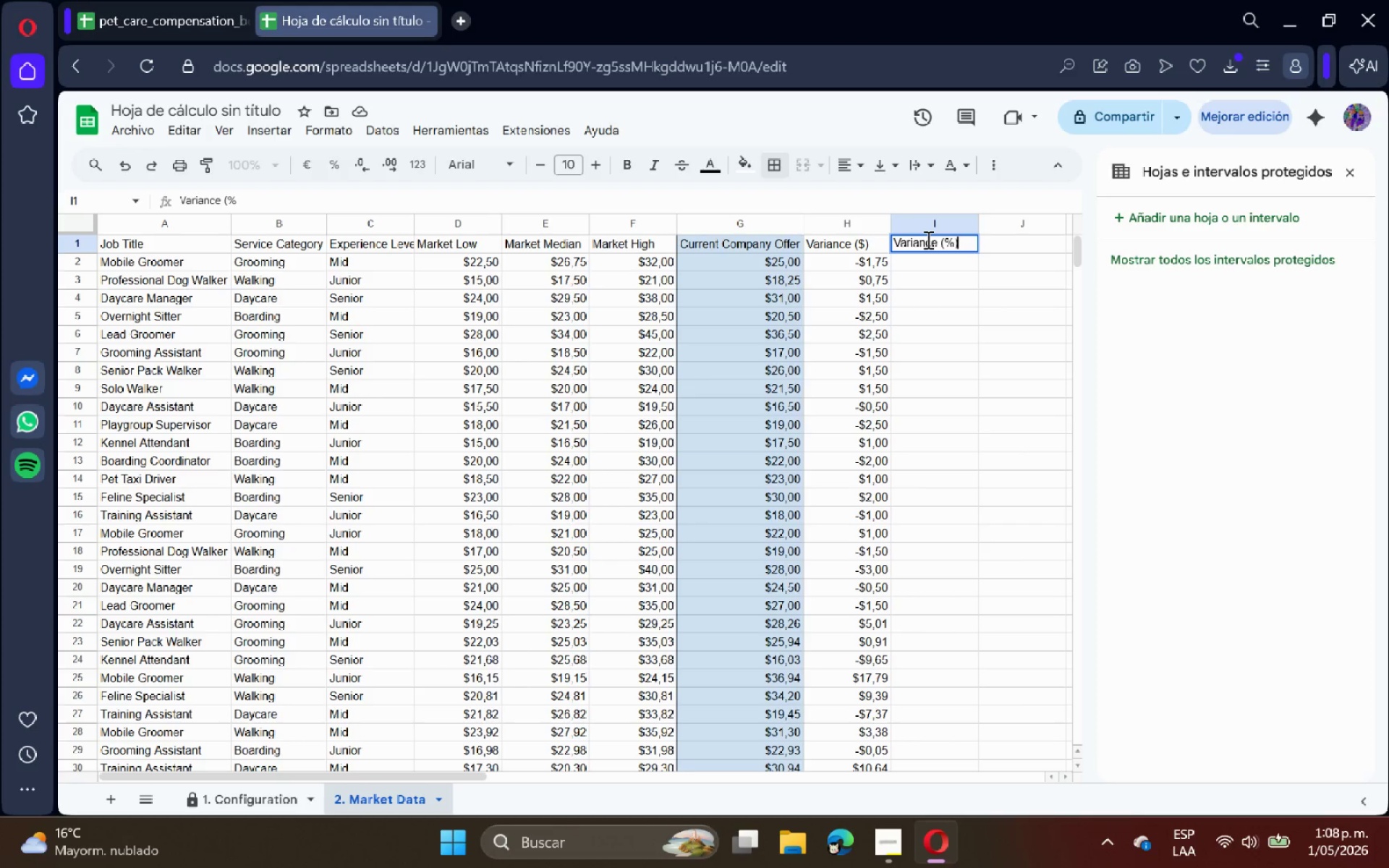 
key(Enter)
 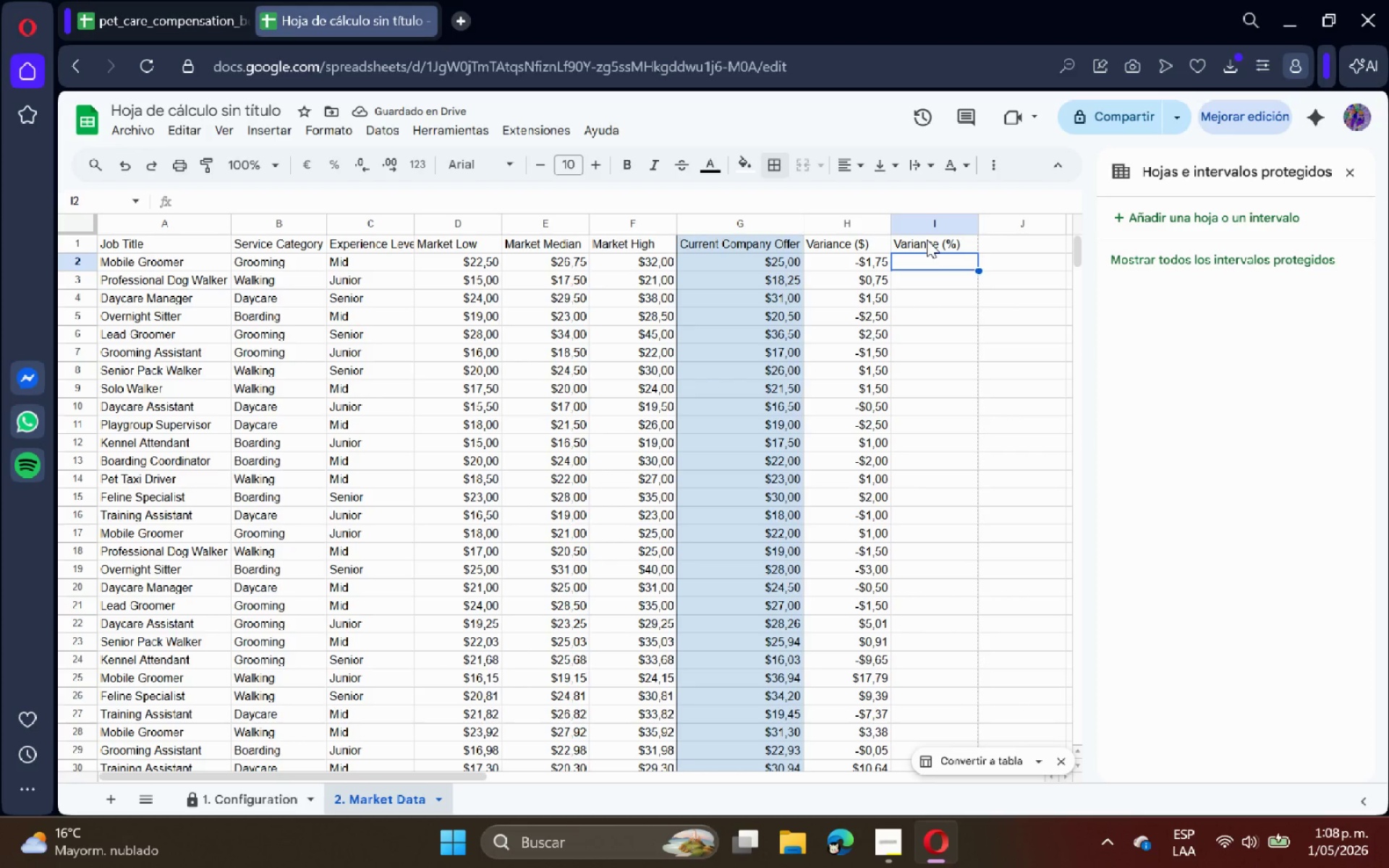 
double_click([926, 269])
 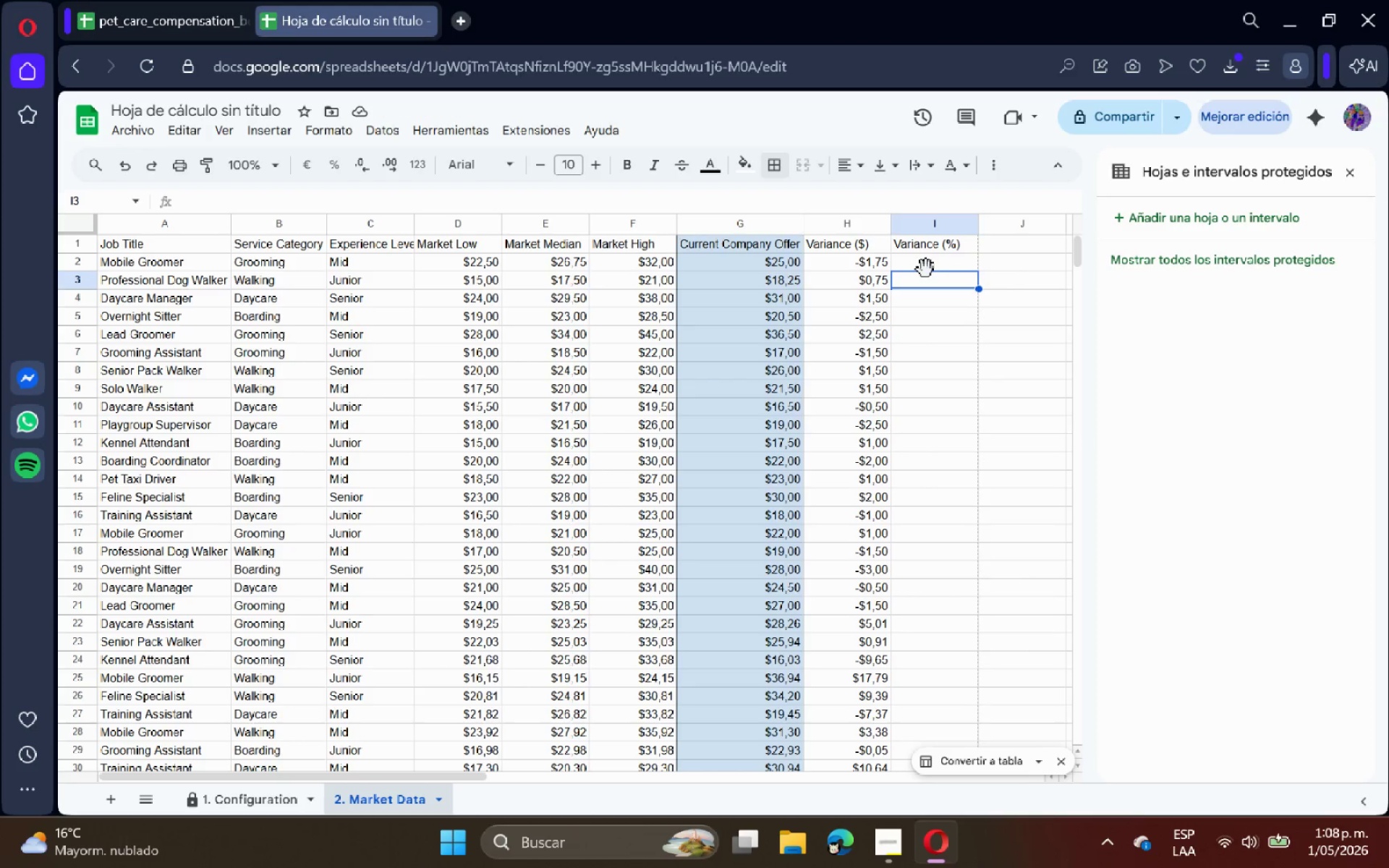 
left_click([934, 260])
 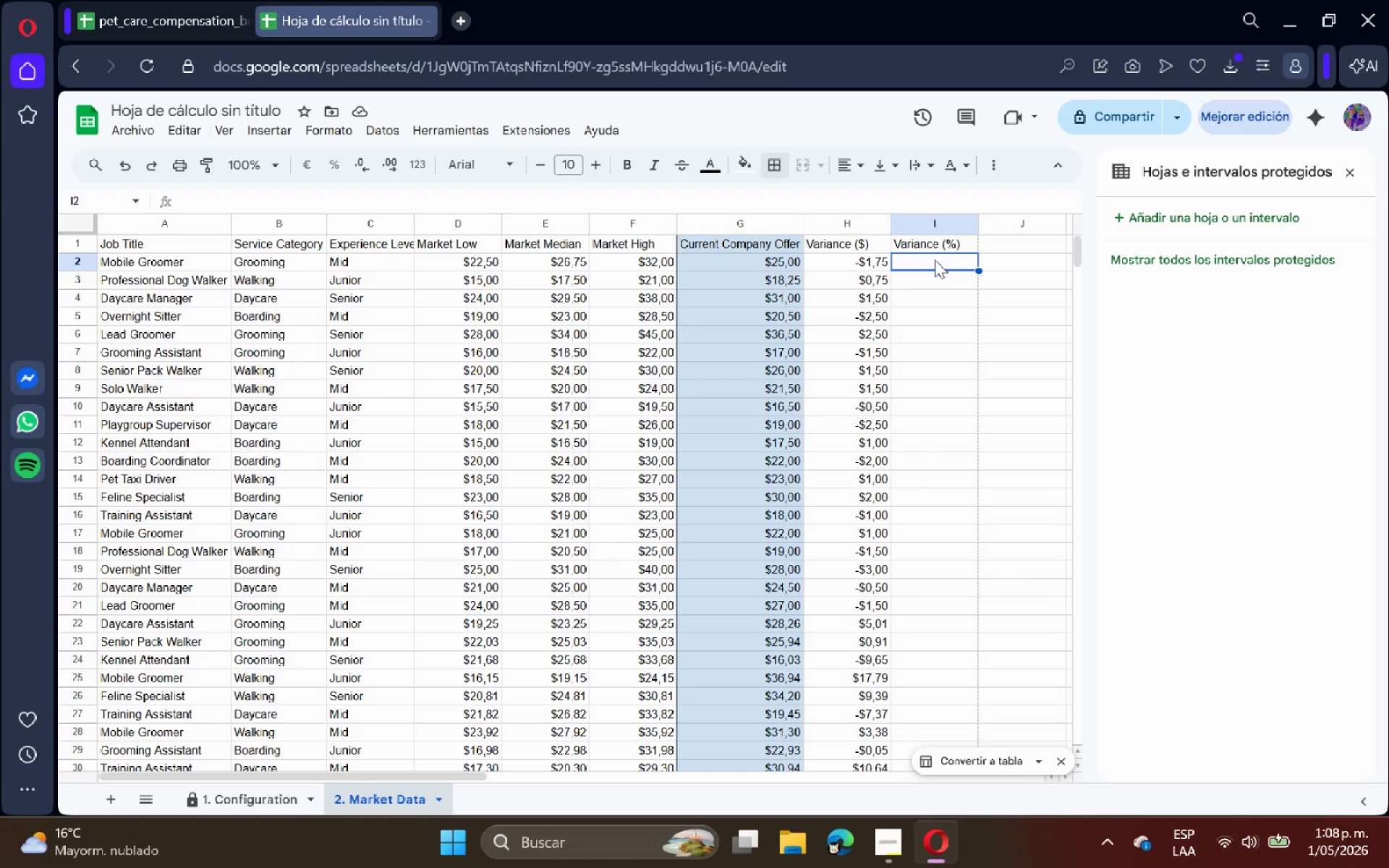 
type(/)
key(Backspace)
type()IF*ISBL)
key(Tab)
 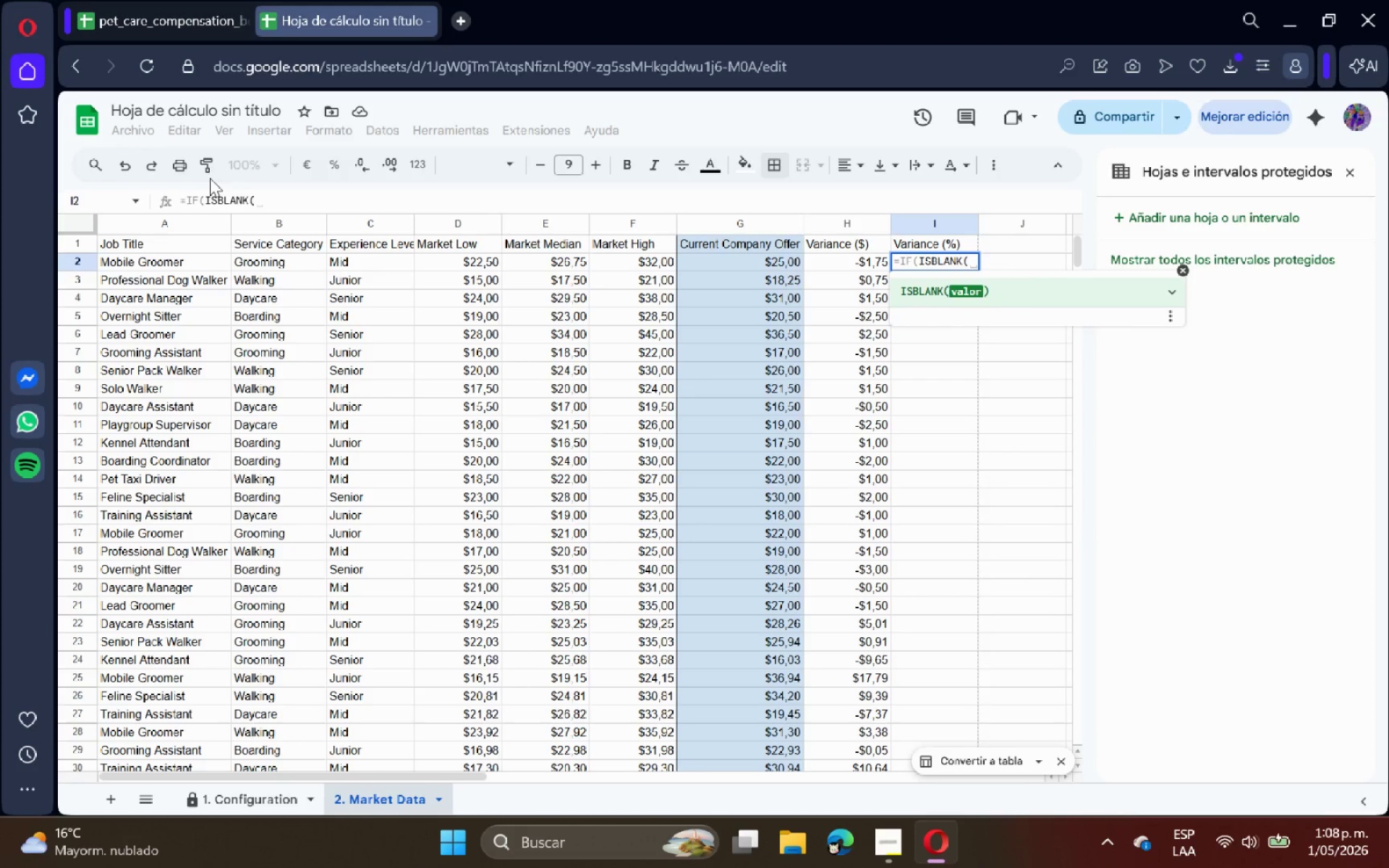 
left_click([122, 258])
 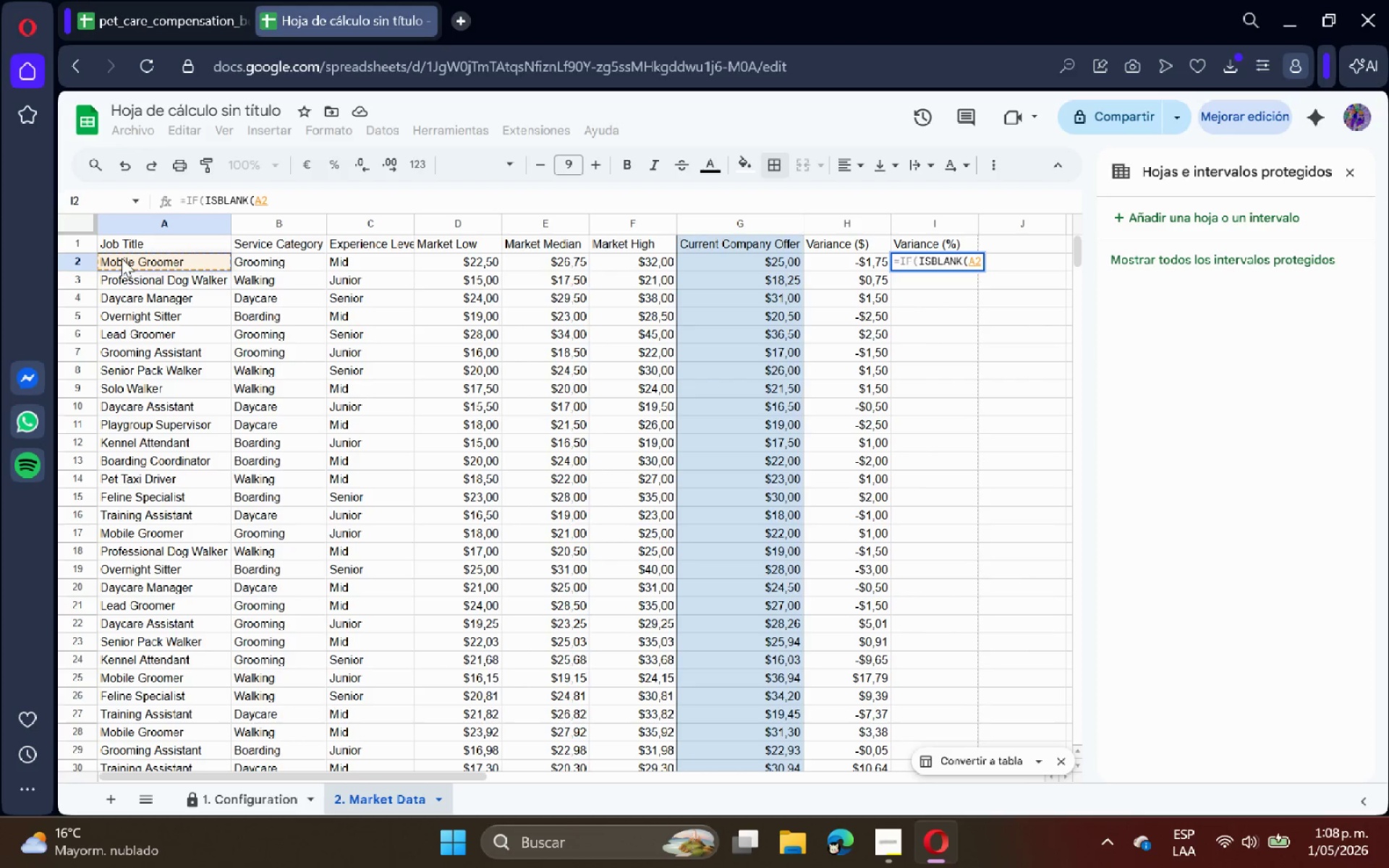 
type((< @@< *G2- )
 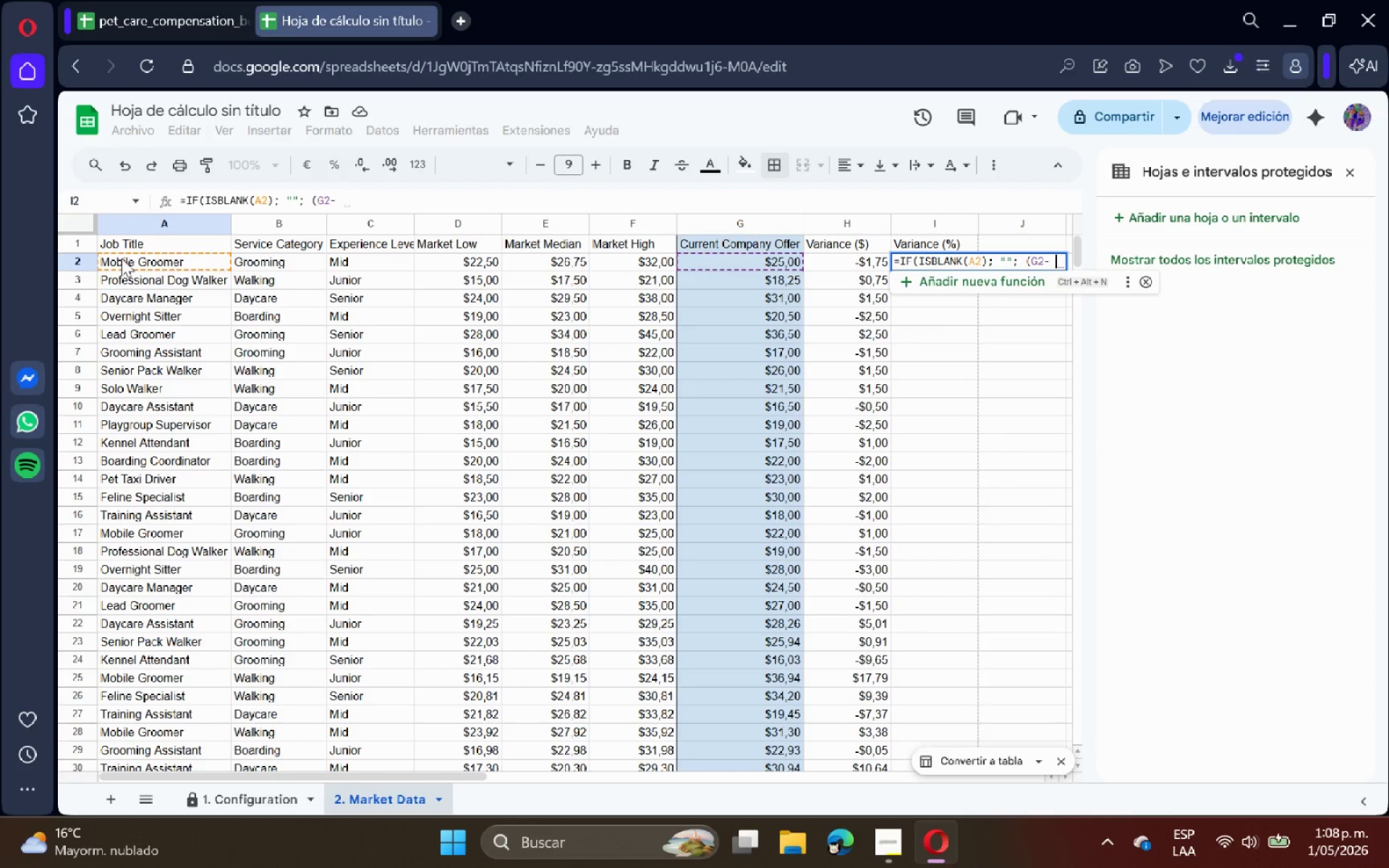 
type(E2( & E2()
 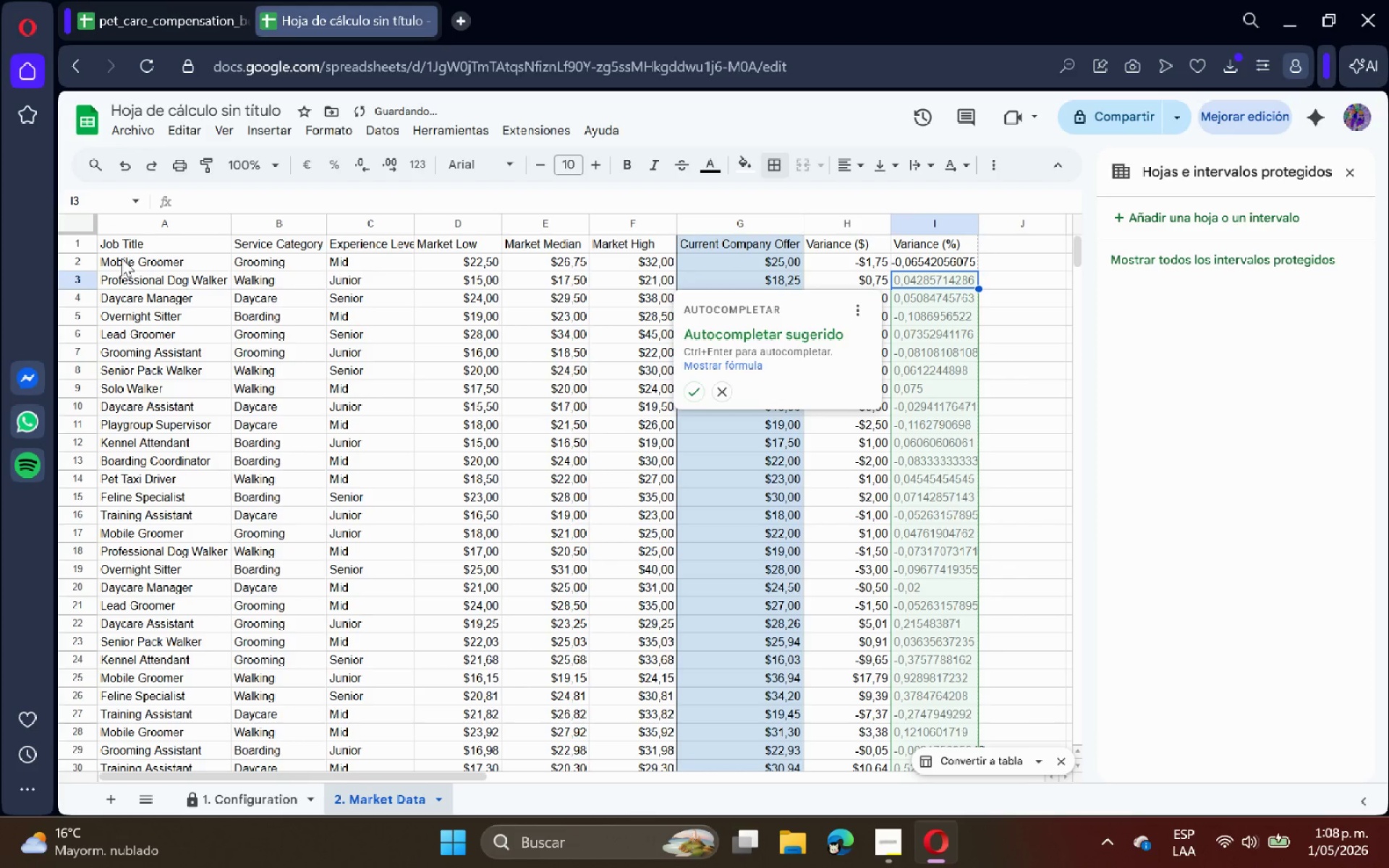 
 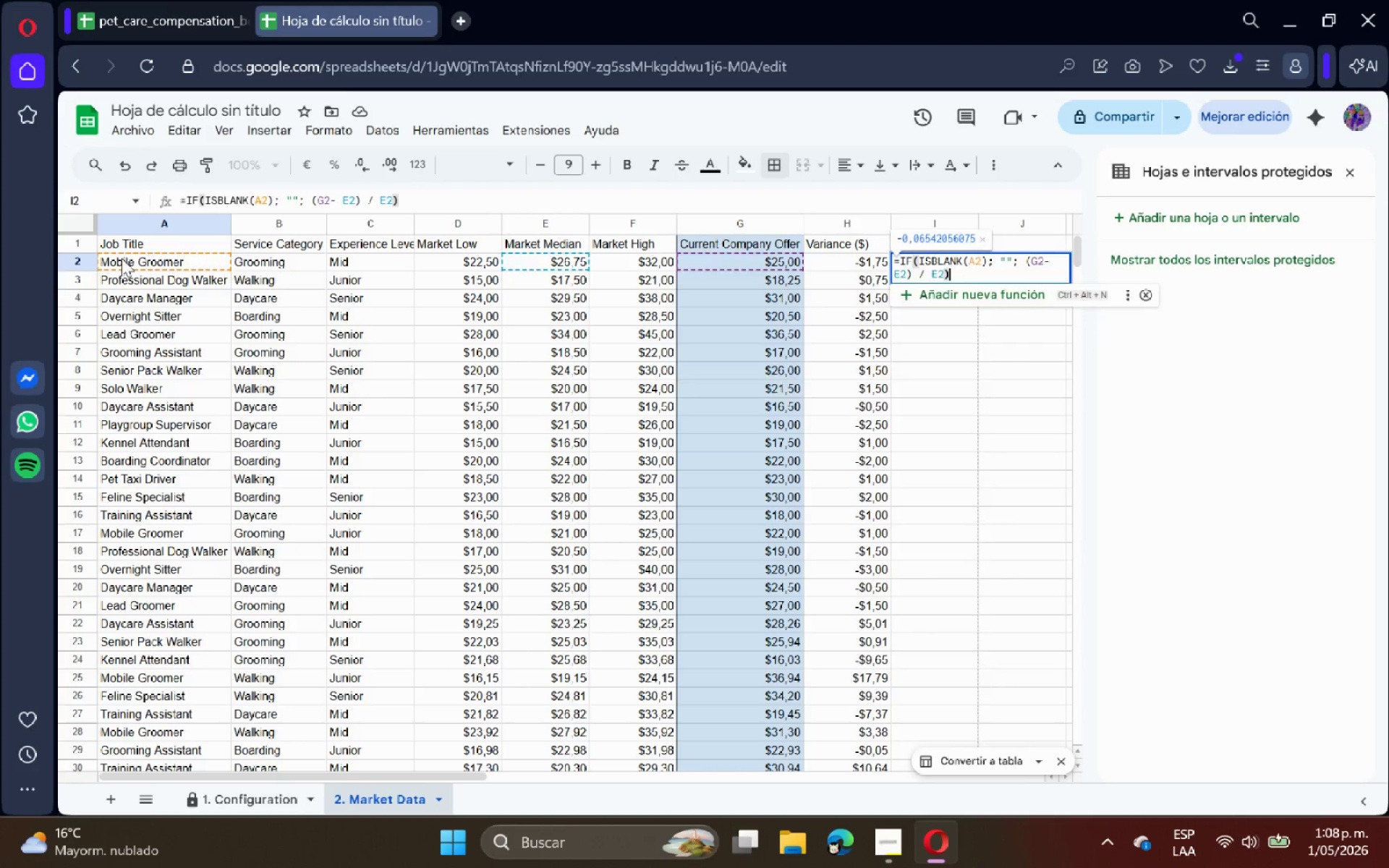 
key(Enter)
 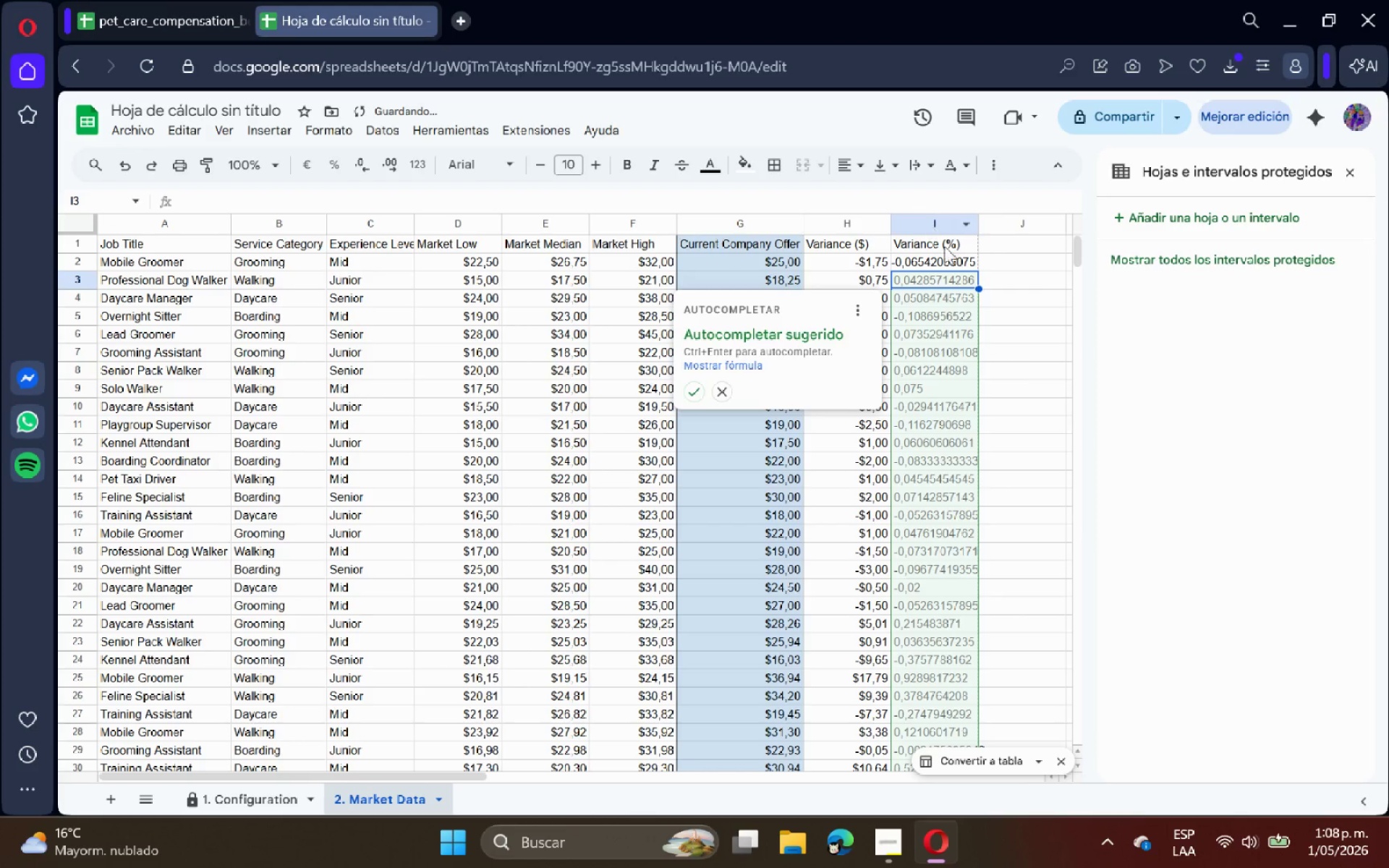 
left_click([951, 258])
 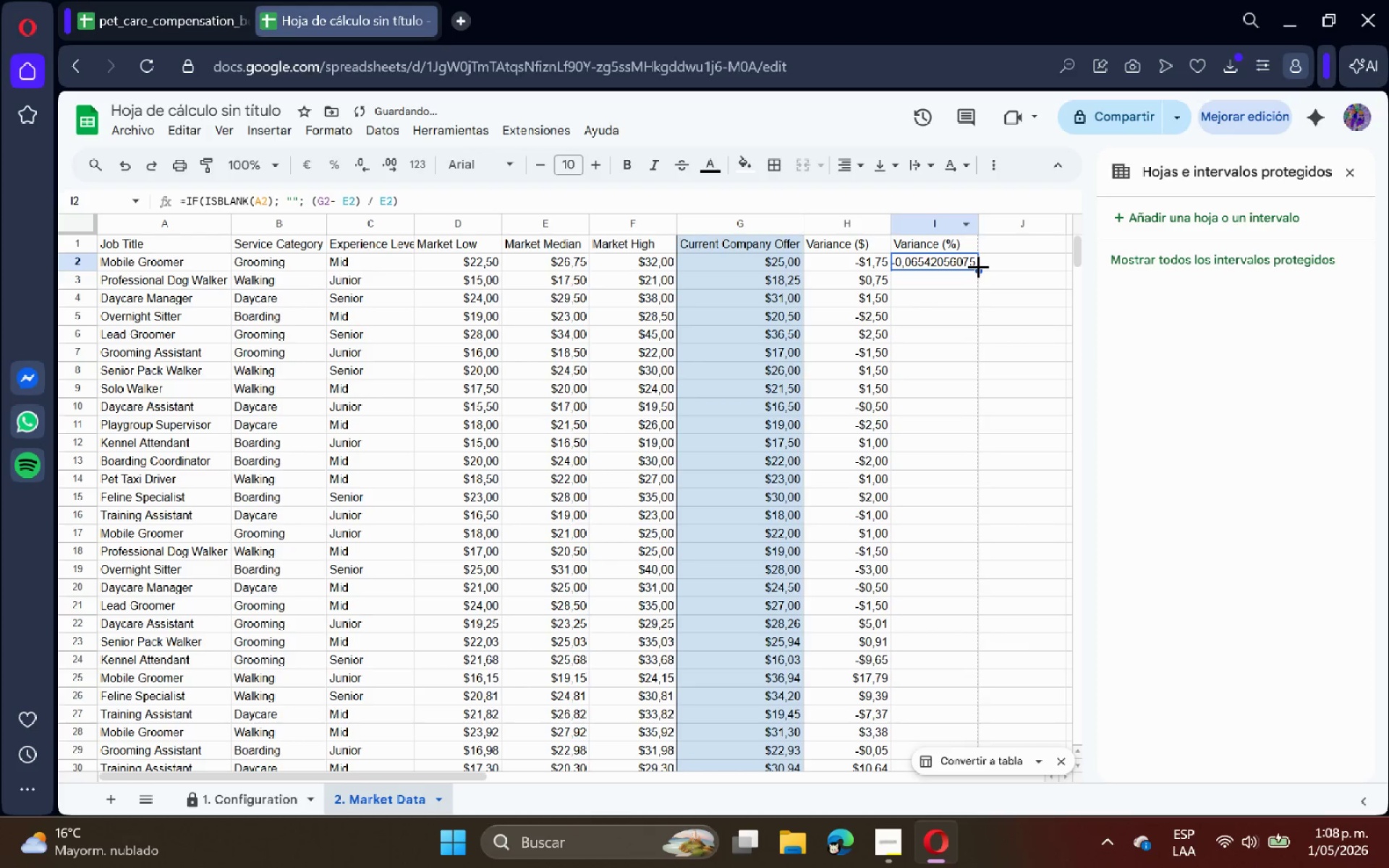 
left_click_drag(start_coordinate=[978, 266], to_coordinate=[953, 636])
 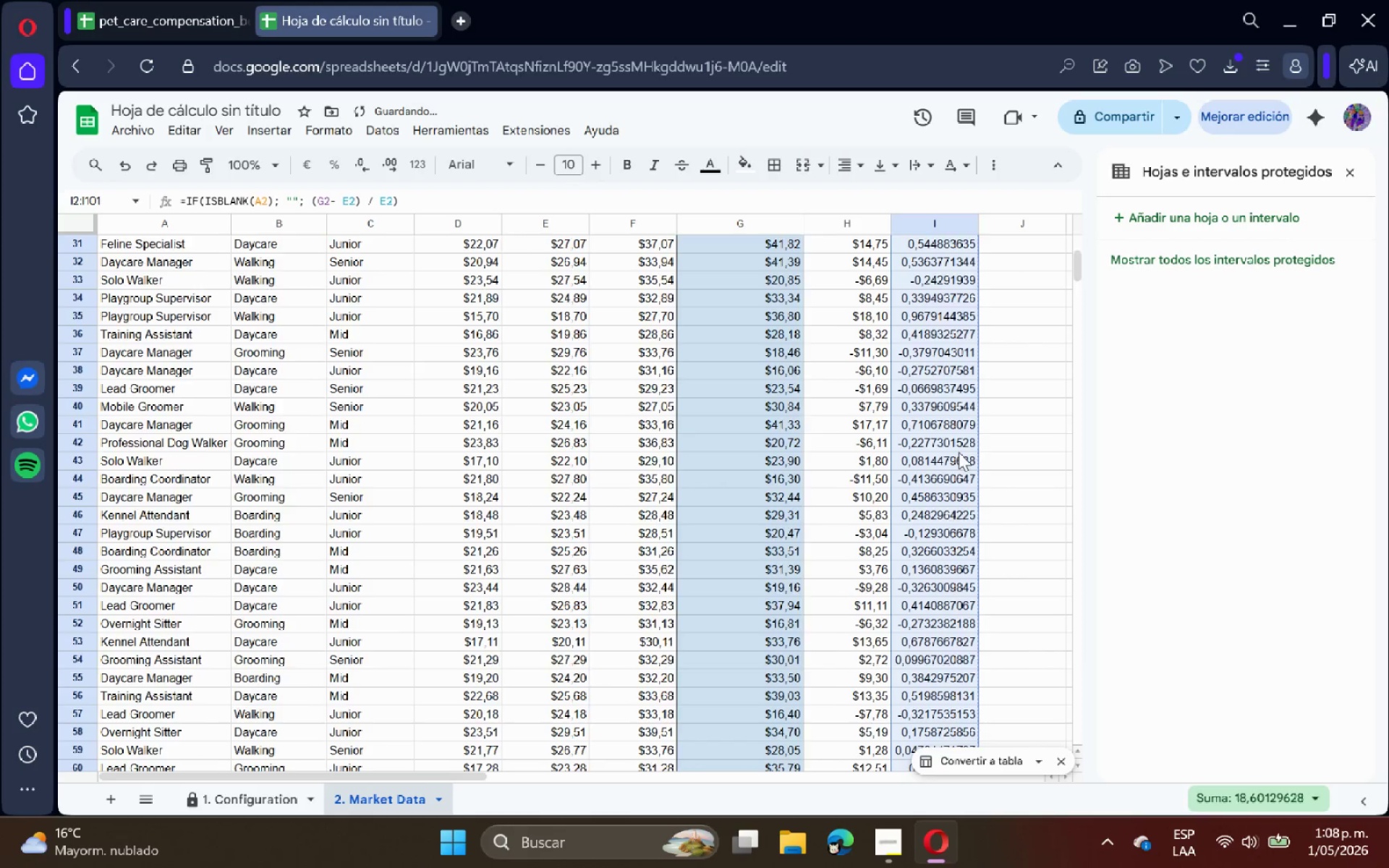 
scroll: coordinate [951, 583], scroll_direction: down, amount: 13.0
 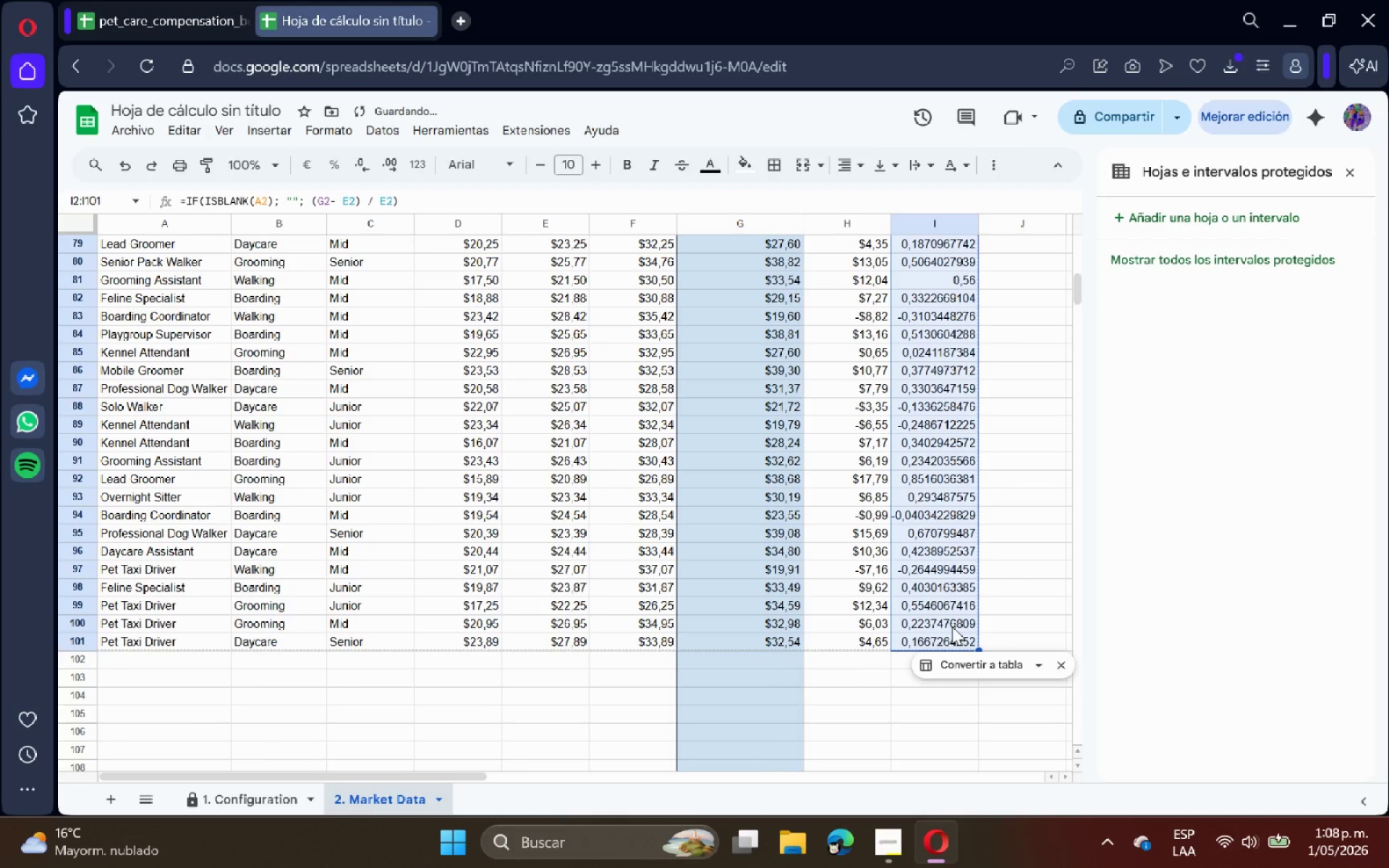 
scroll: coordinate [965, 388], scroll_direction: up, amount: 21.0
 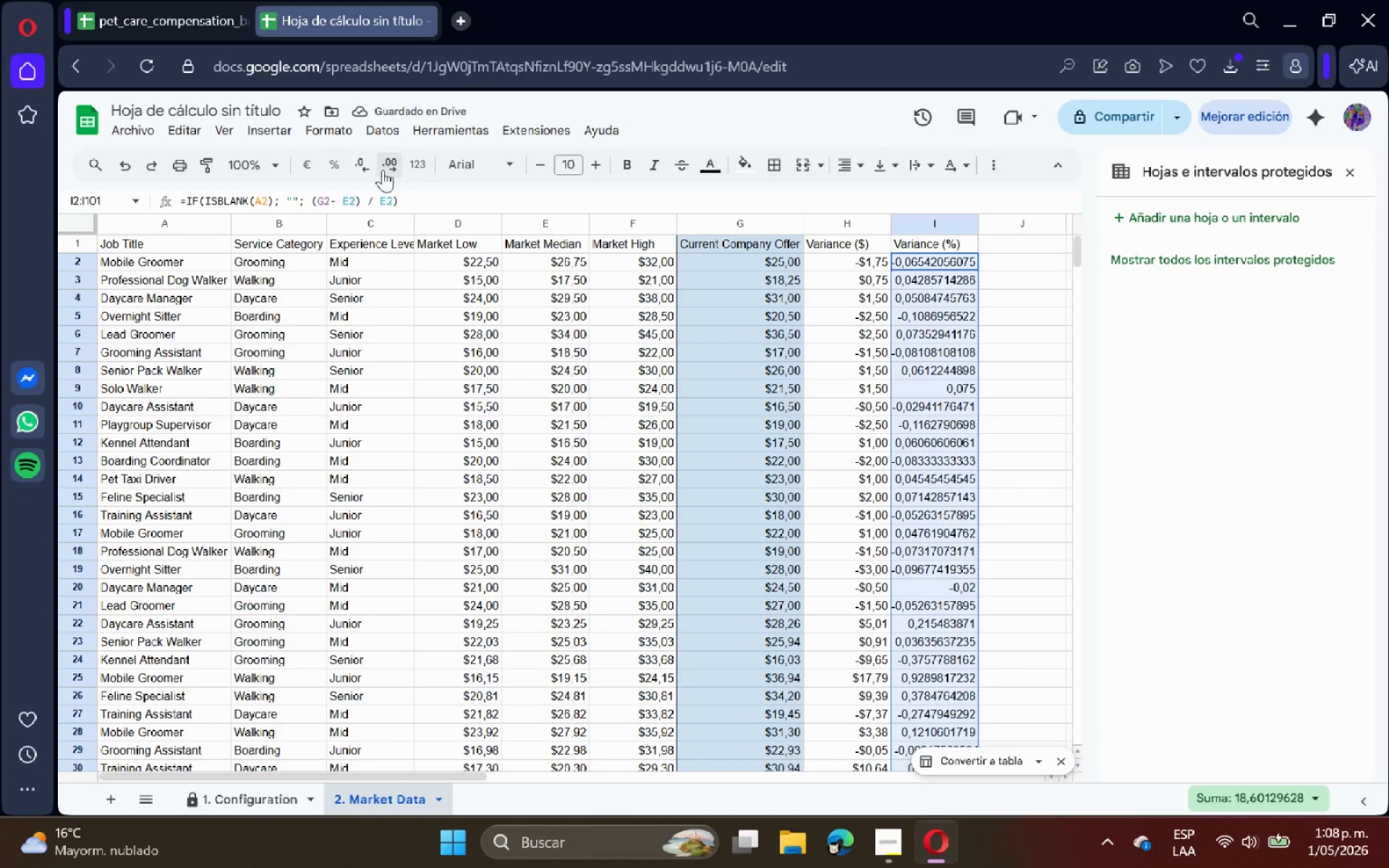 
left_click([375, 168])
 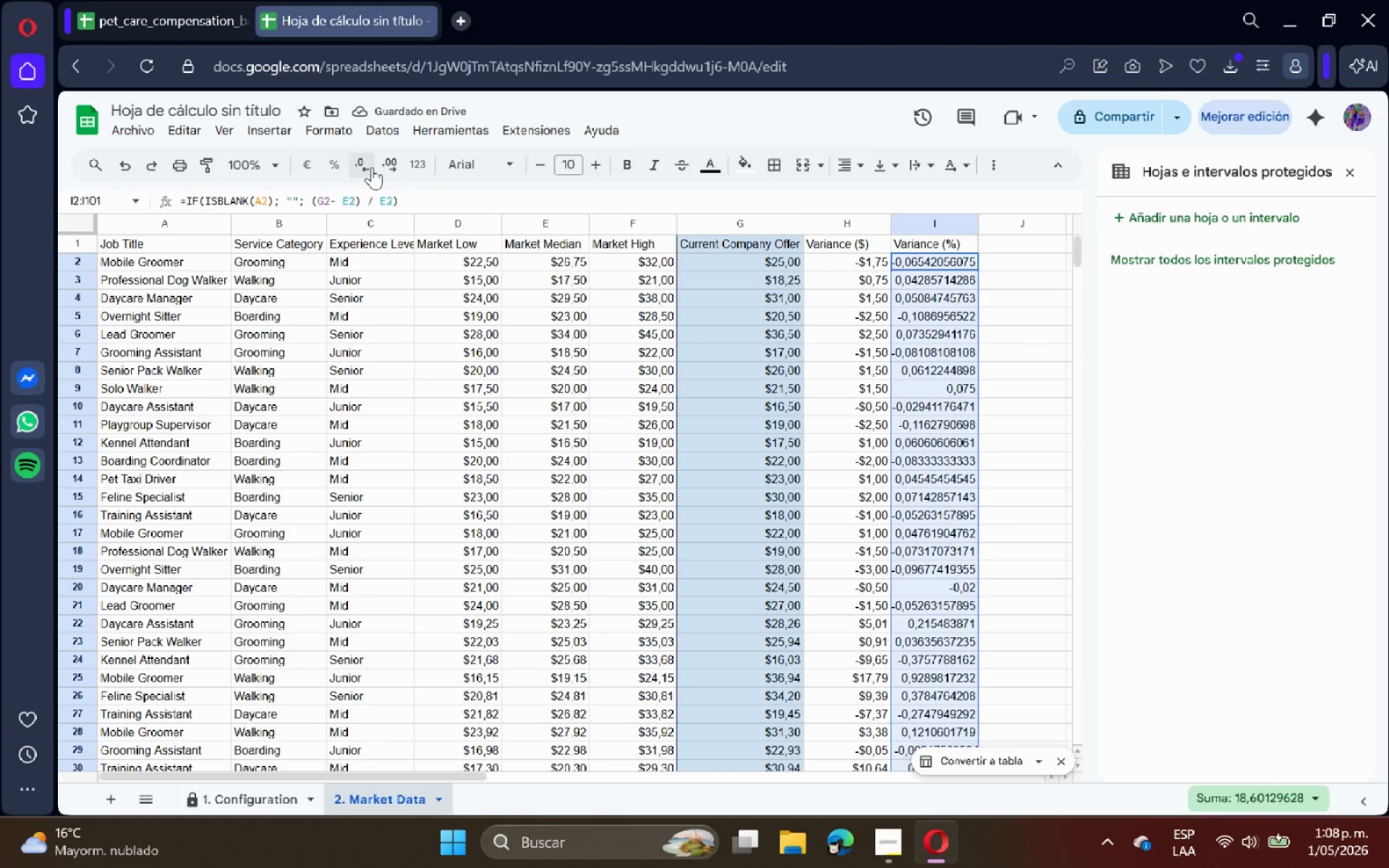 
double_click([372, 167])
 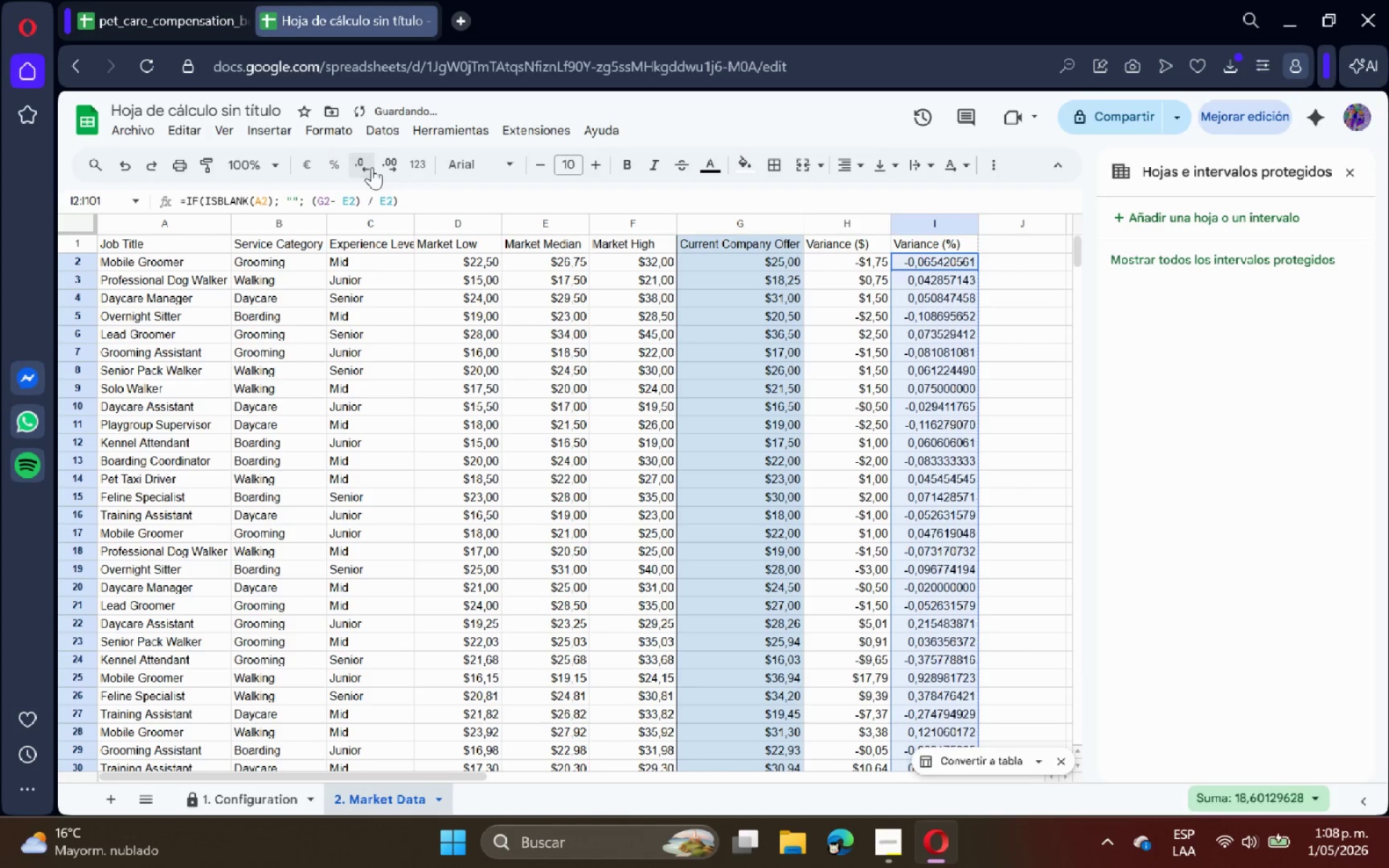 
triple_click([372, 167])
 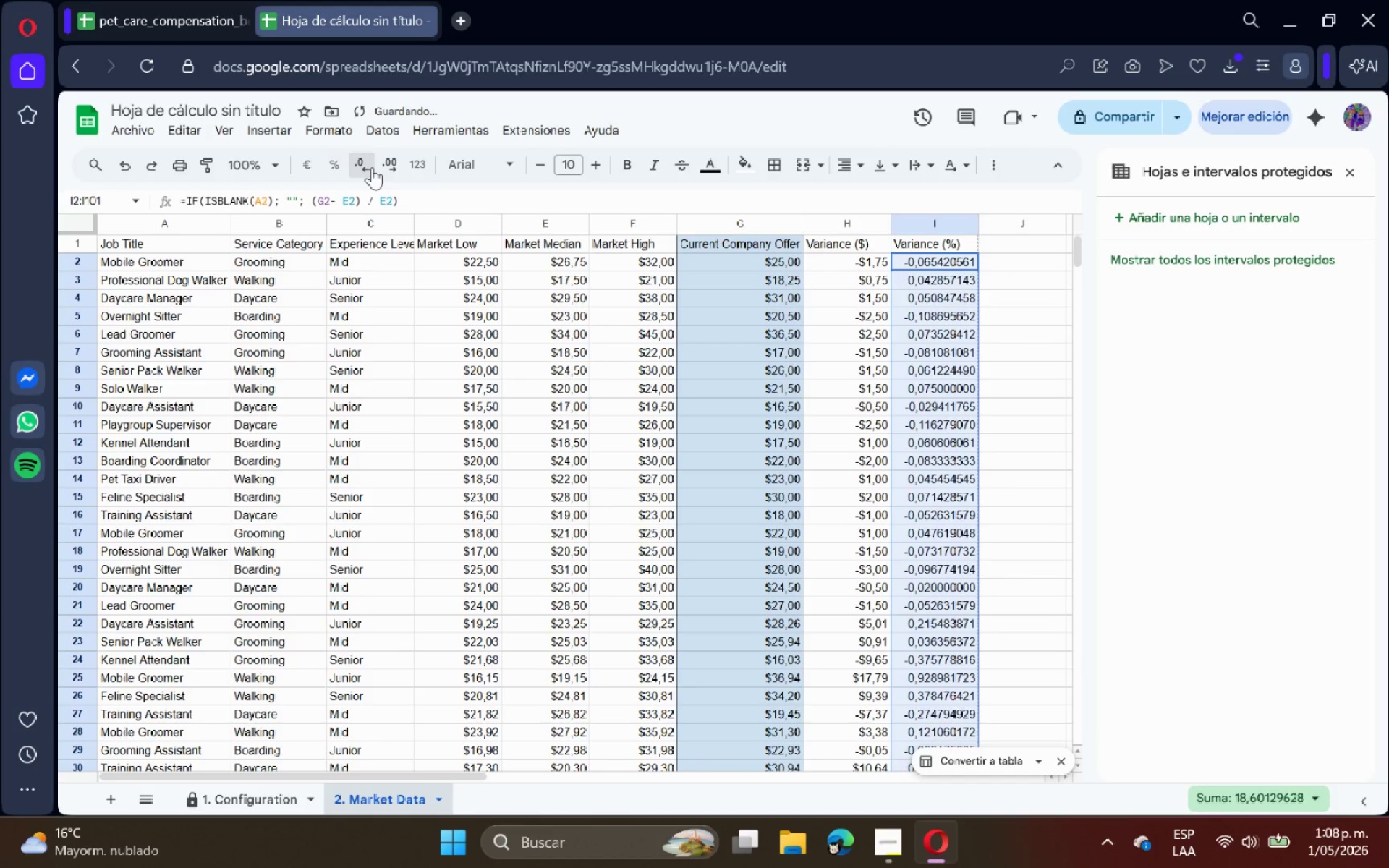 
triple_click([372, 167])
 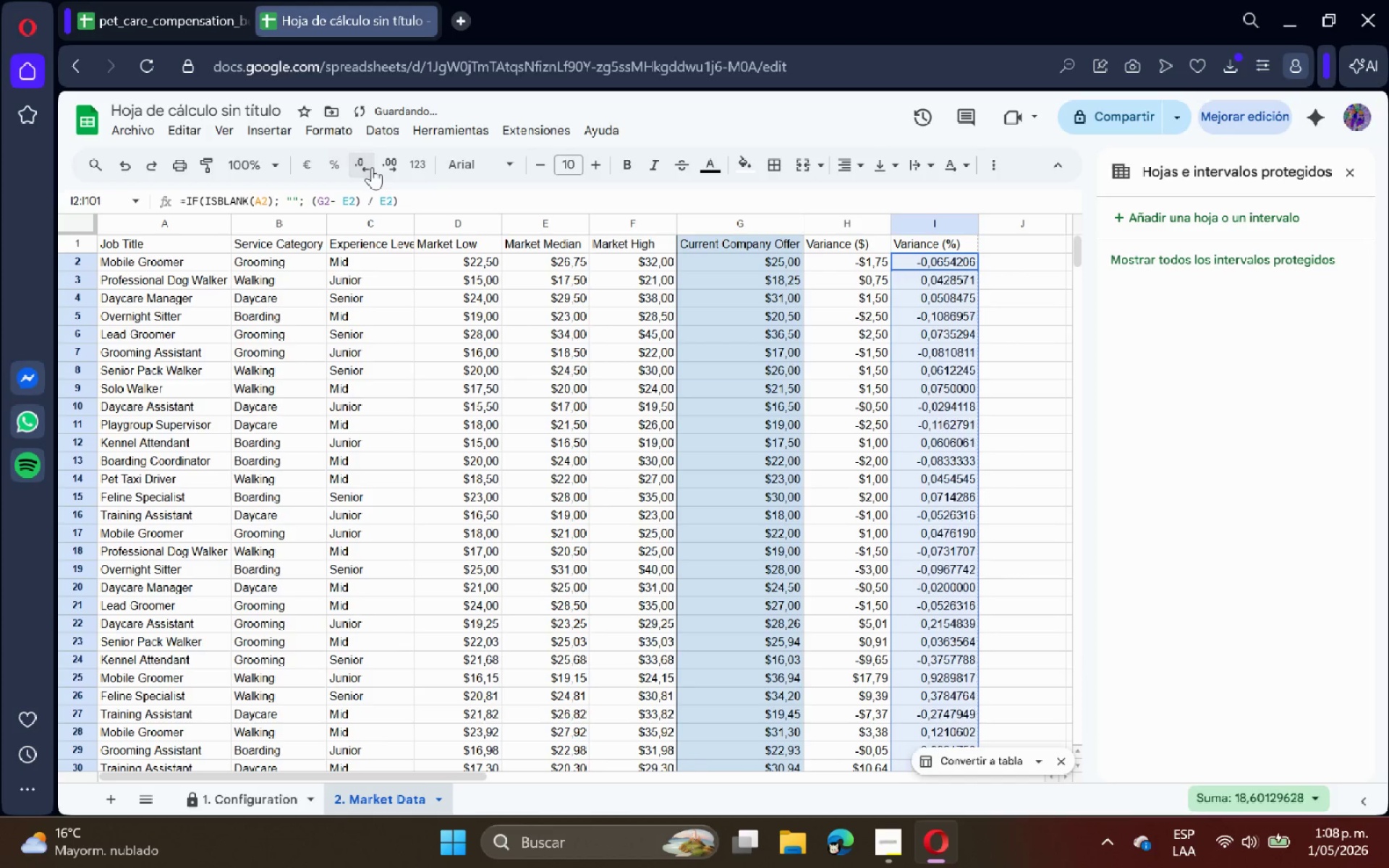 
triple_click([372, 167])
 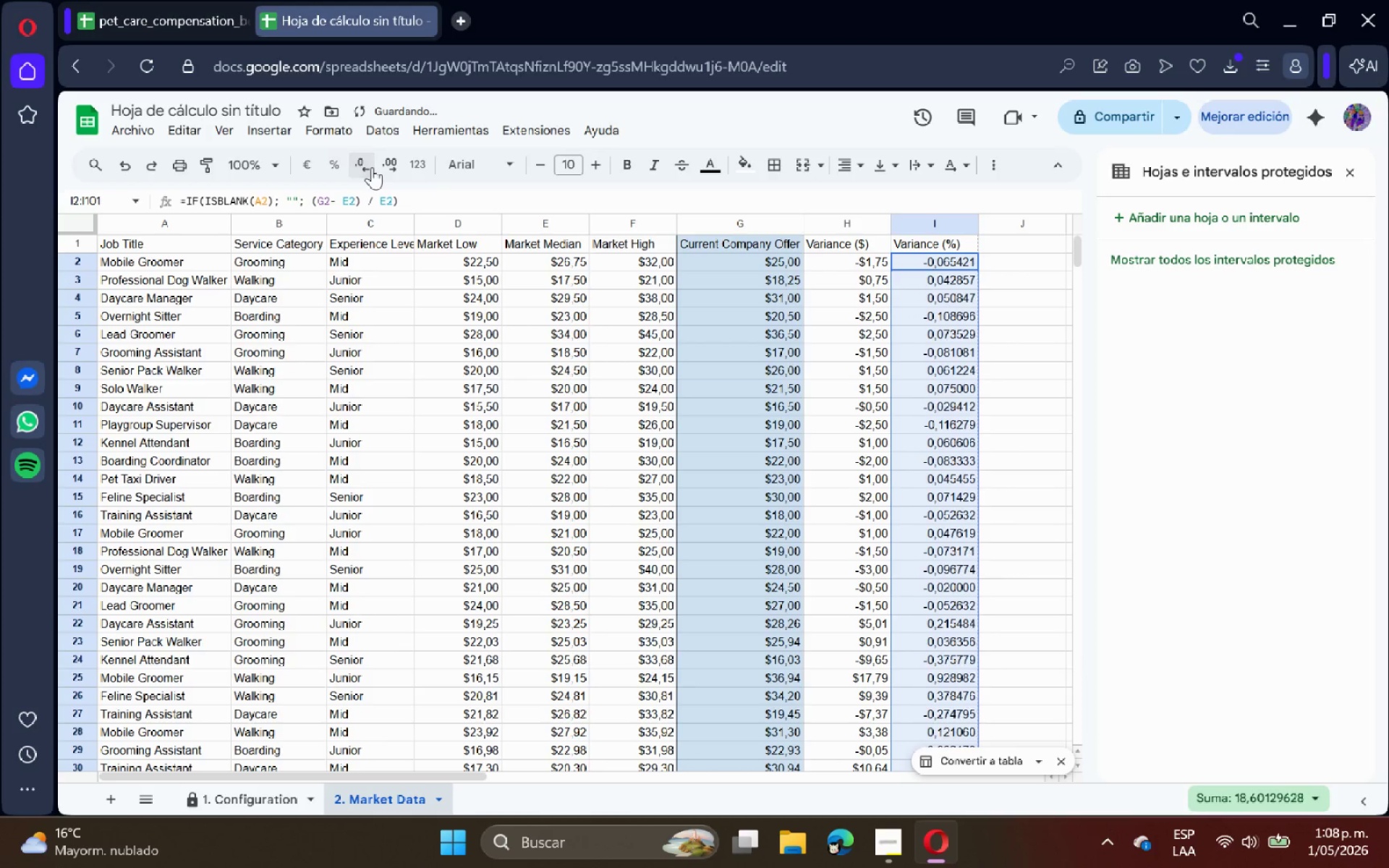 
triple_click([372, 167])
 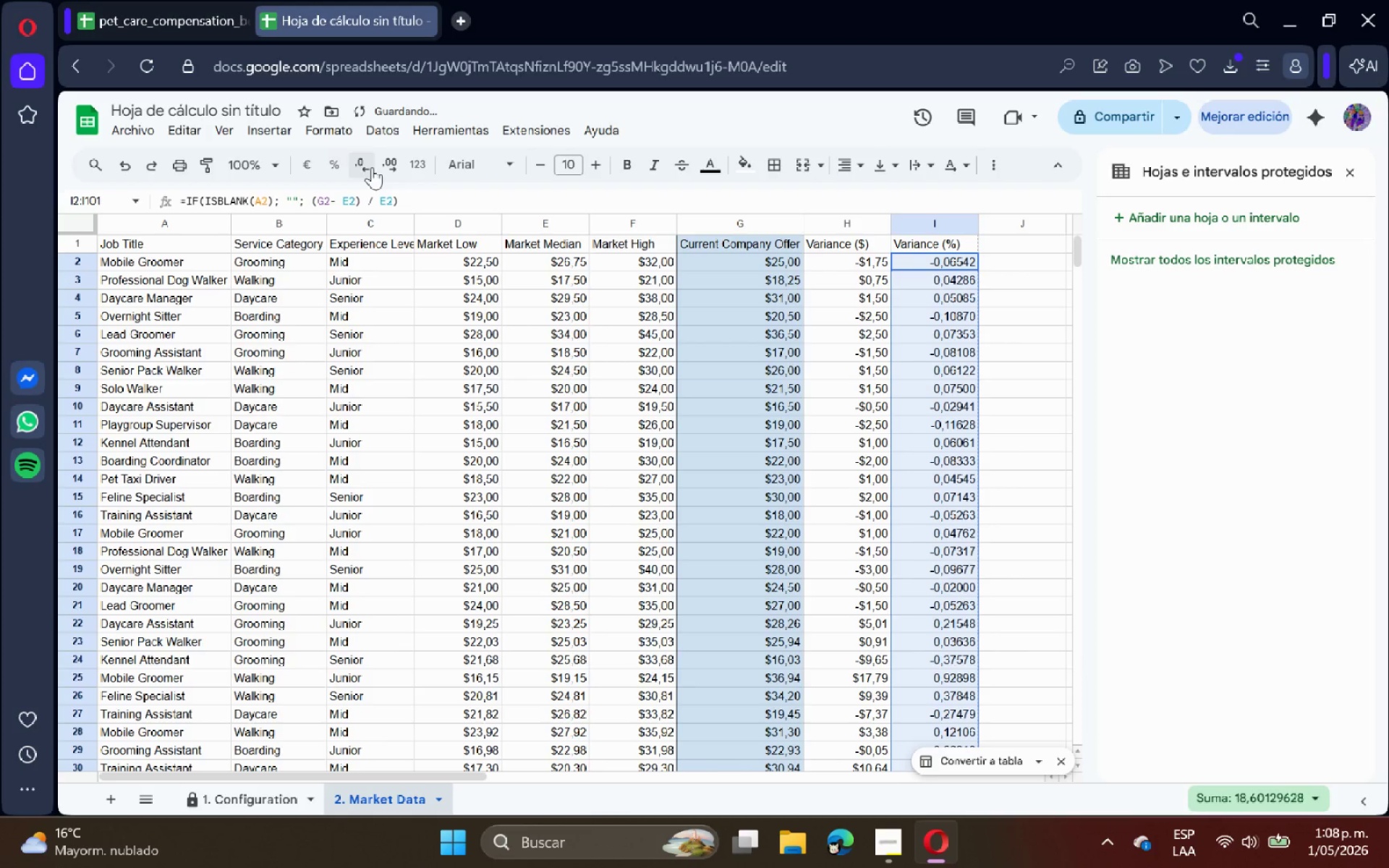 
triple_click([372, 167])
 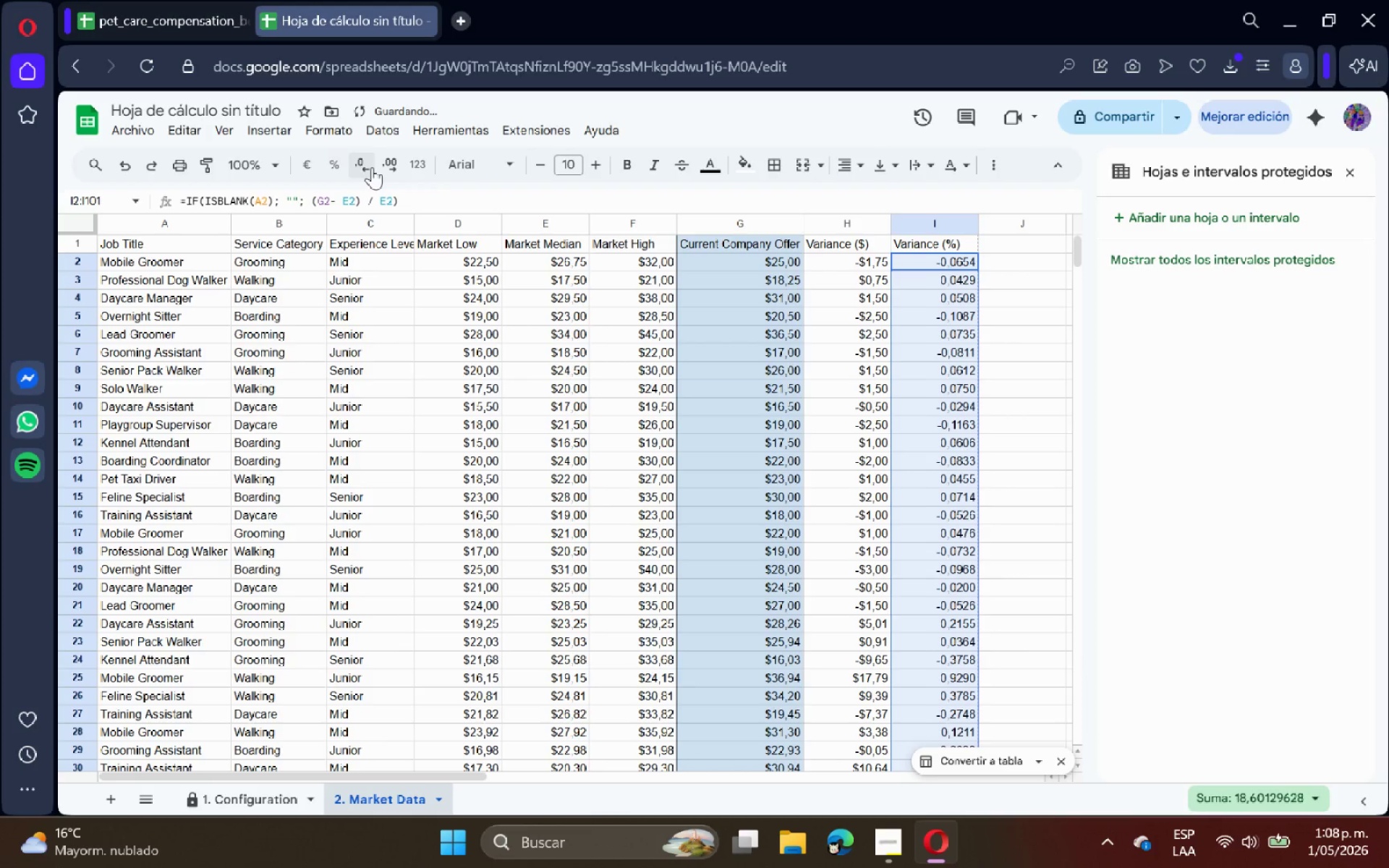 
triple_click([372, 167])
 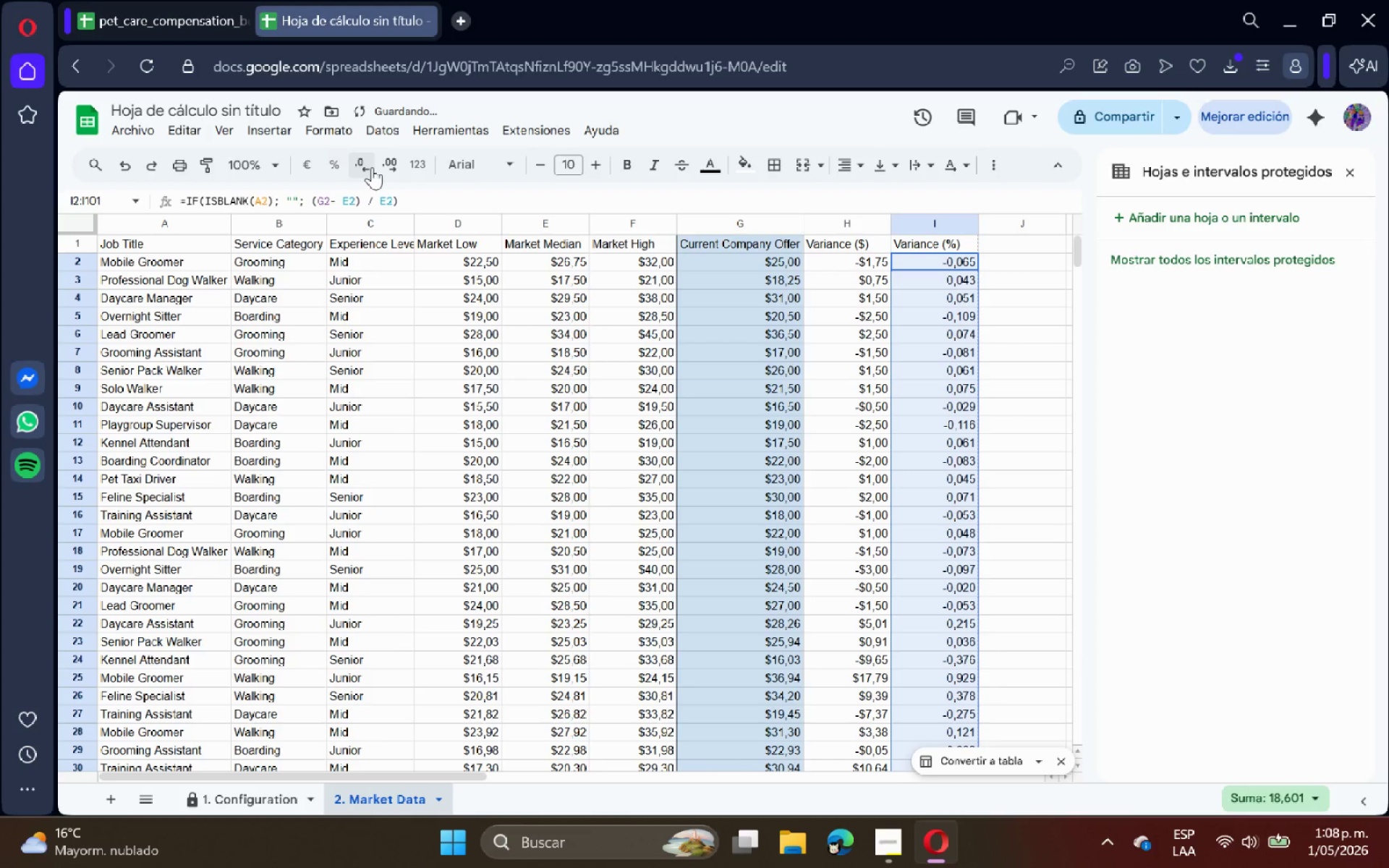 
left_click([372, 167])
 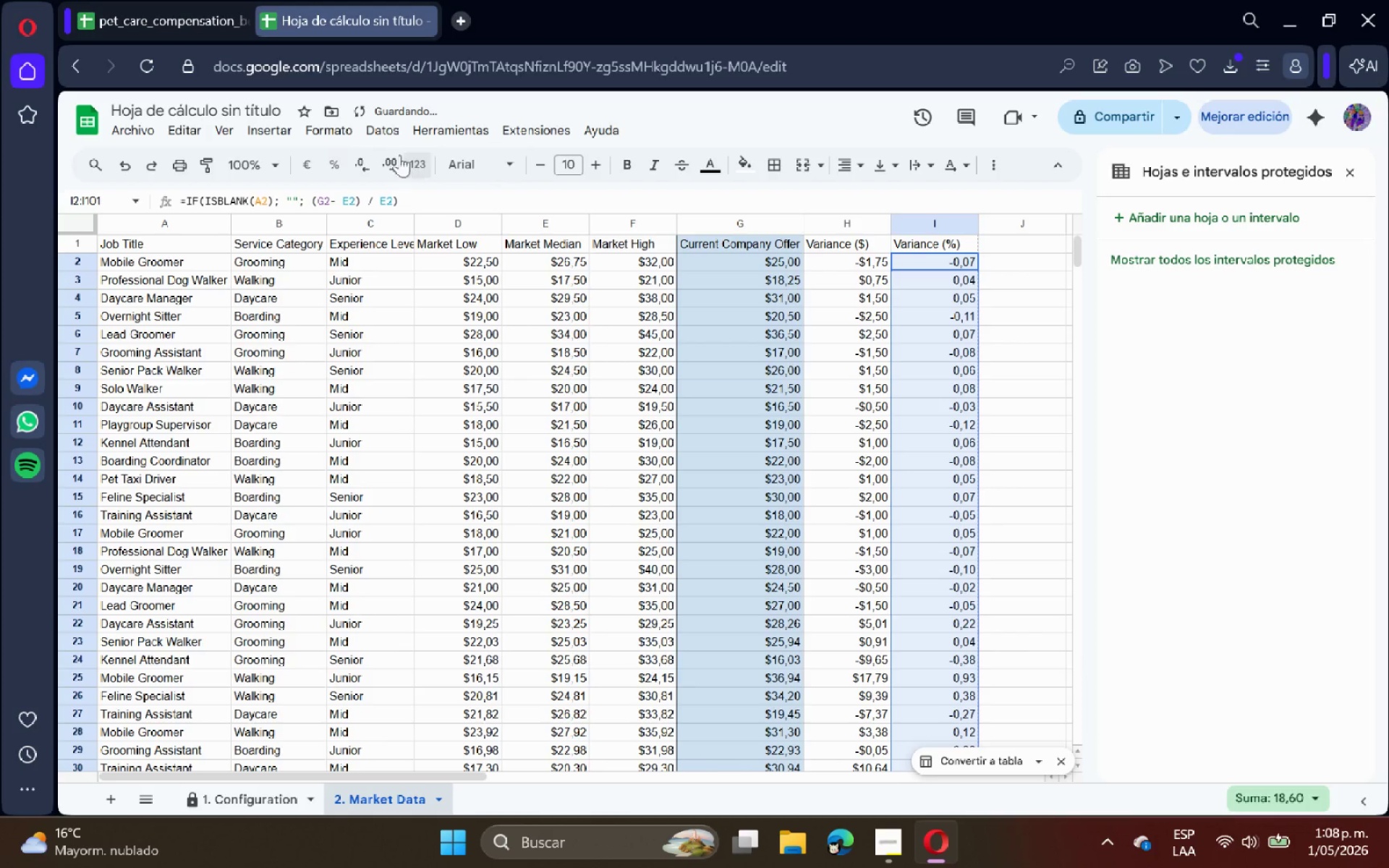 
left_click([336, 133])
 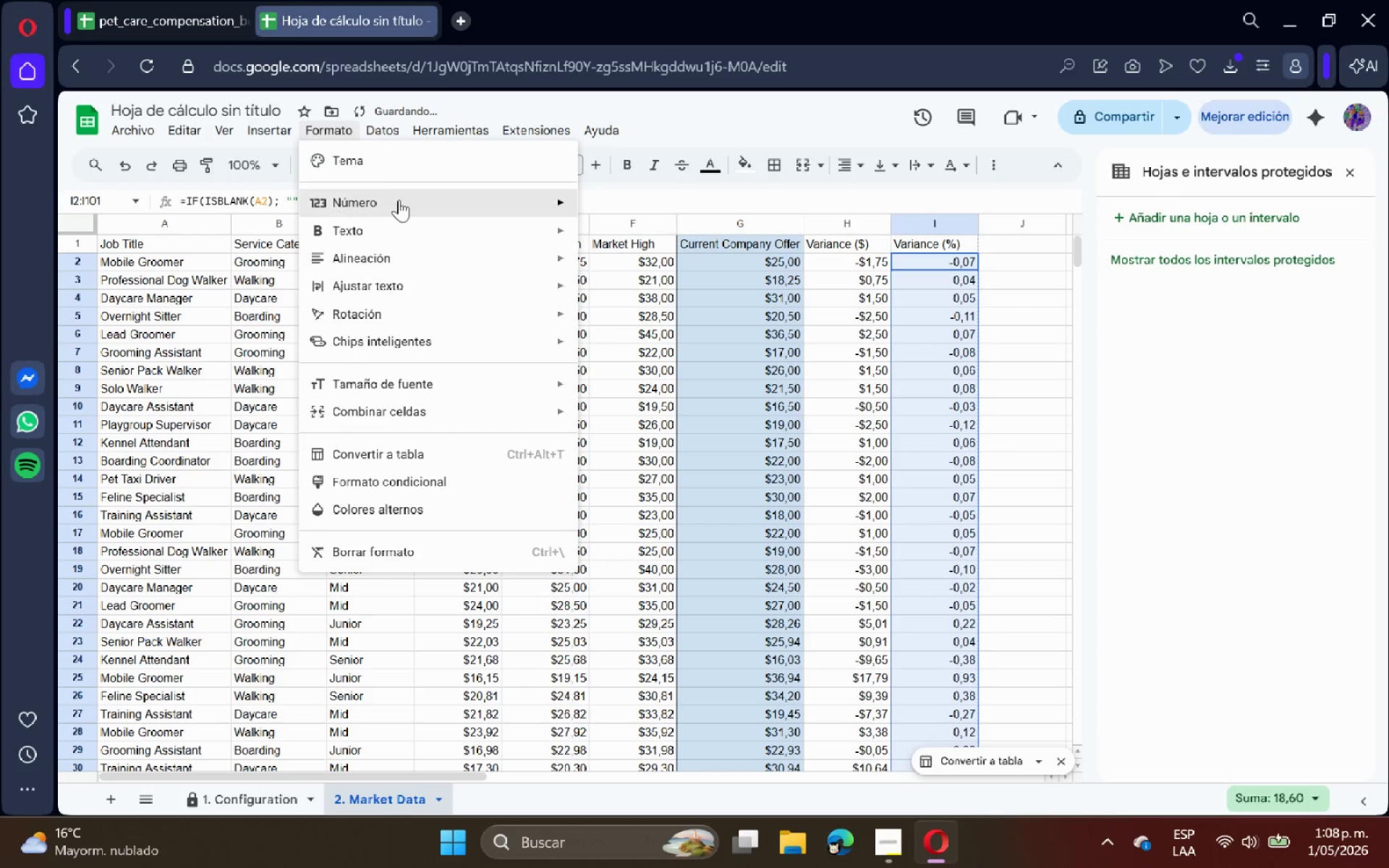 
left_click([399, 203])
 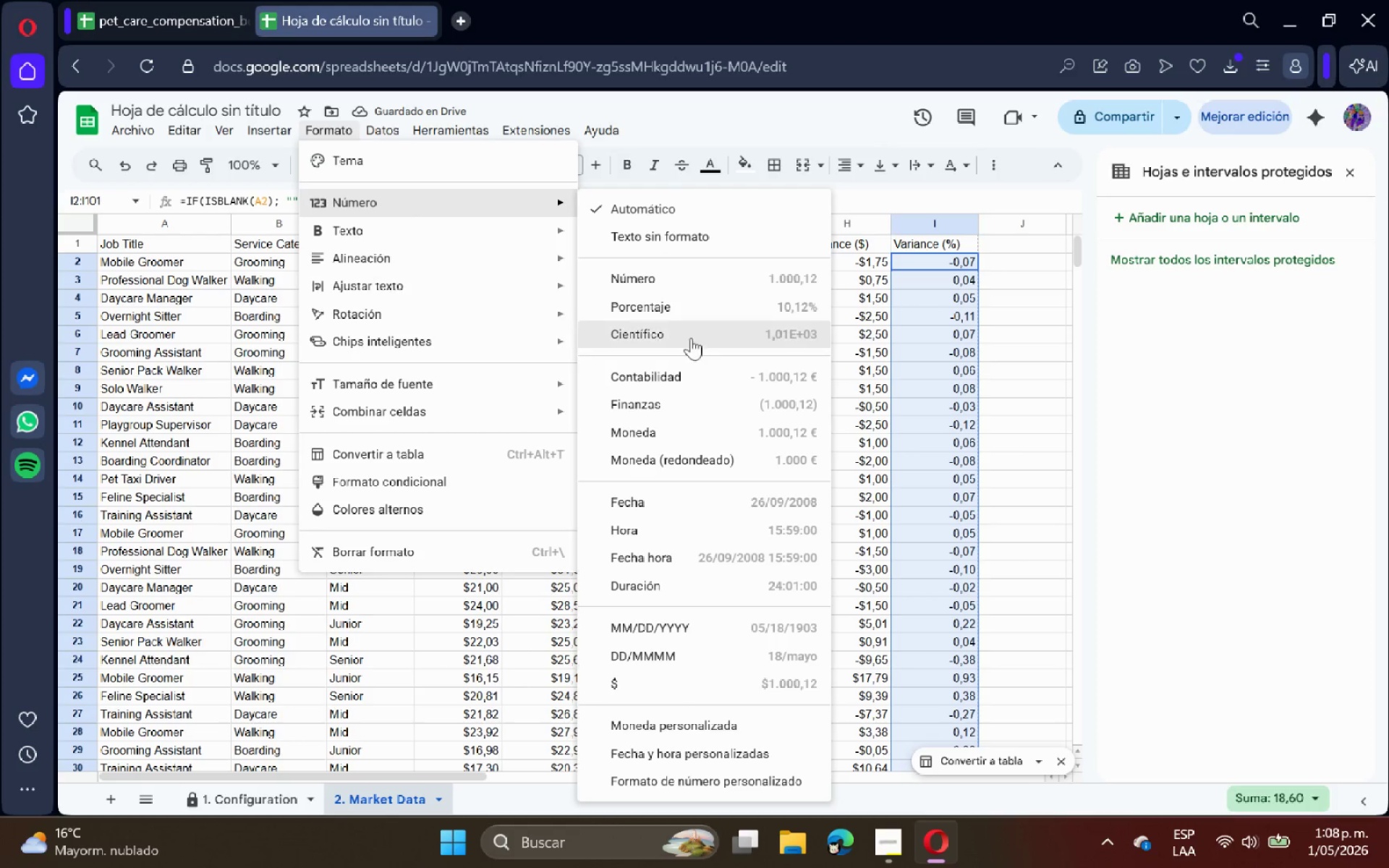 
left_click([700, 313])
 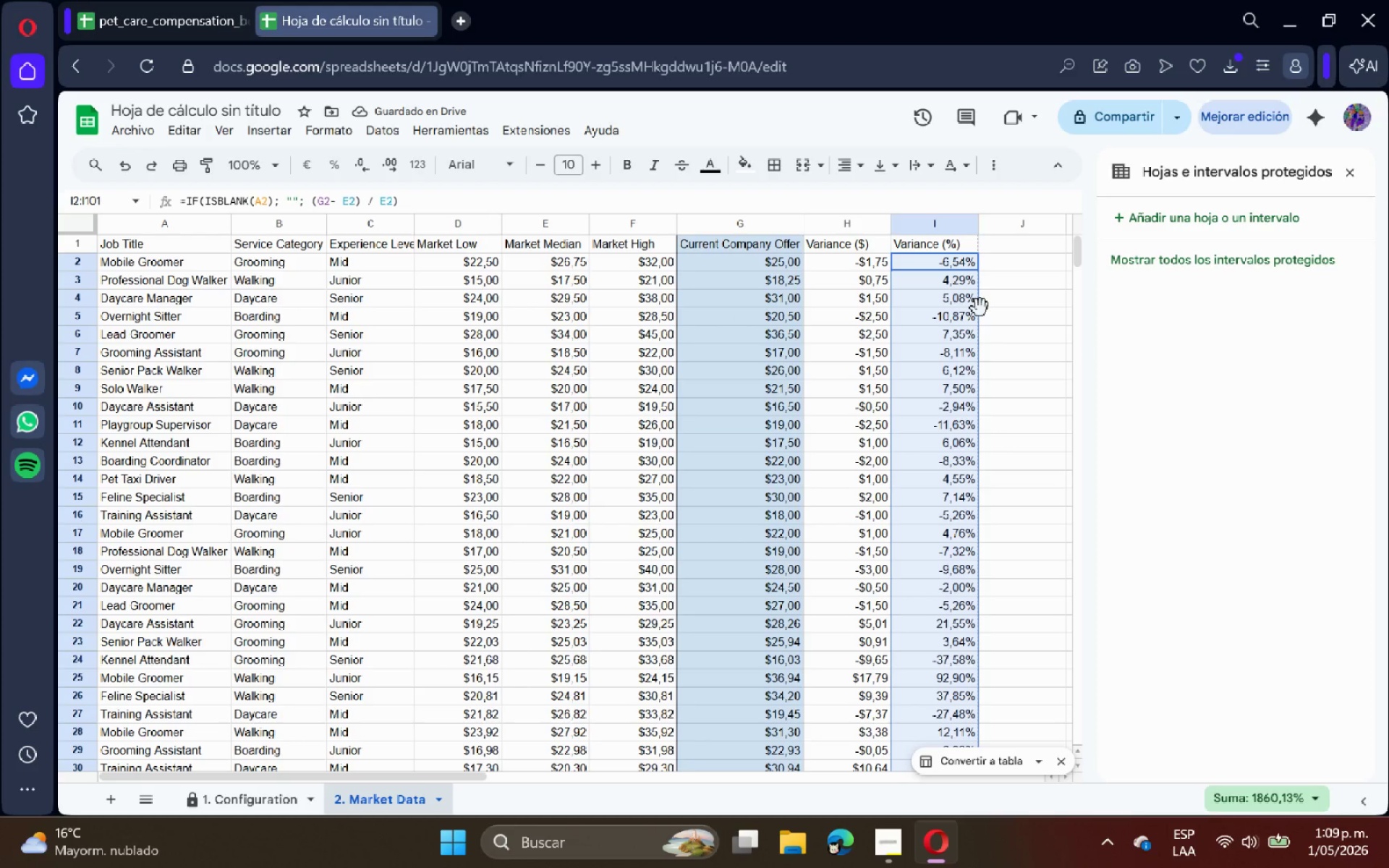 
wait(10.0)
 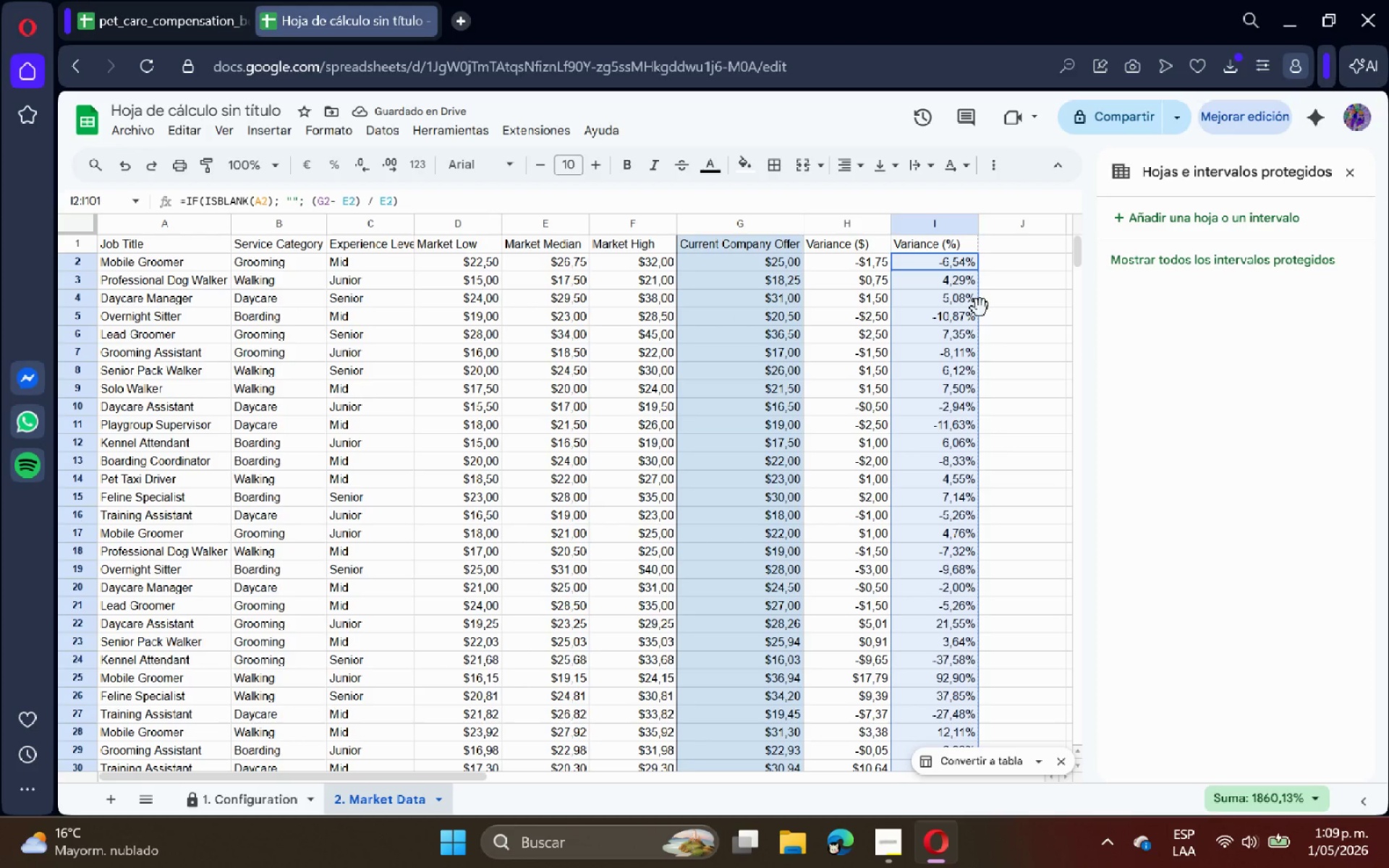 
left_click([337, 128])
 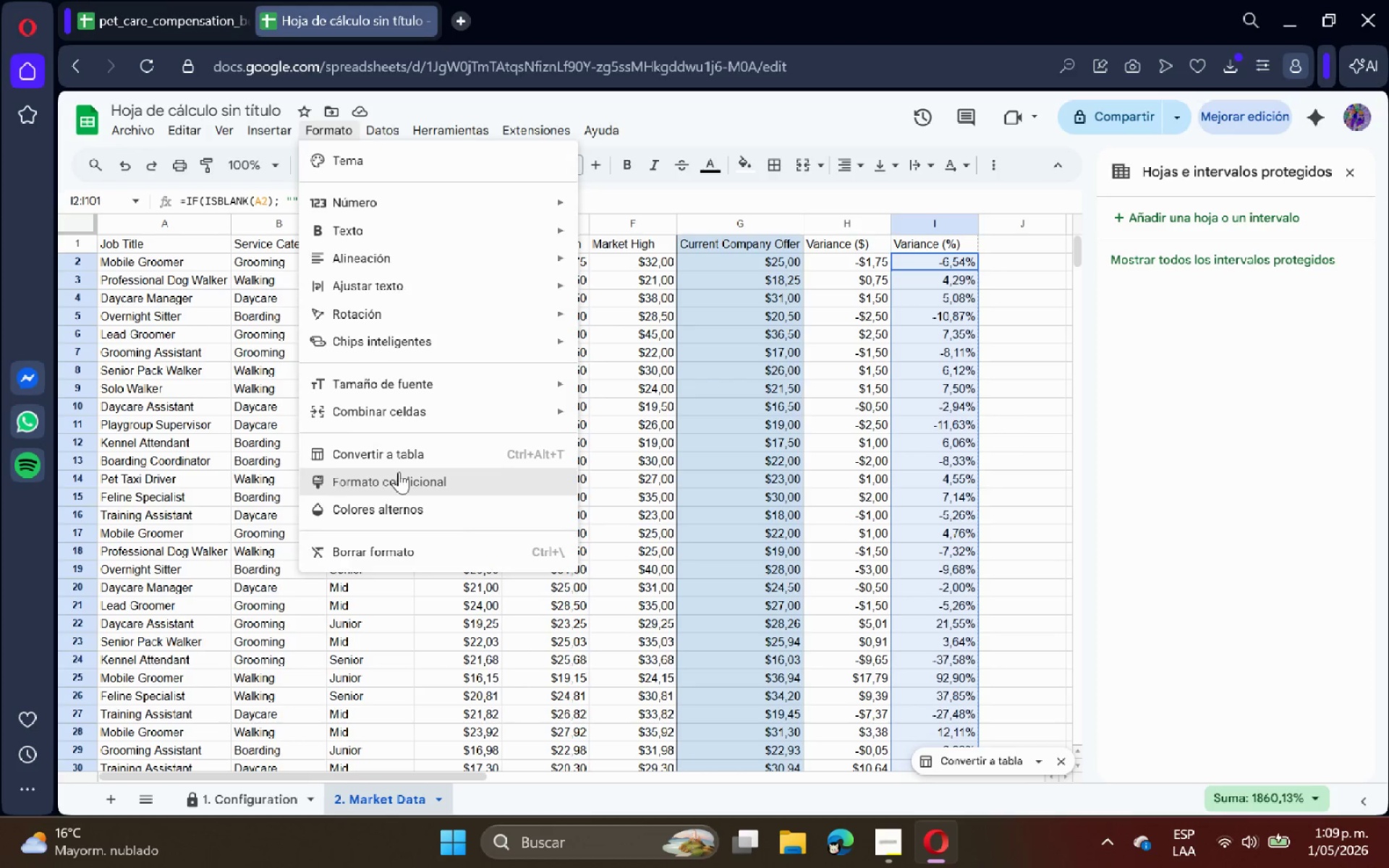 
left_click([401, 476])
 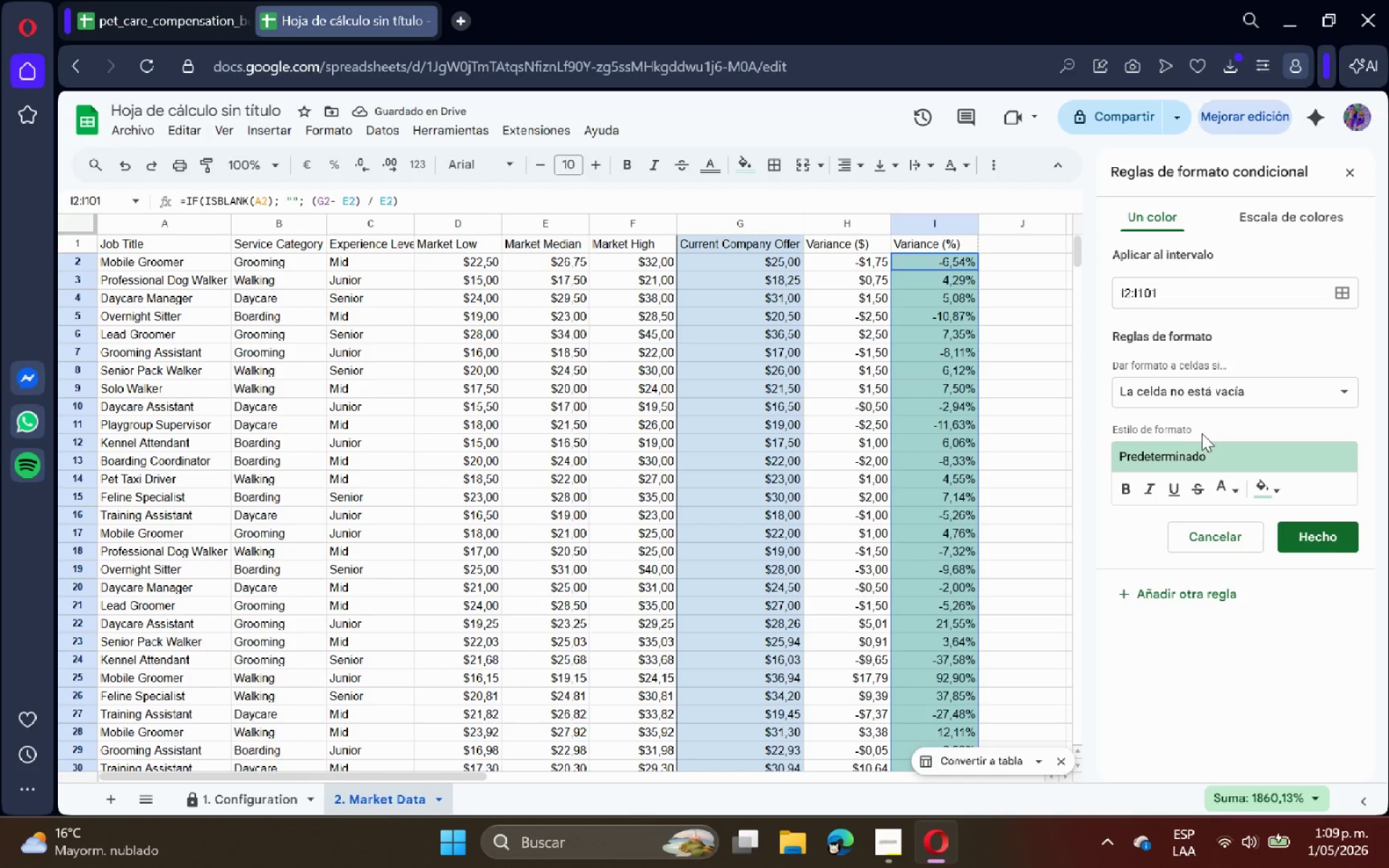 
left_click([1226, 404])
 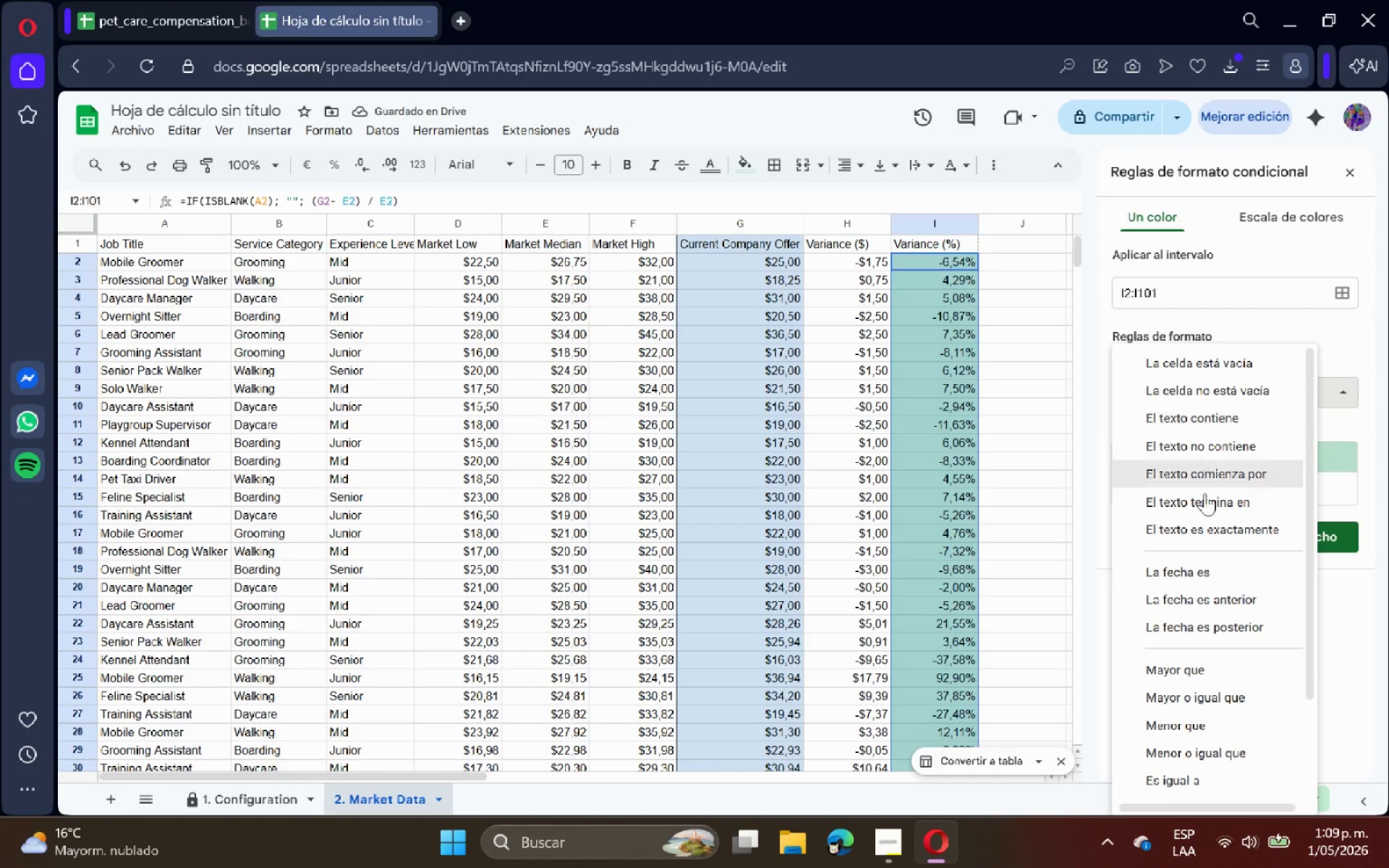 
scroll: coordinate [1218, 731], scroll_direction: down, amount: 15.0
 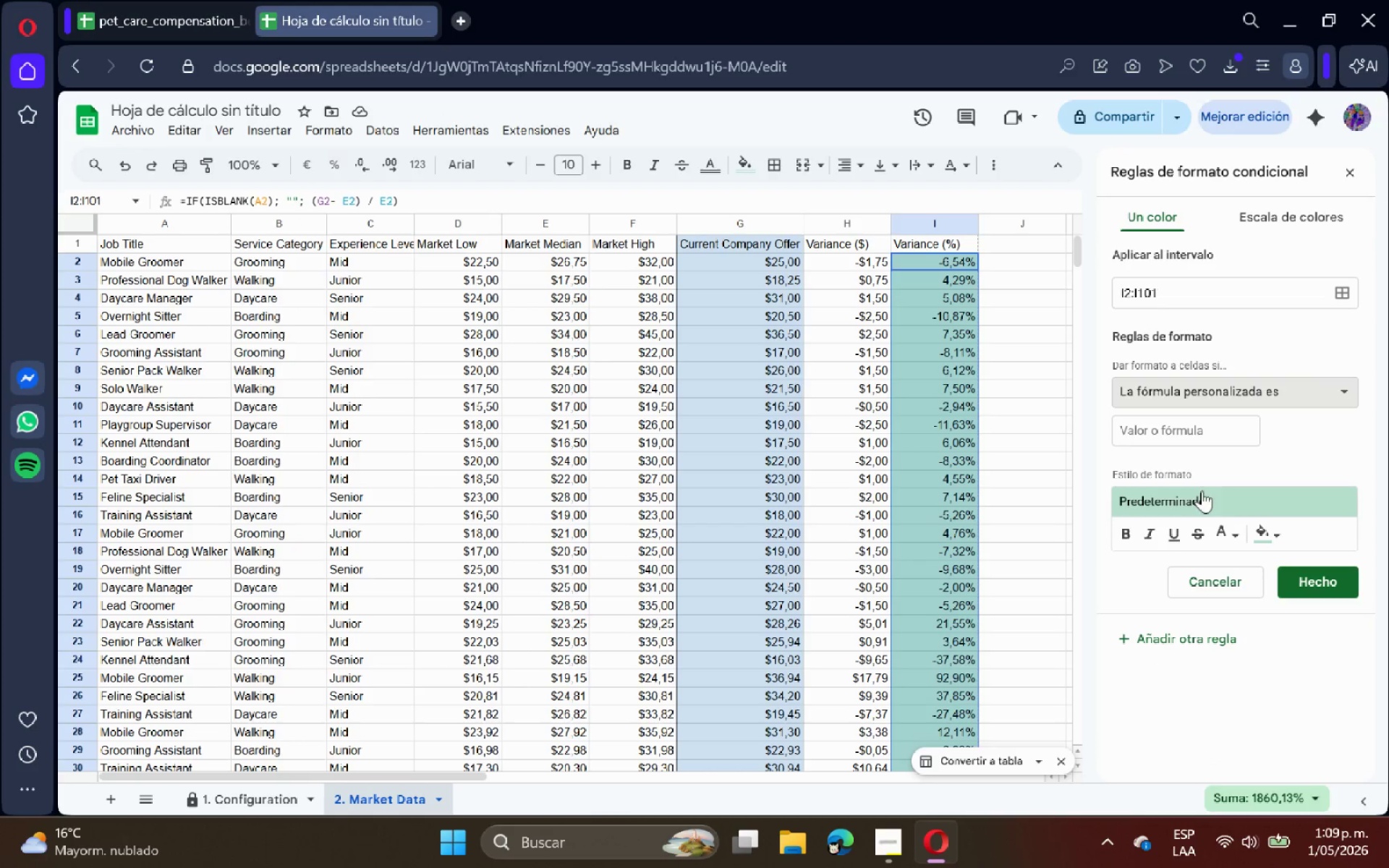 
left_click([1202, 430])
 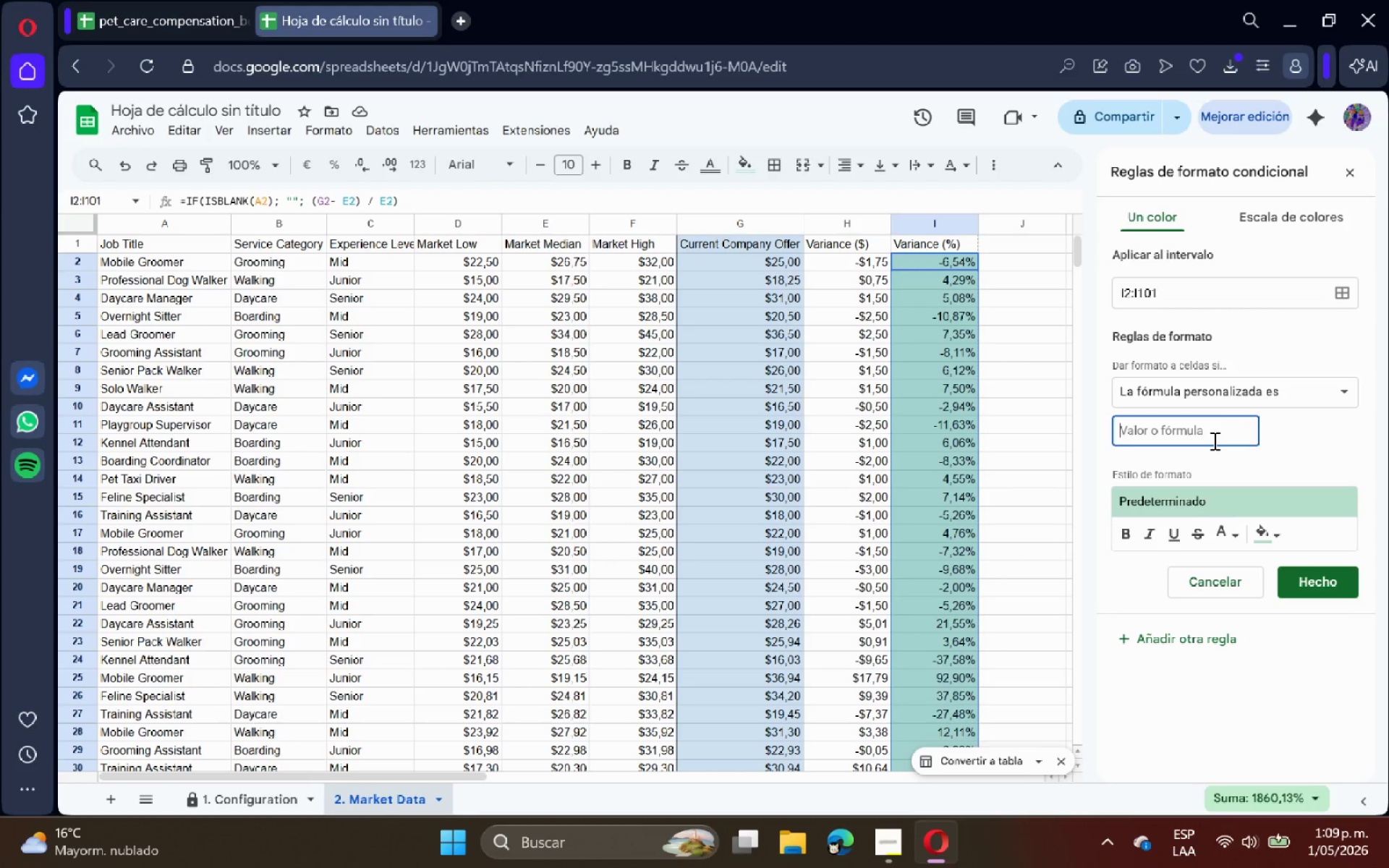 
wait(9.56)
 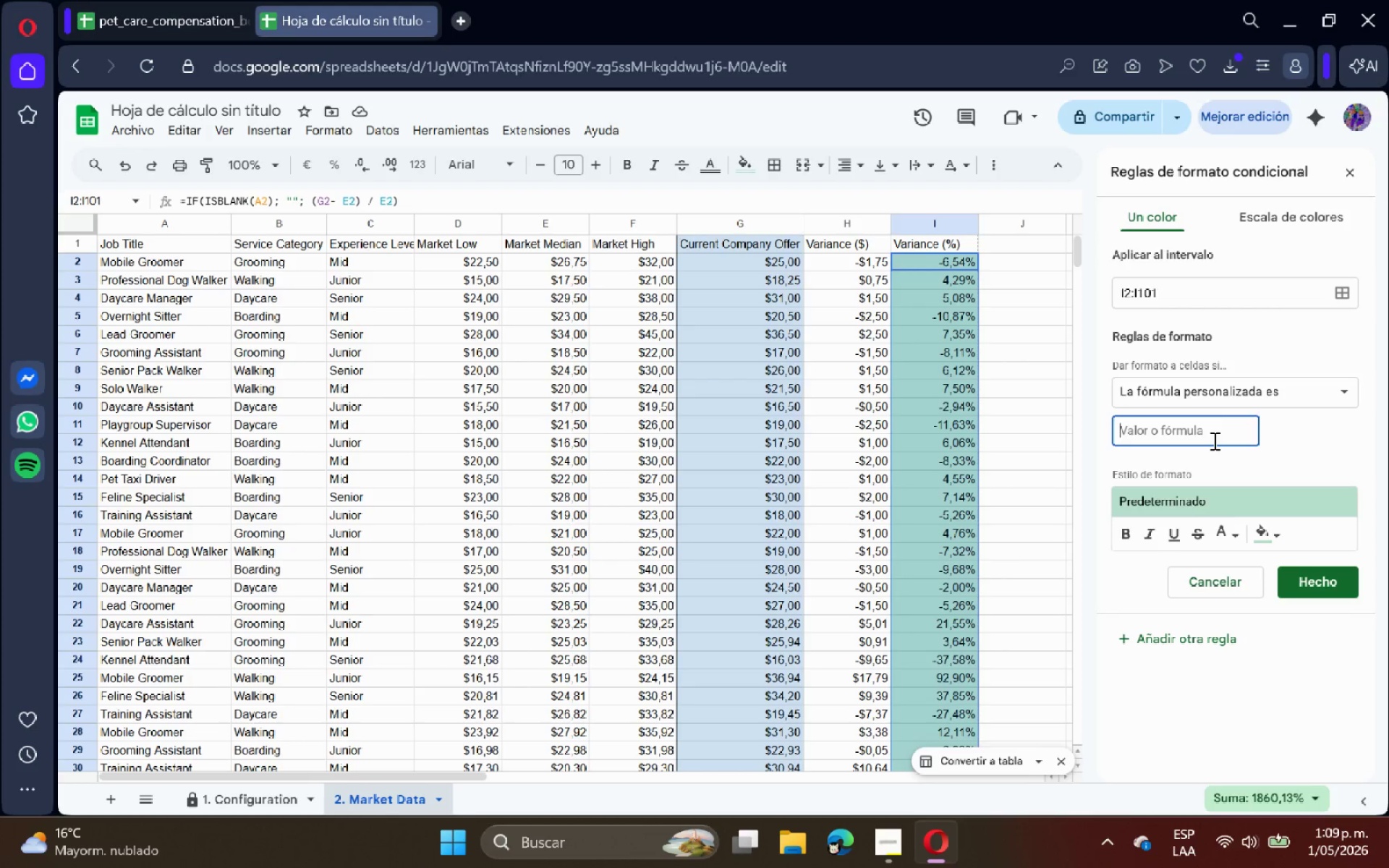 
left_click([1232, 397])
 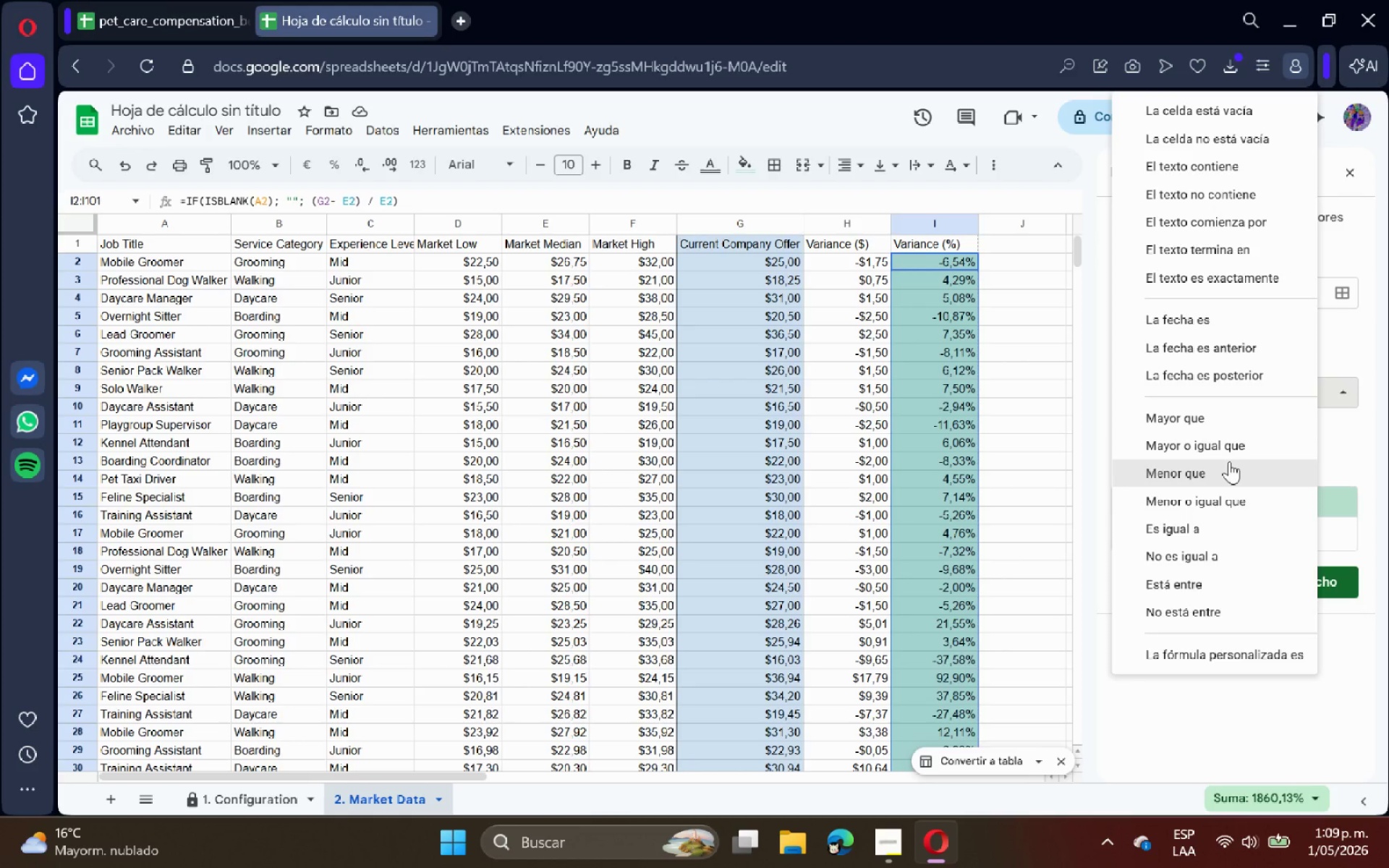 
left_click([1231, 446])
 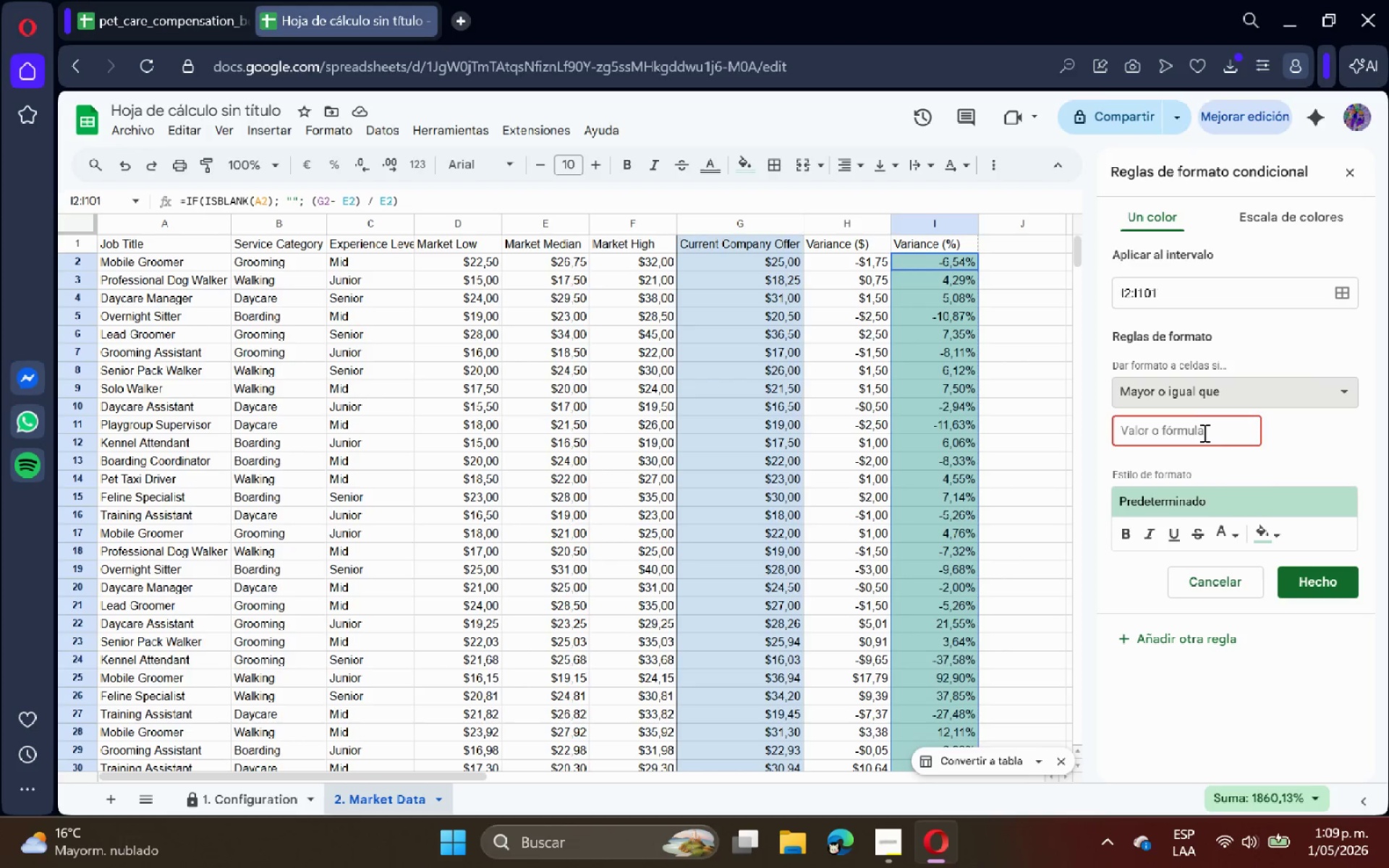 
double_click([1201, 432])
 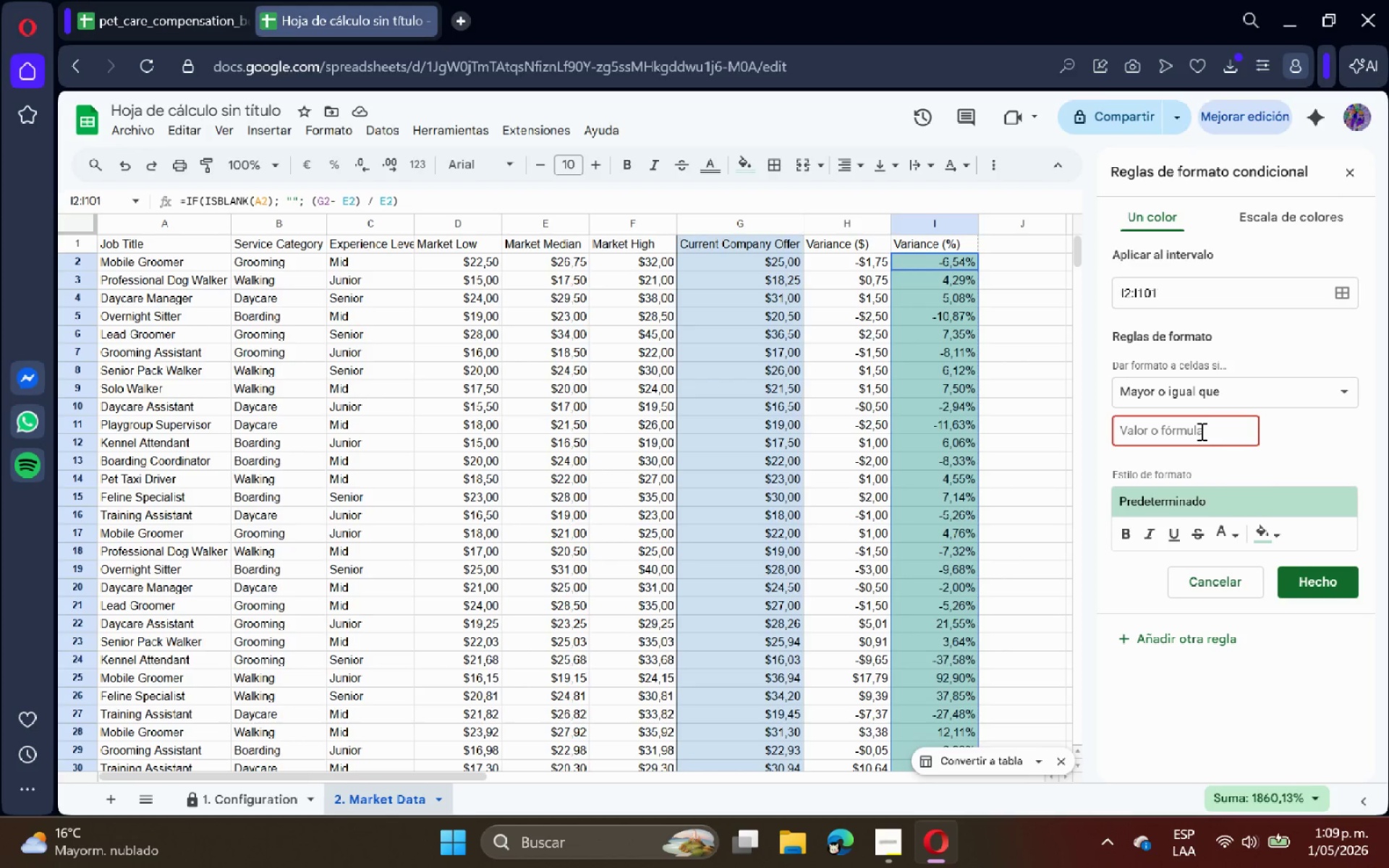 
type()[1. Configuration[!$e)
key(Backspace)
type(E$1)
 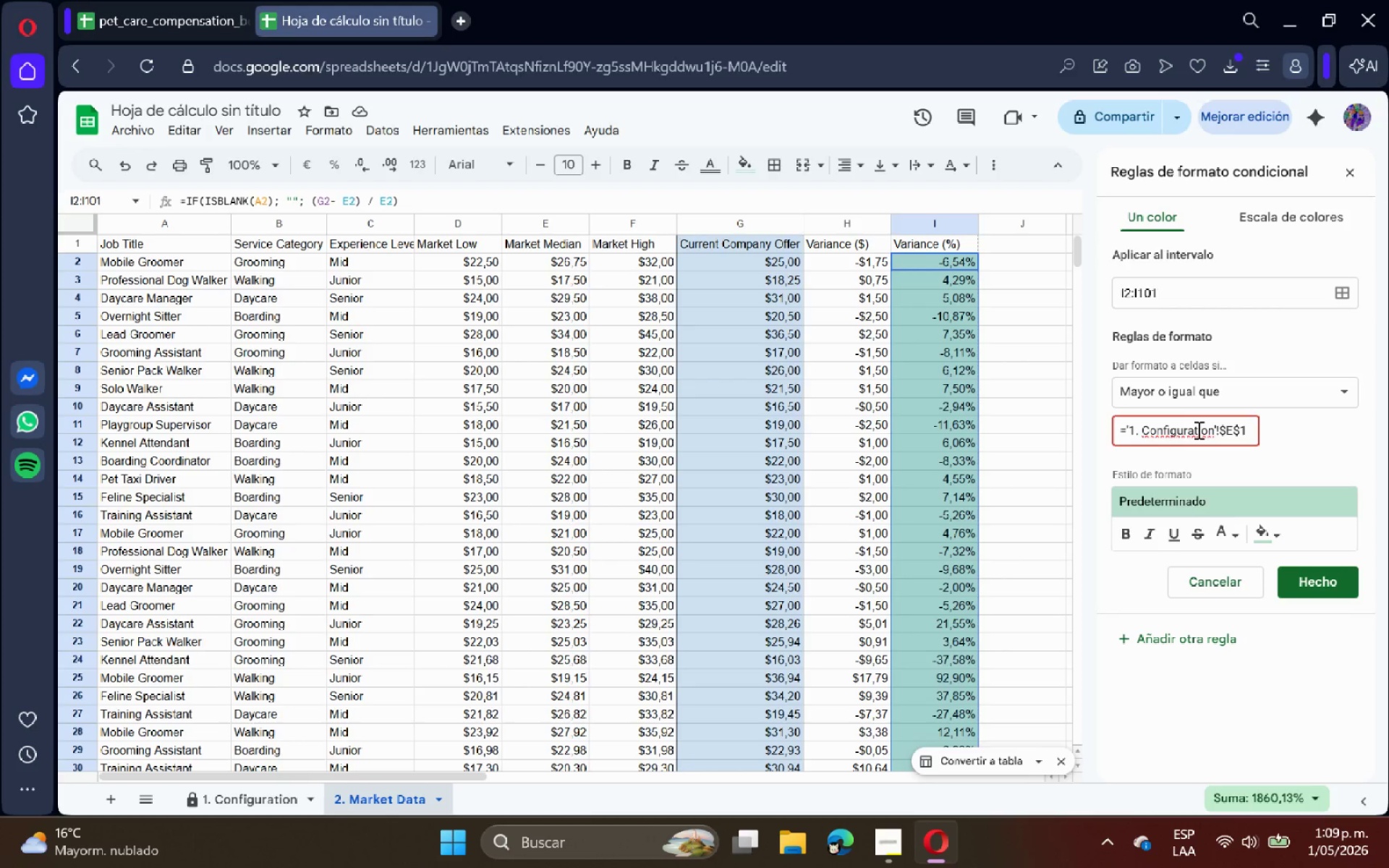 
key(Enter)
 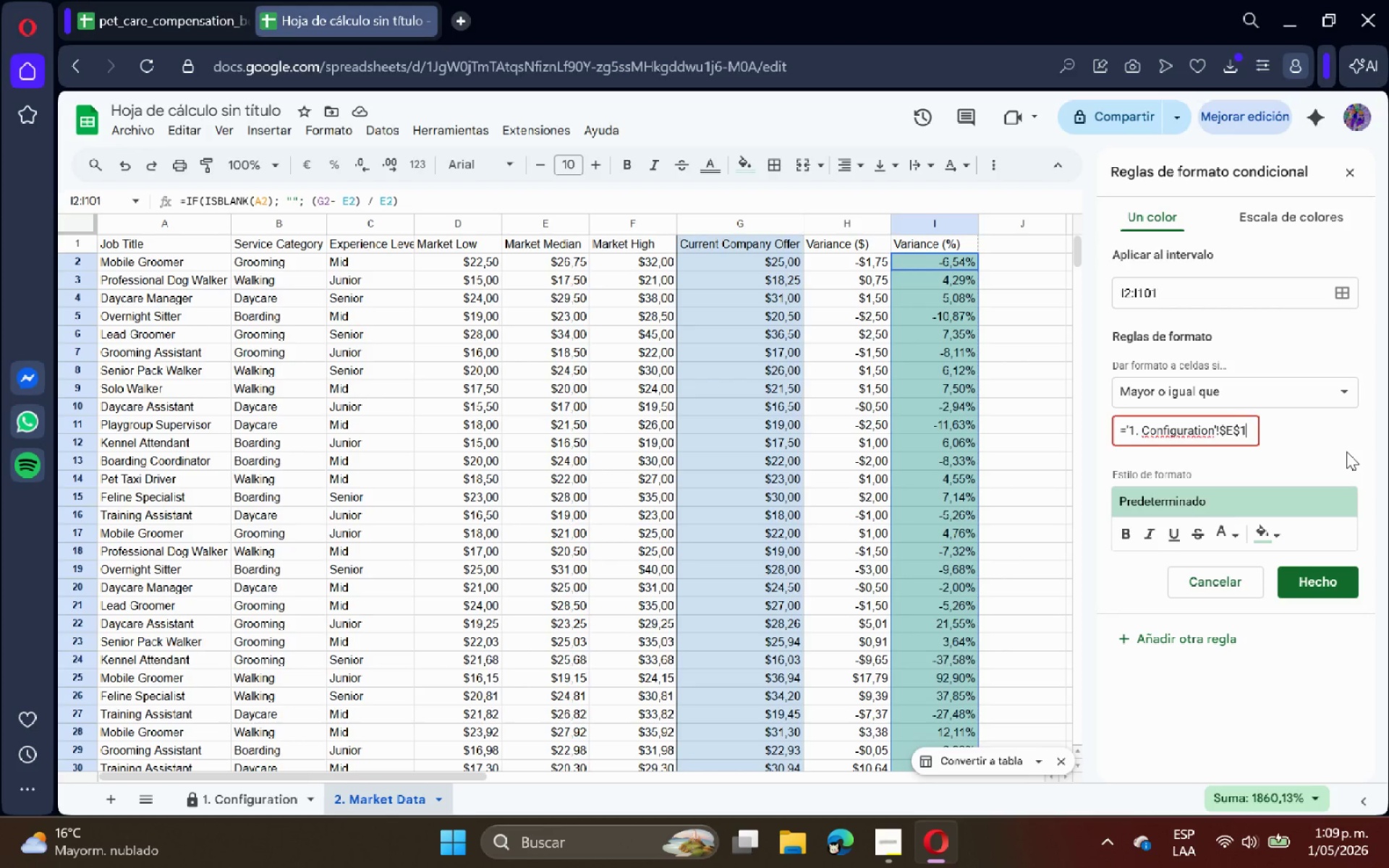 
left_click([1346, 451])
 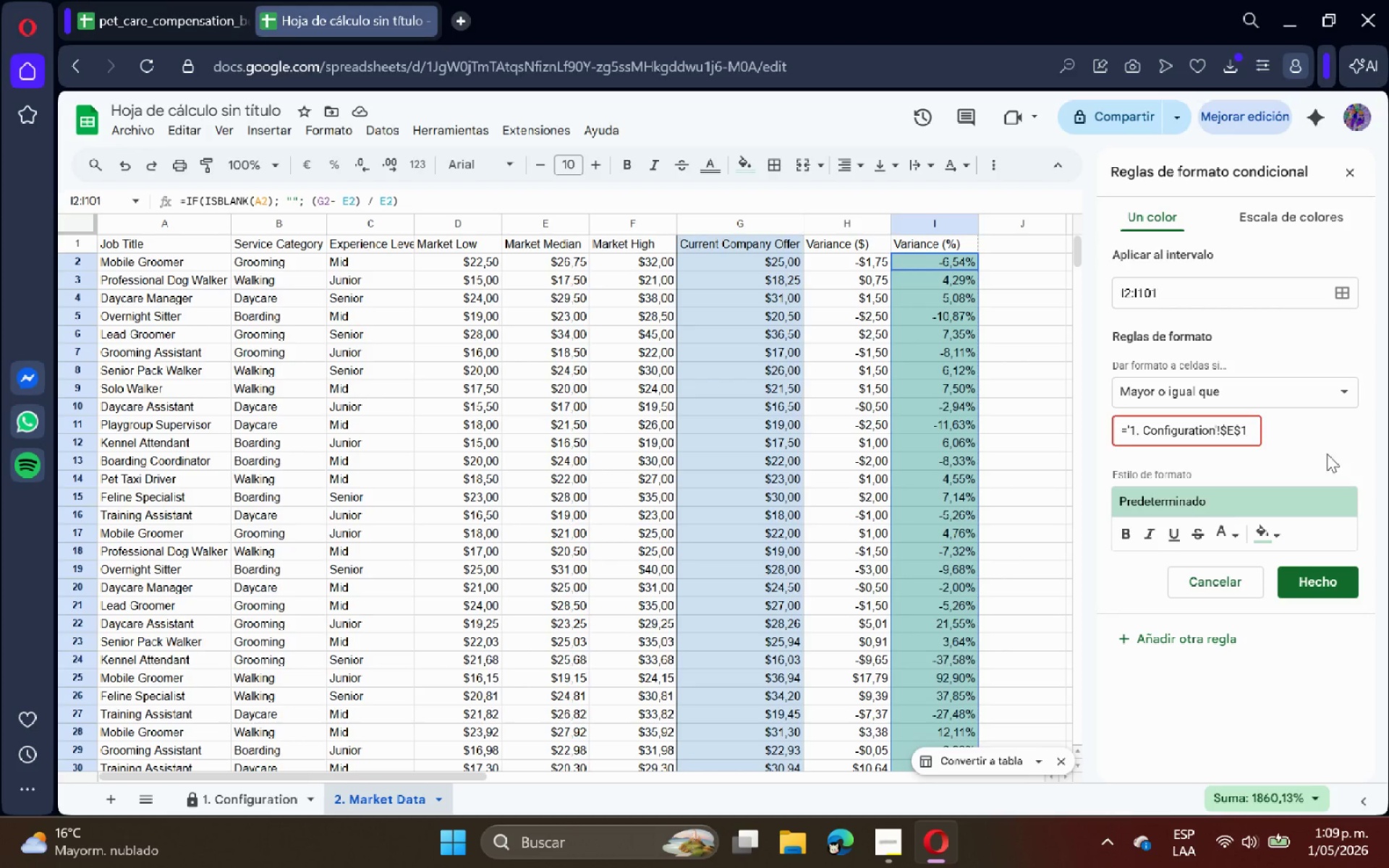 
left_click_drag(start_coordinate=[1256, 433], to_coordinate=[933, 455])
 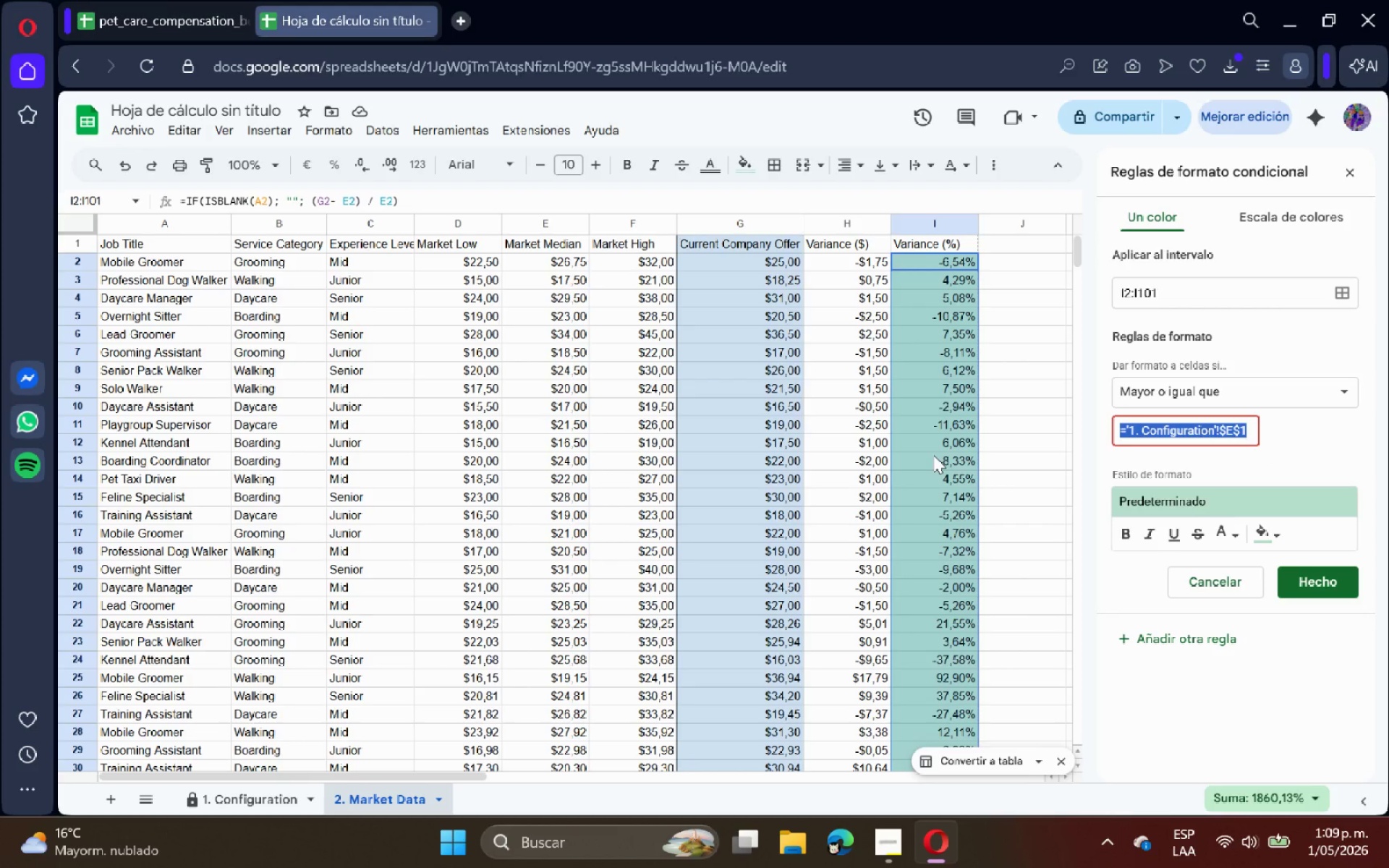 
key(Backspace)
 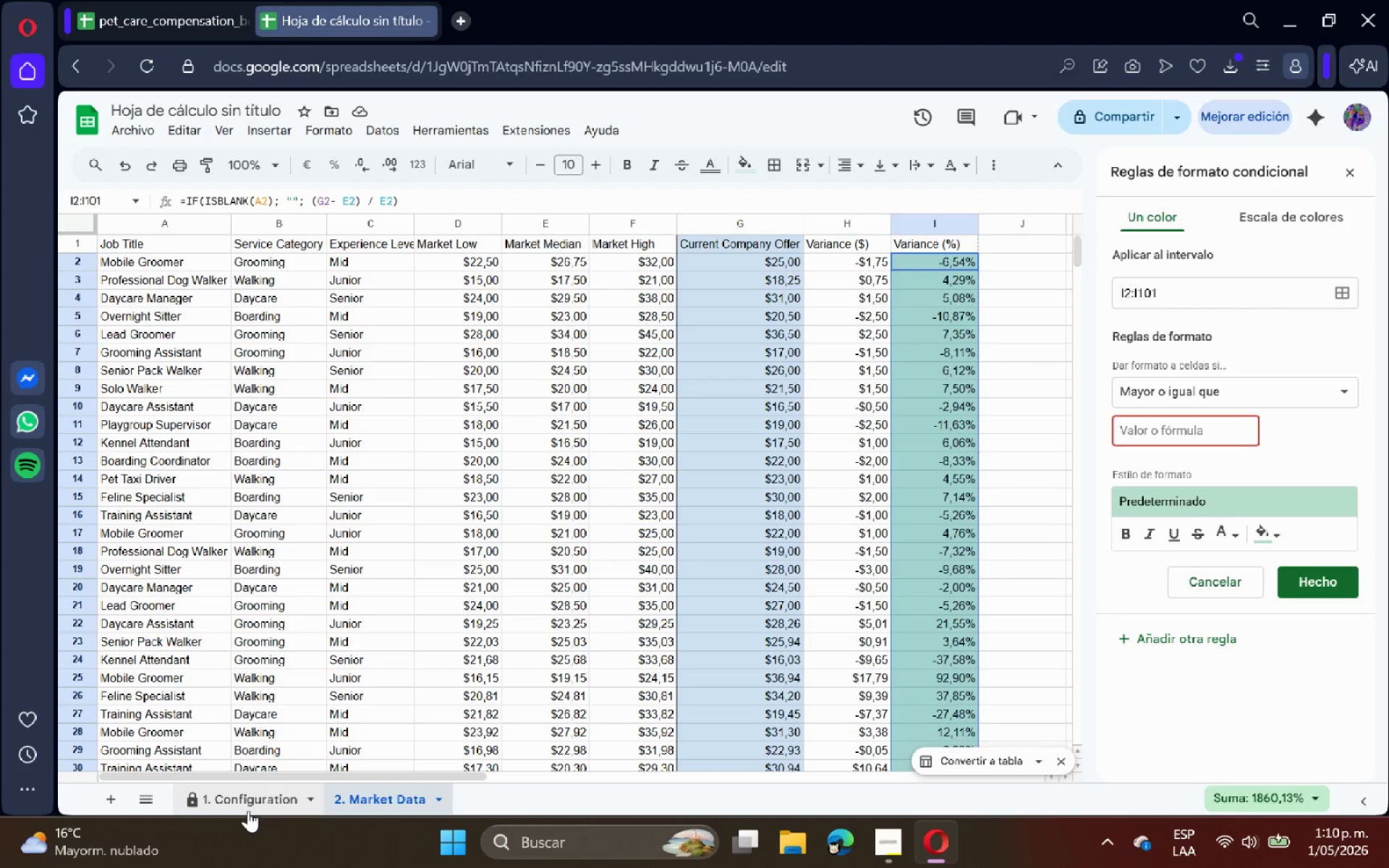 
wait(21.59)
 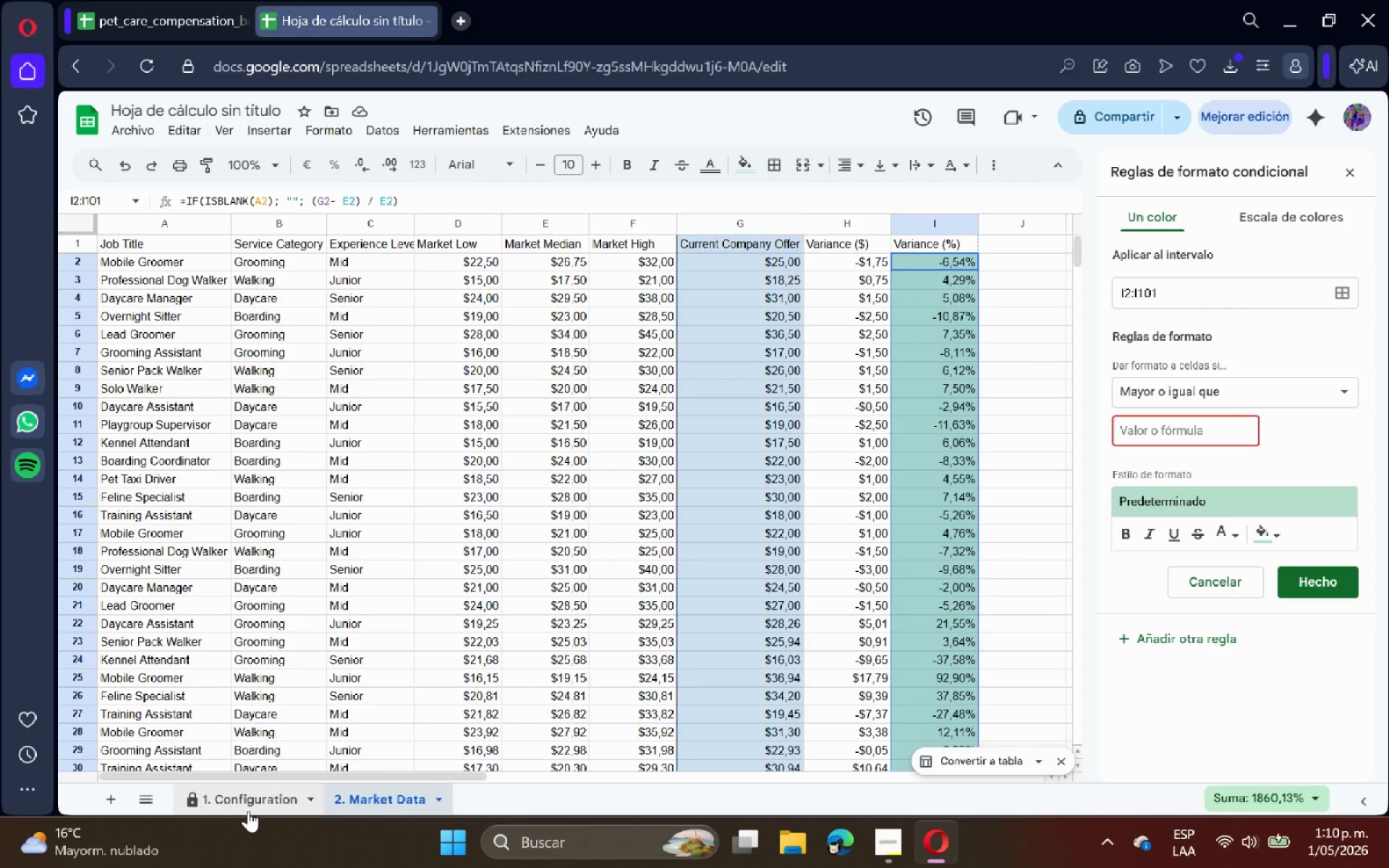 
left_click([340, 804])
 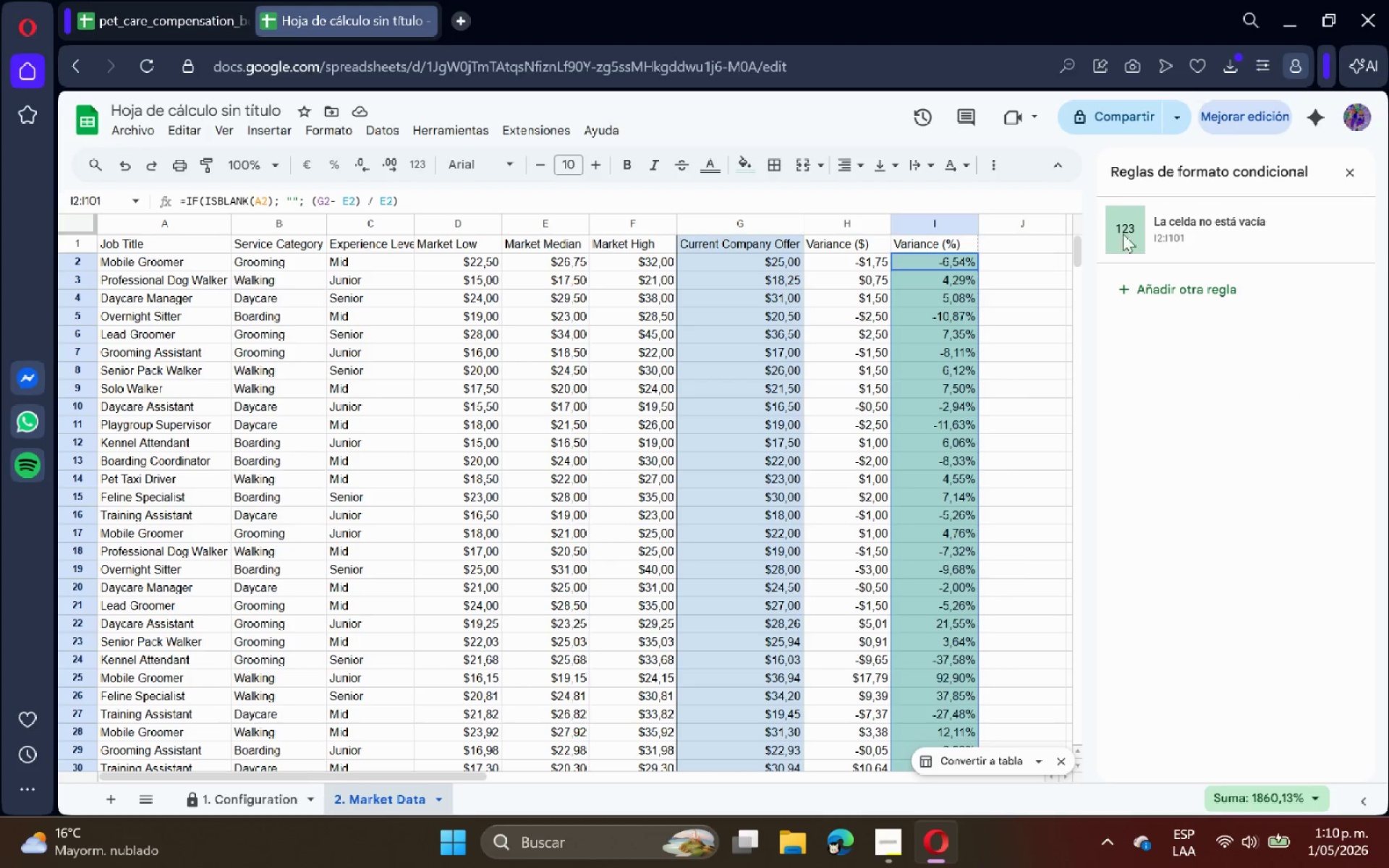 
left_click([1202, 226])
 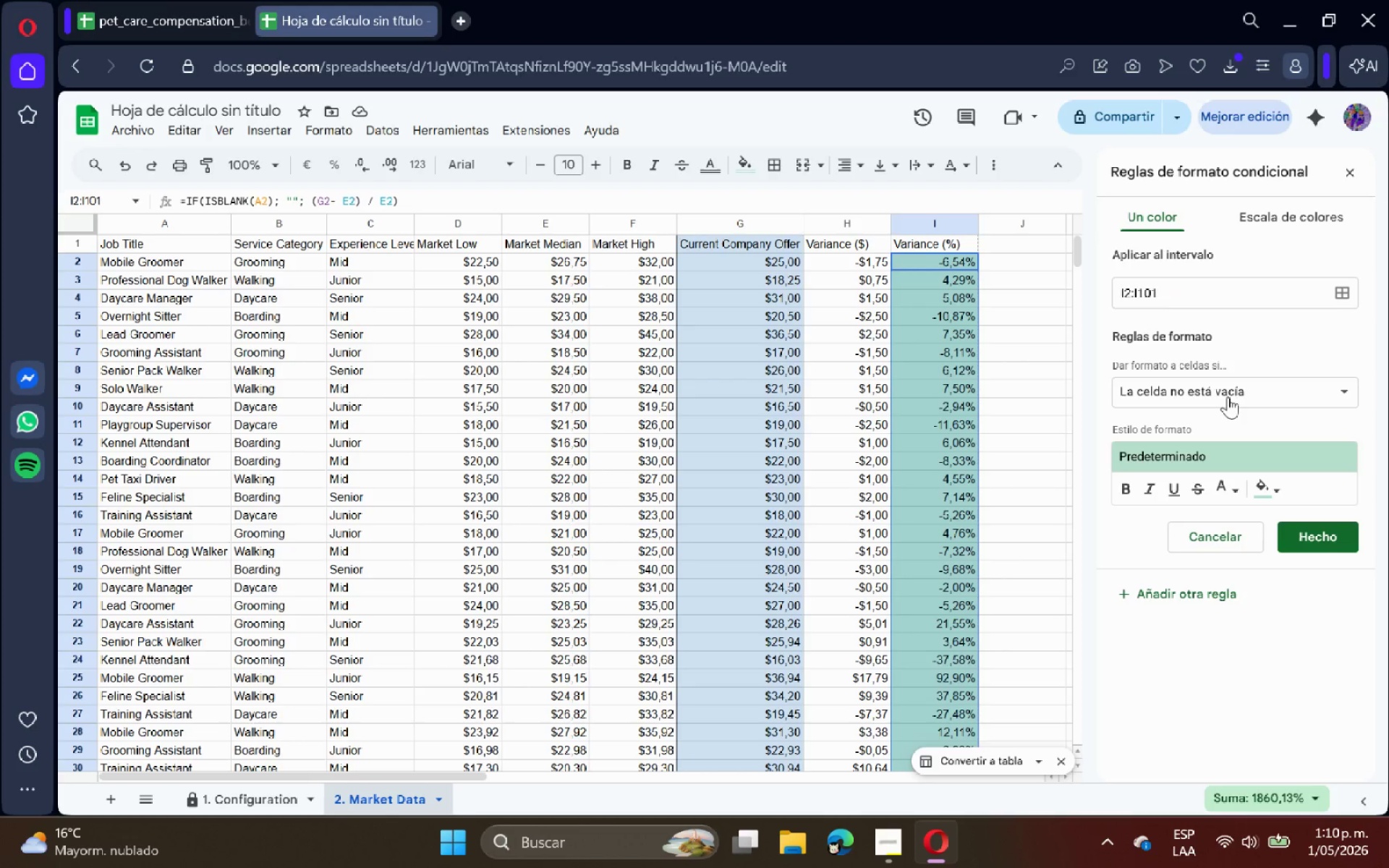 
left_click([1228, 396])
 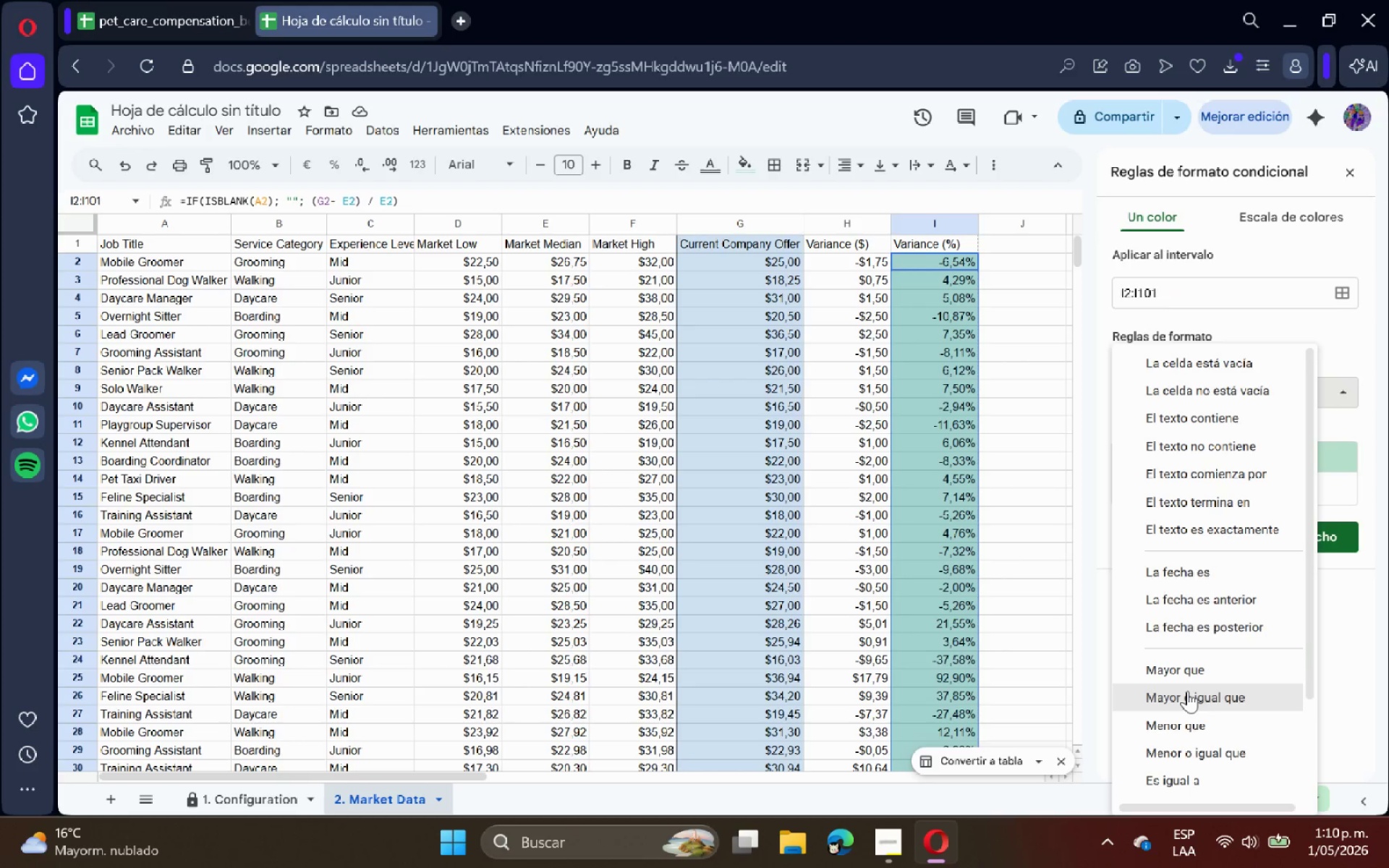 
left_click([1236, 755])
 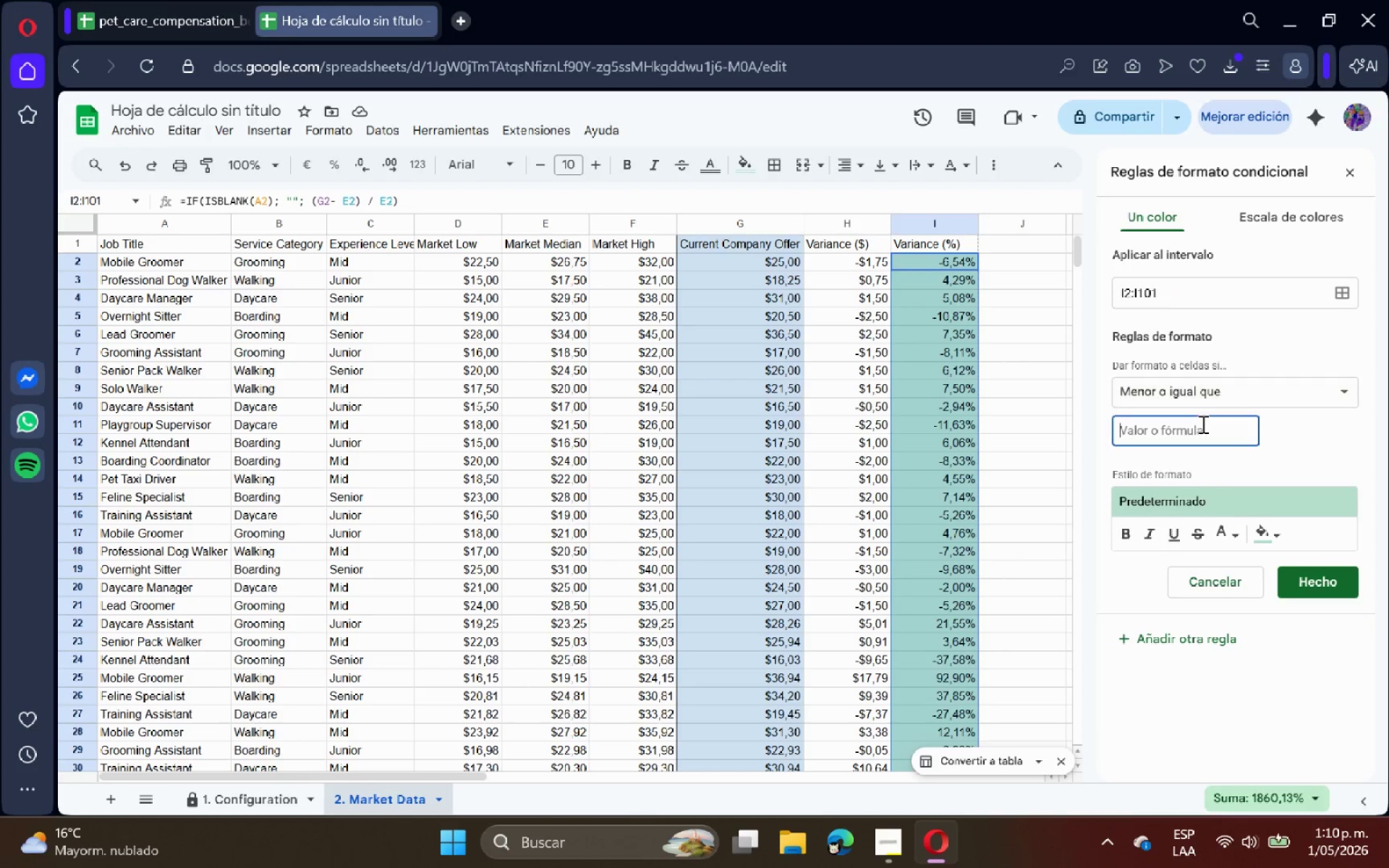 
type()-10%)
 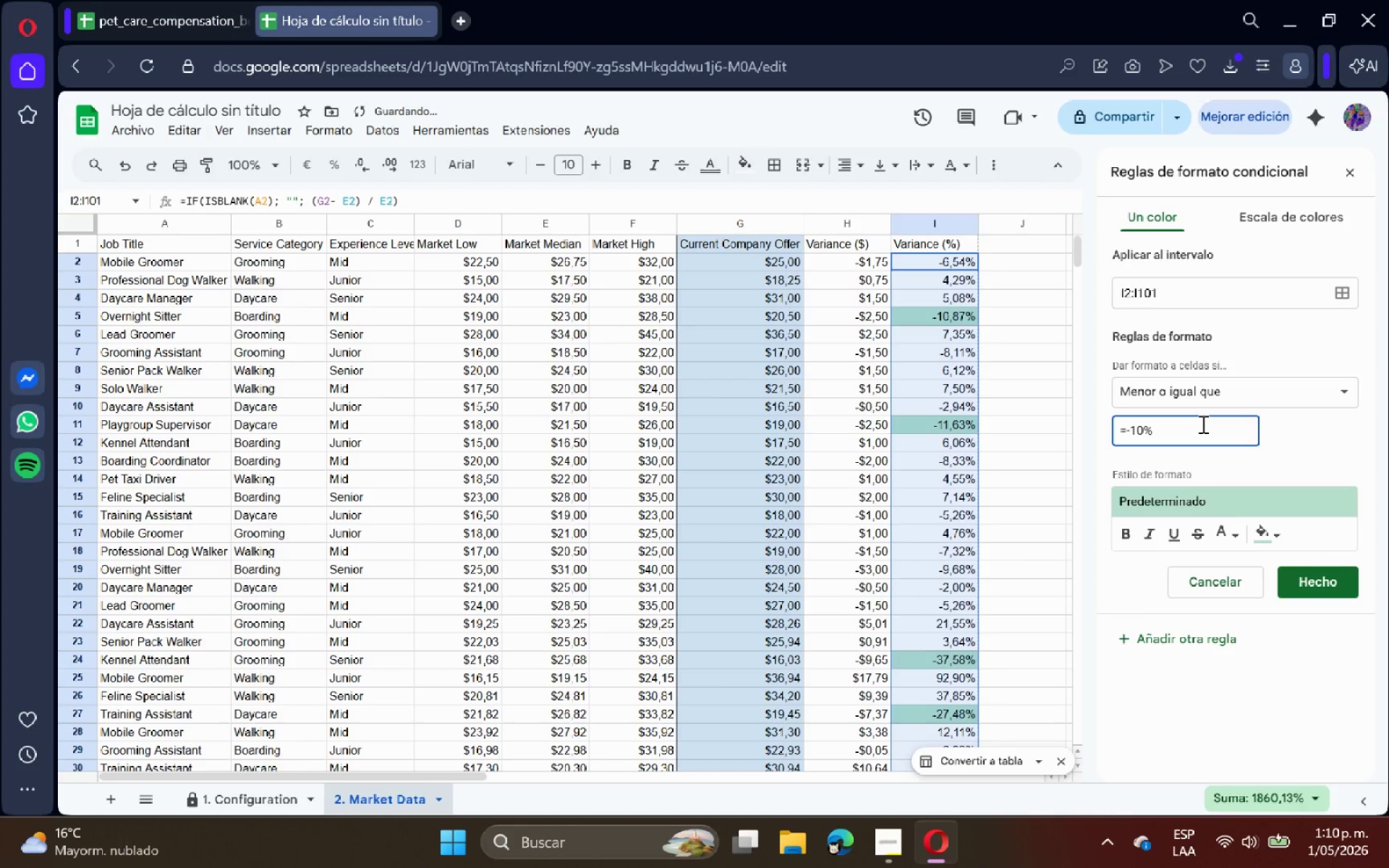 
left_click([1277, 537])
 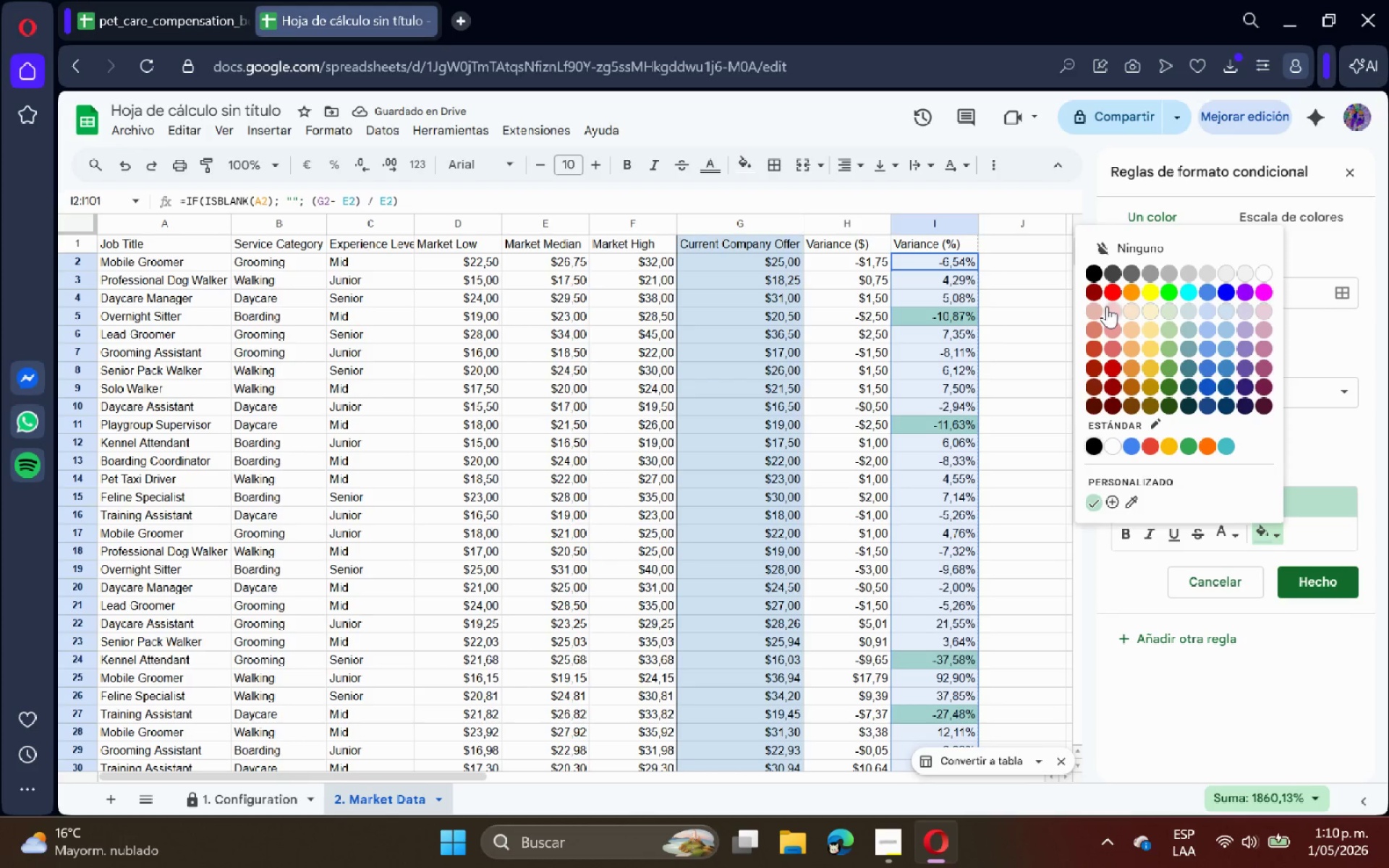 
left_click([1107, 306])
 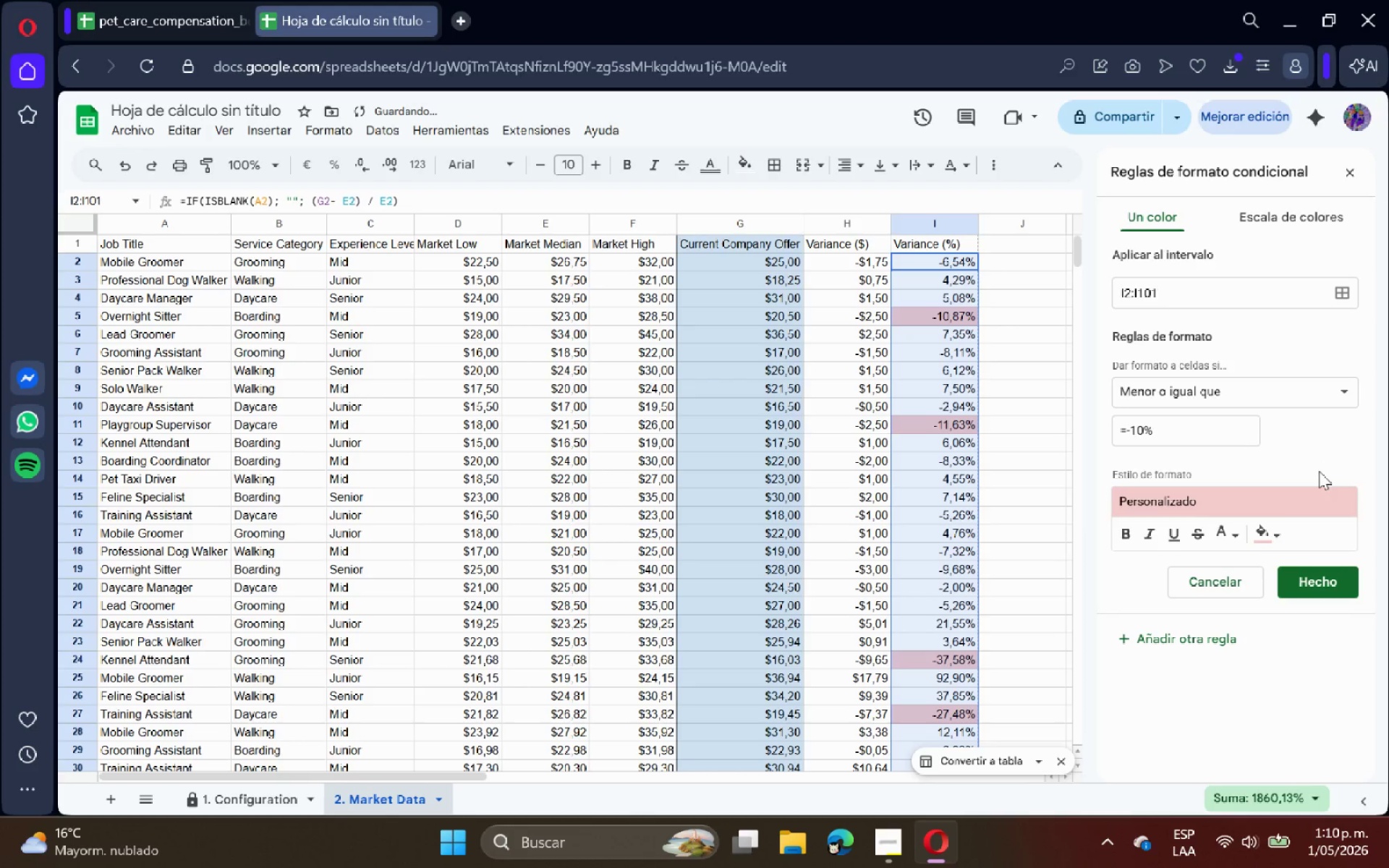 
left_click([1332, 574])
 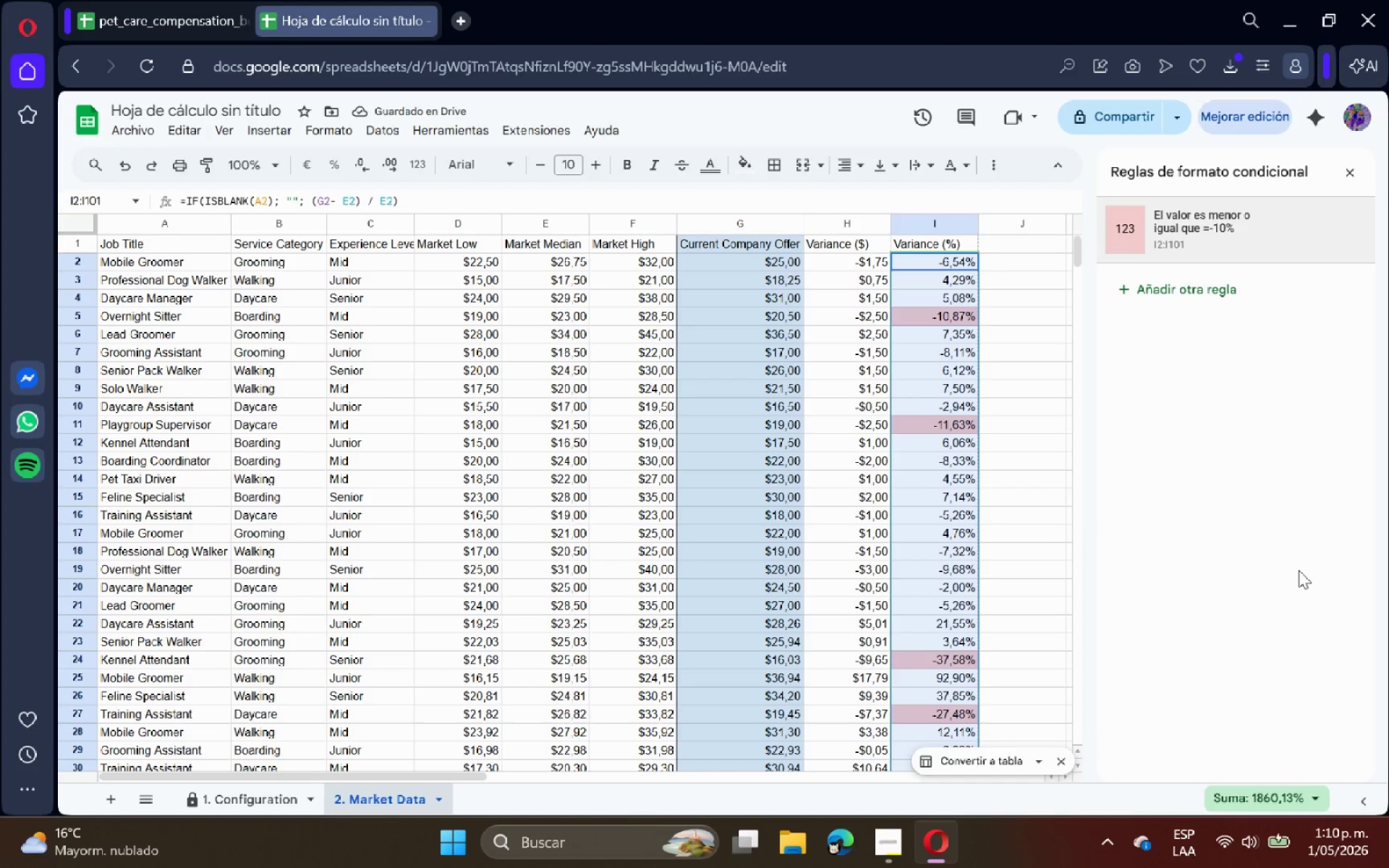 
left_click([1295, 569])
 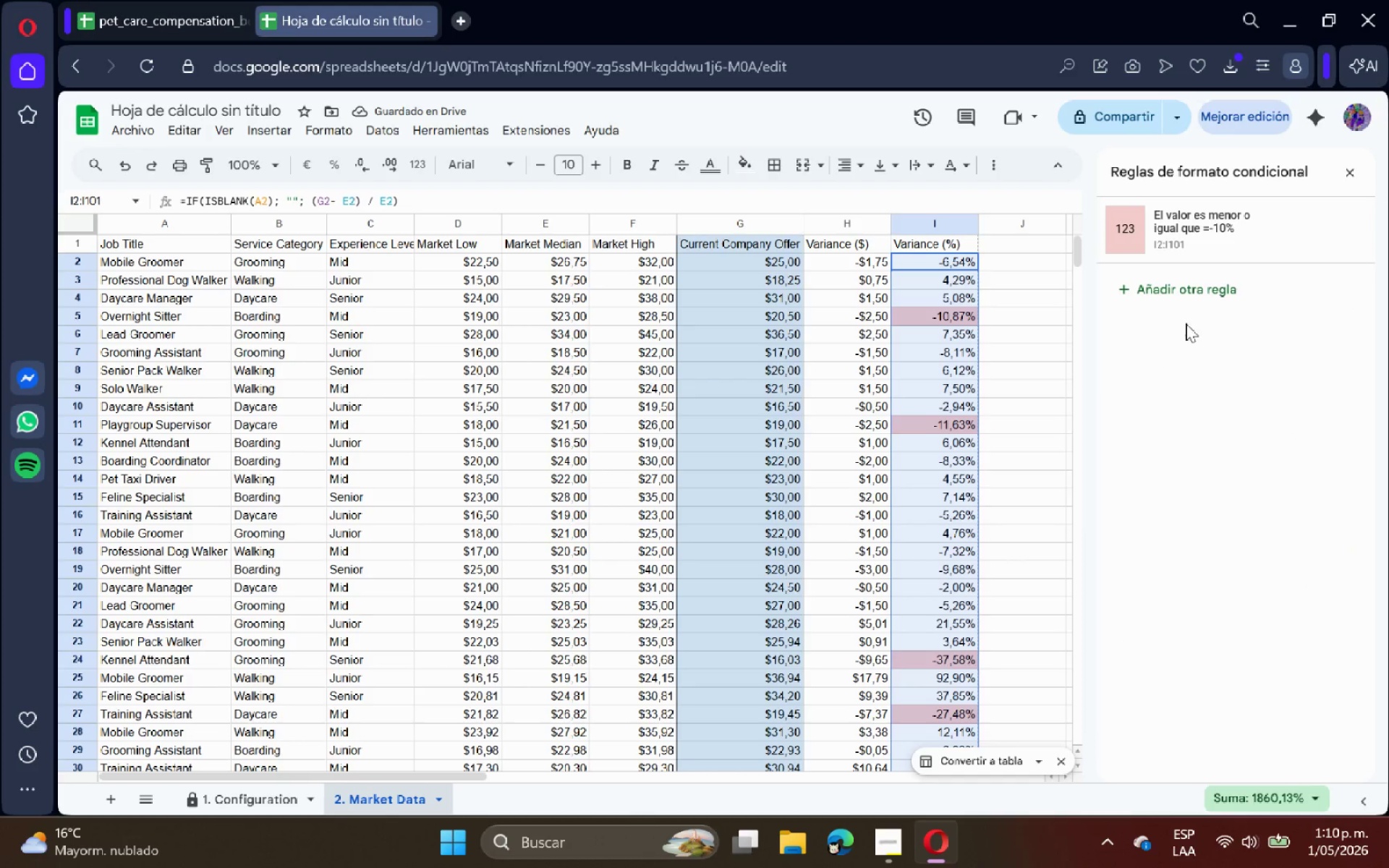 
left_click([1192, 297])
 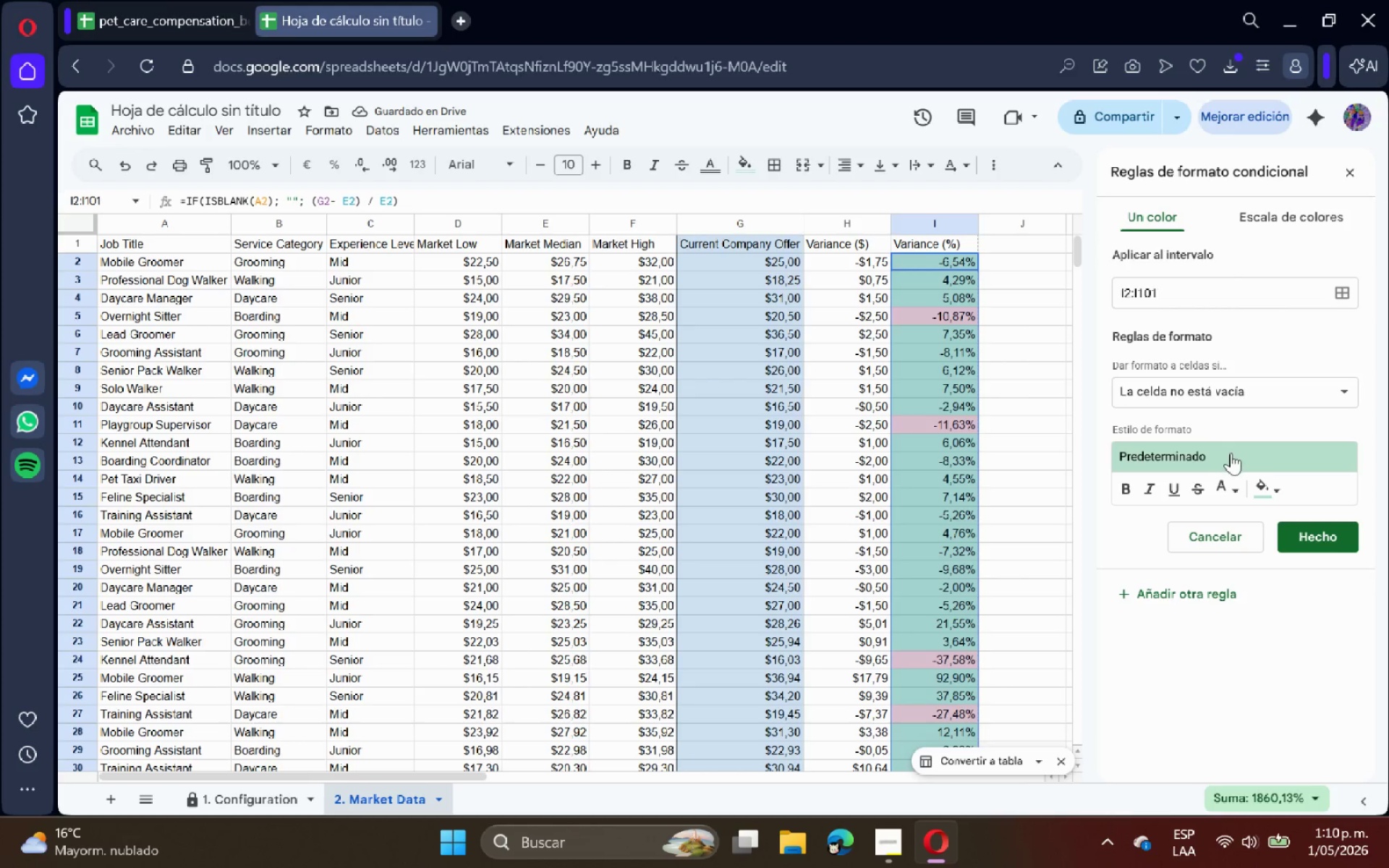 
wait(6.16)
 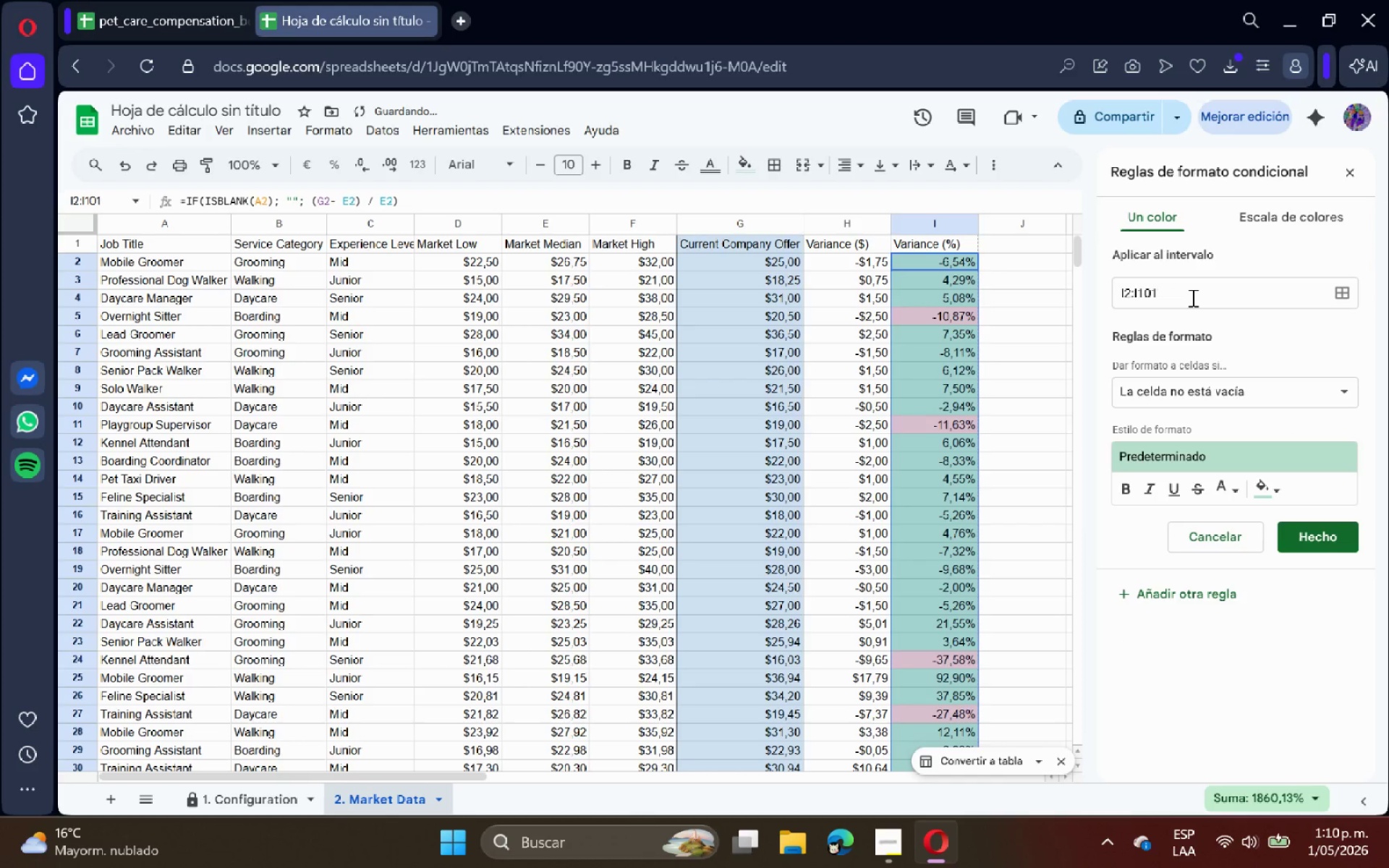 
left_click([1235, 397])
 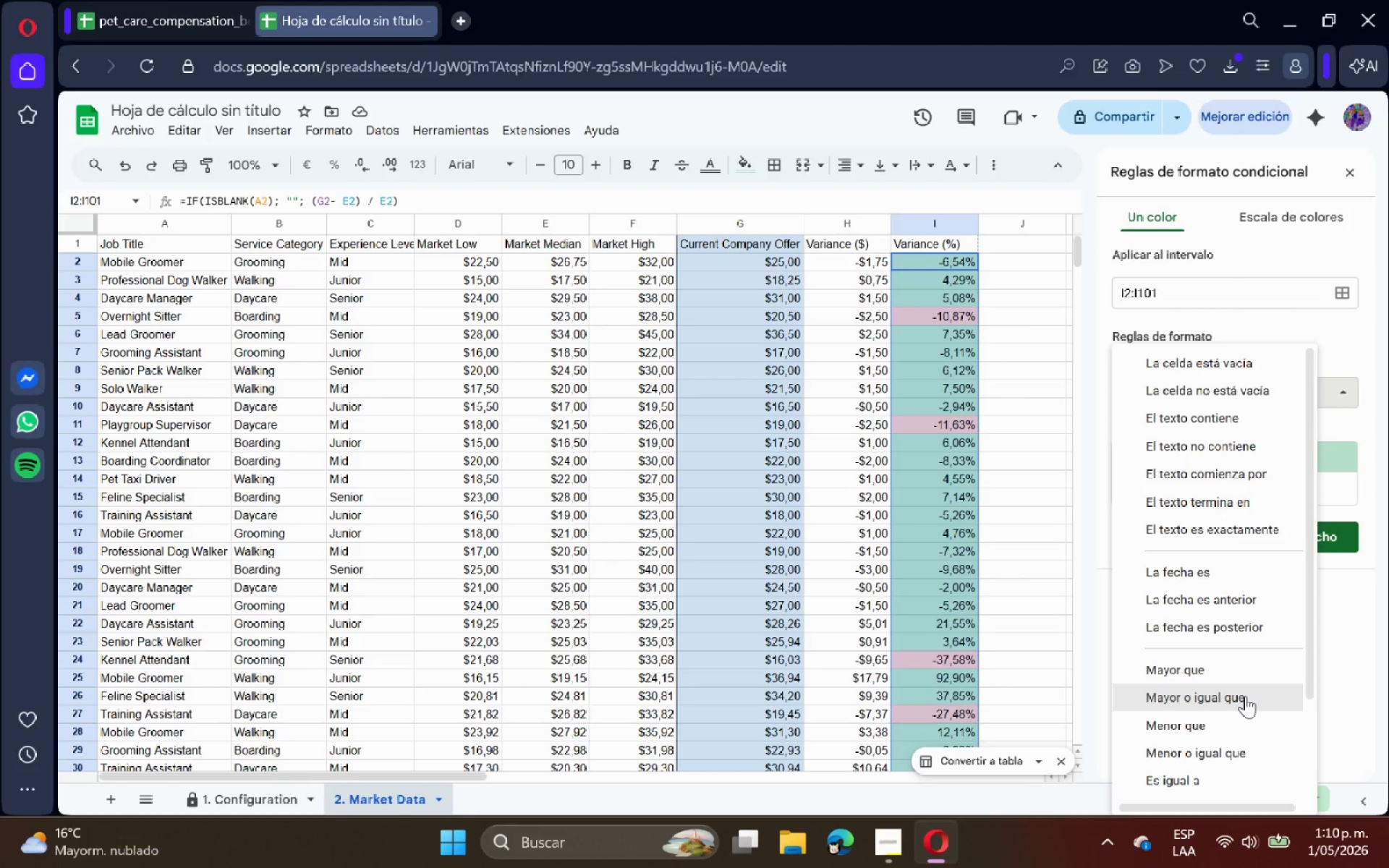 
left_click([1233, 696])
 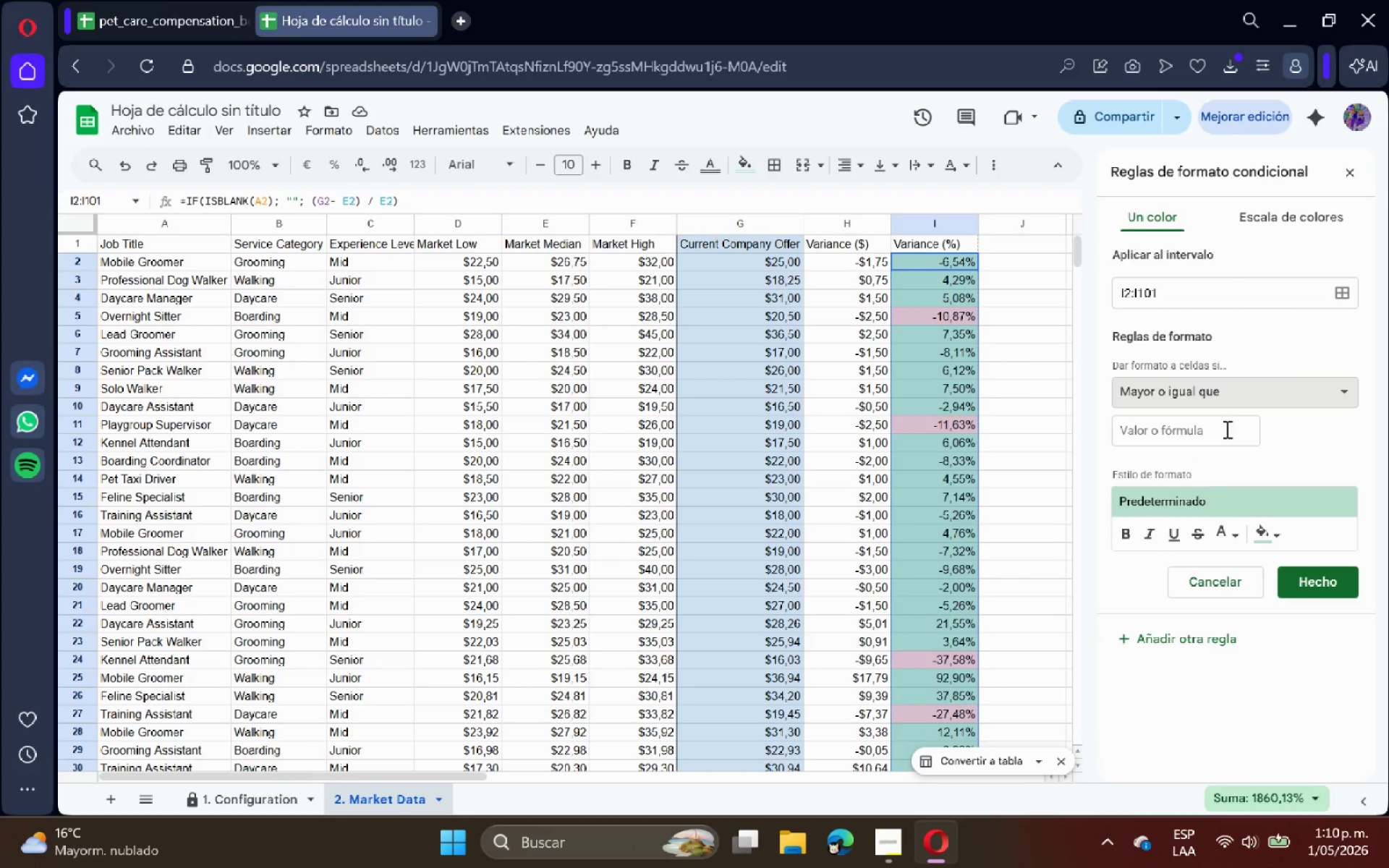 
left_click([1223, 418])
 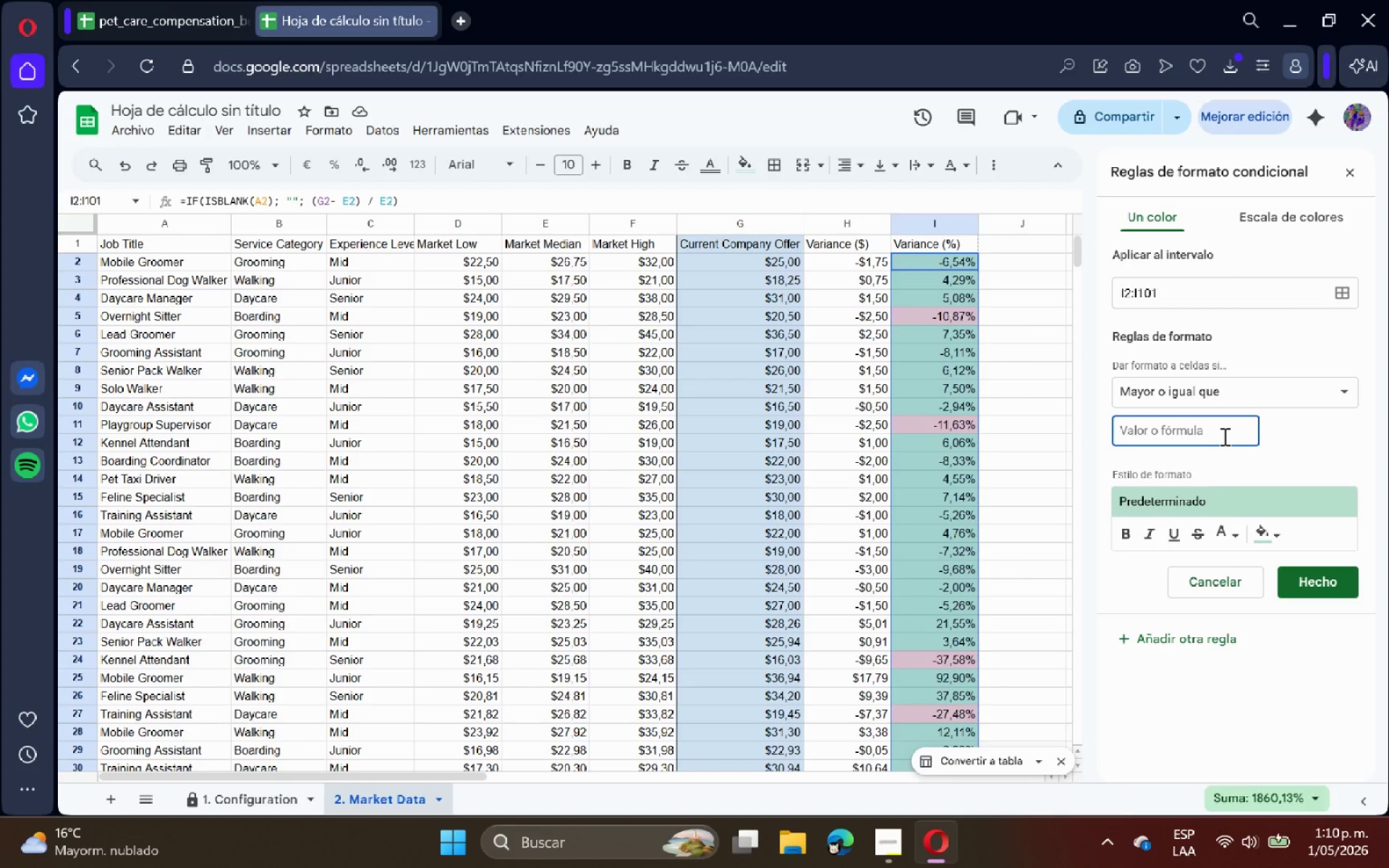 
type(5)
key(Backspace)
type())
key(Backspace)
type(5%)
 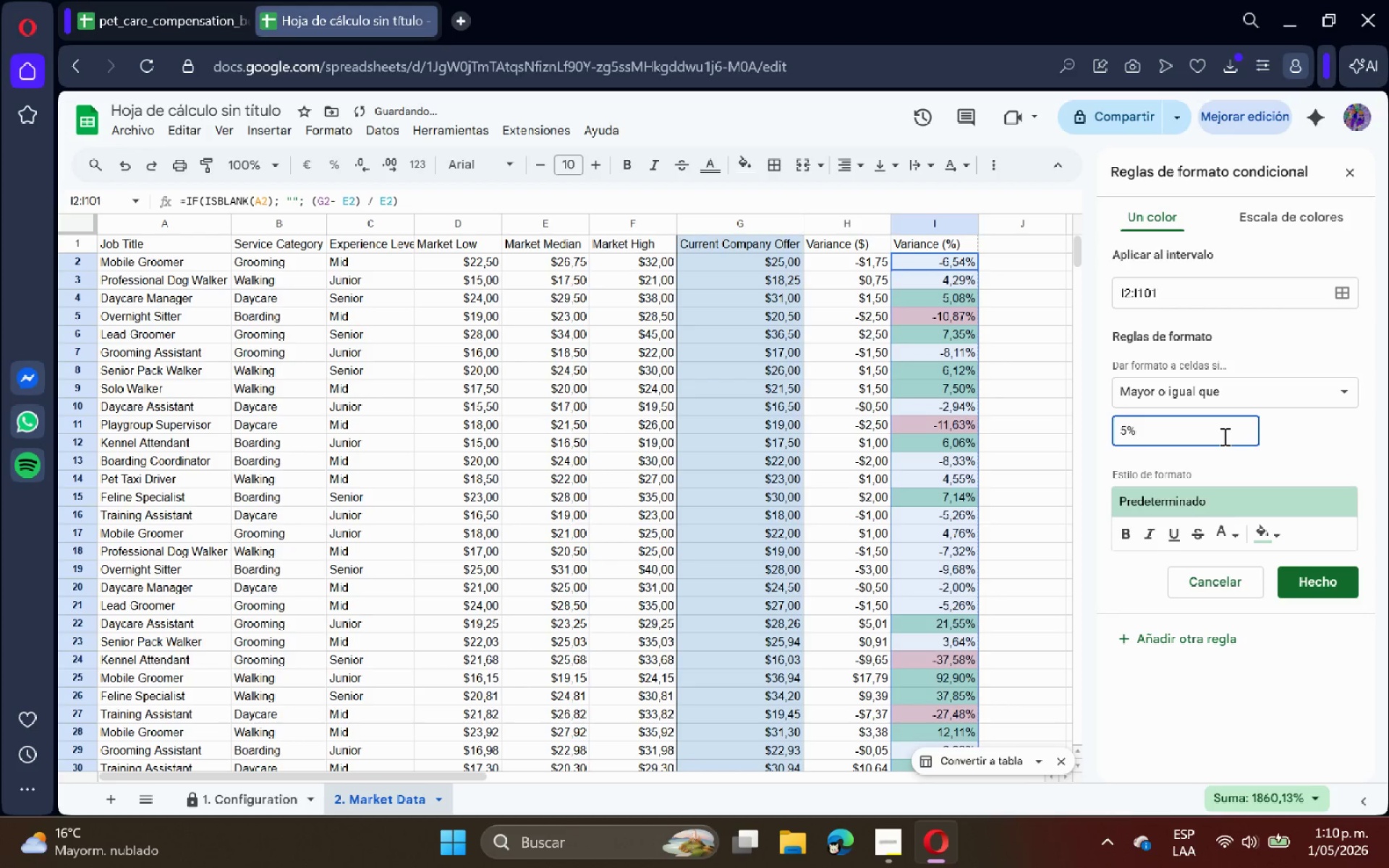 
key(Enter)
 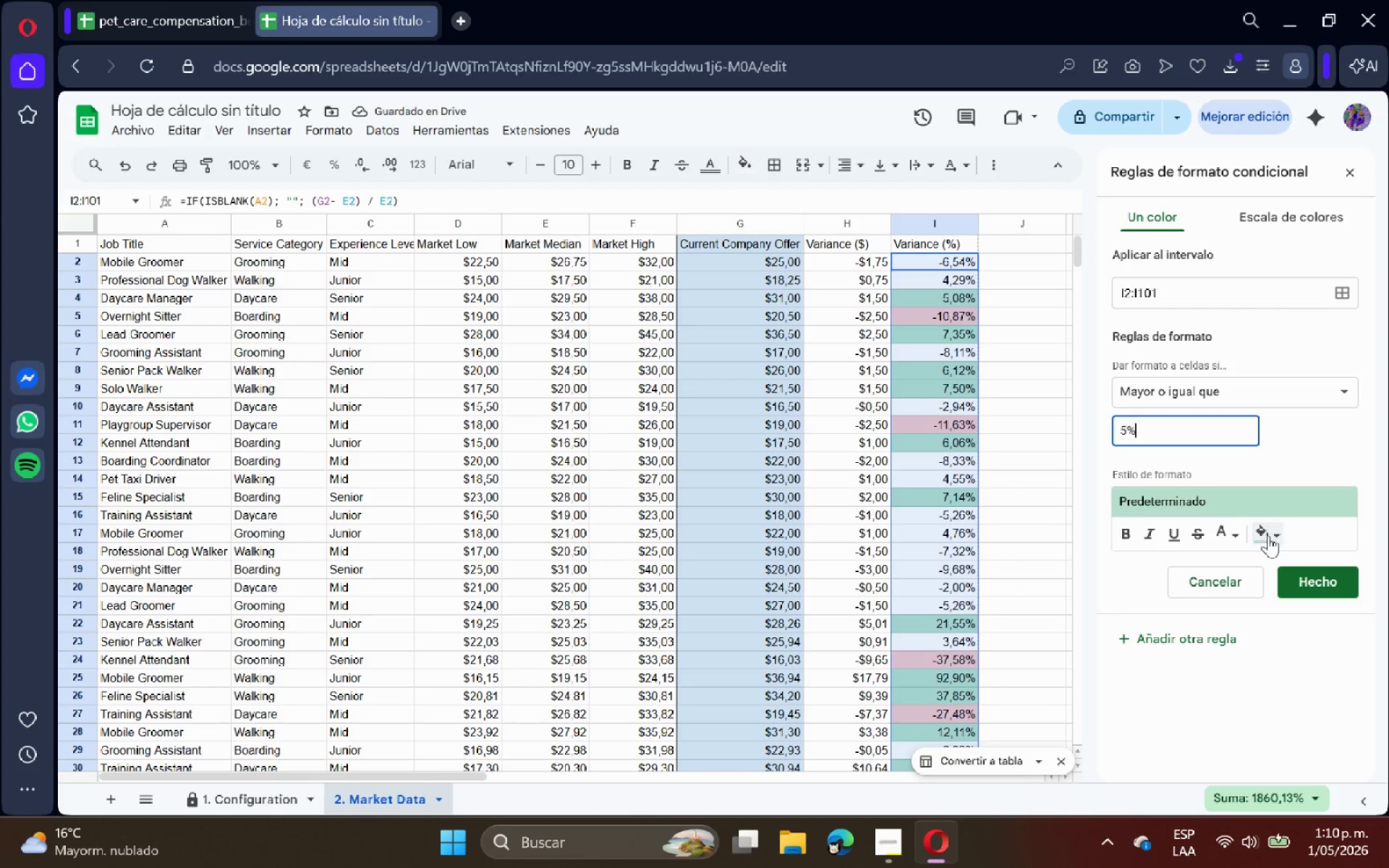 
wait(6.28)
 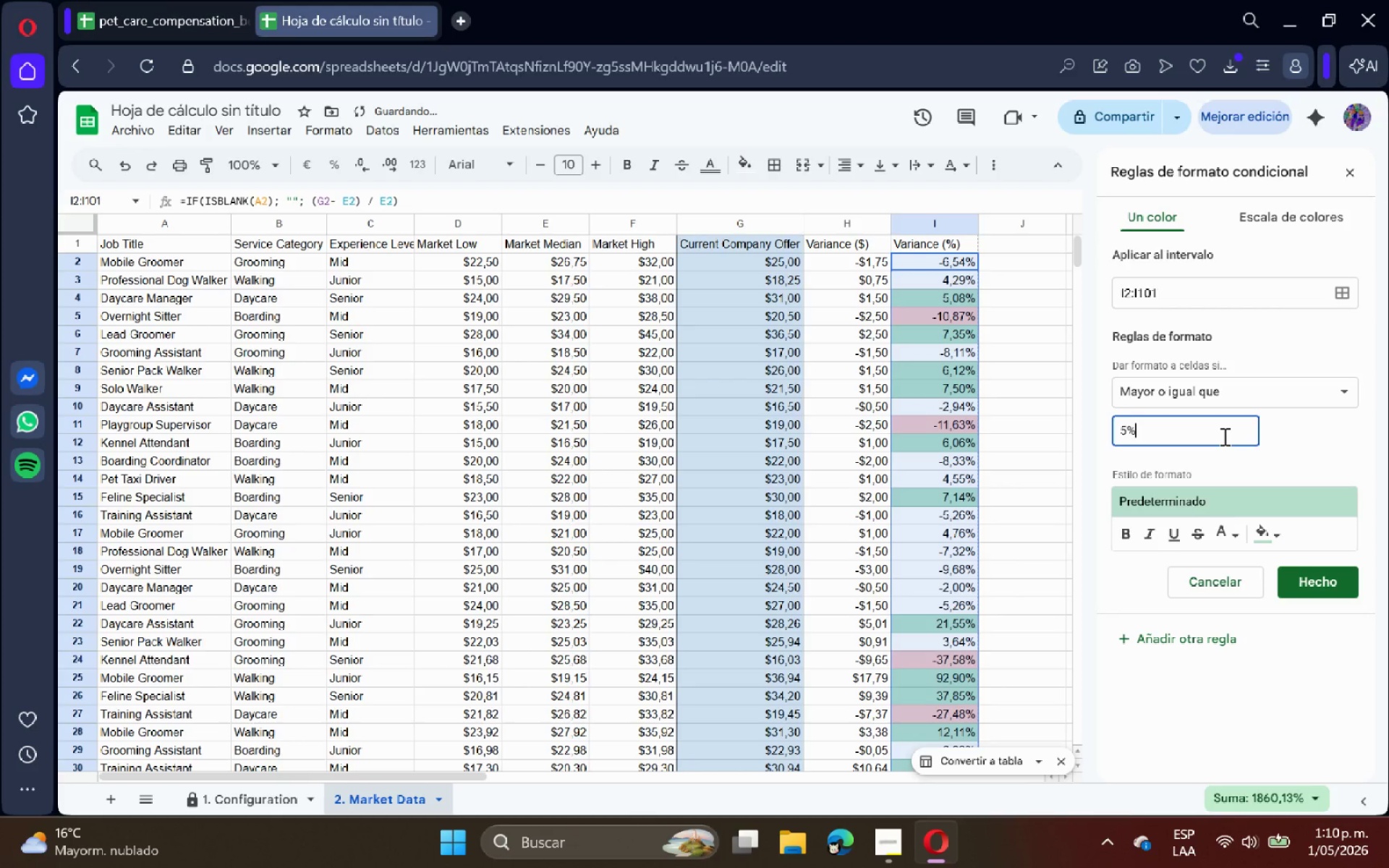 
left_click([1269, 537])
 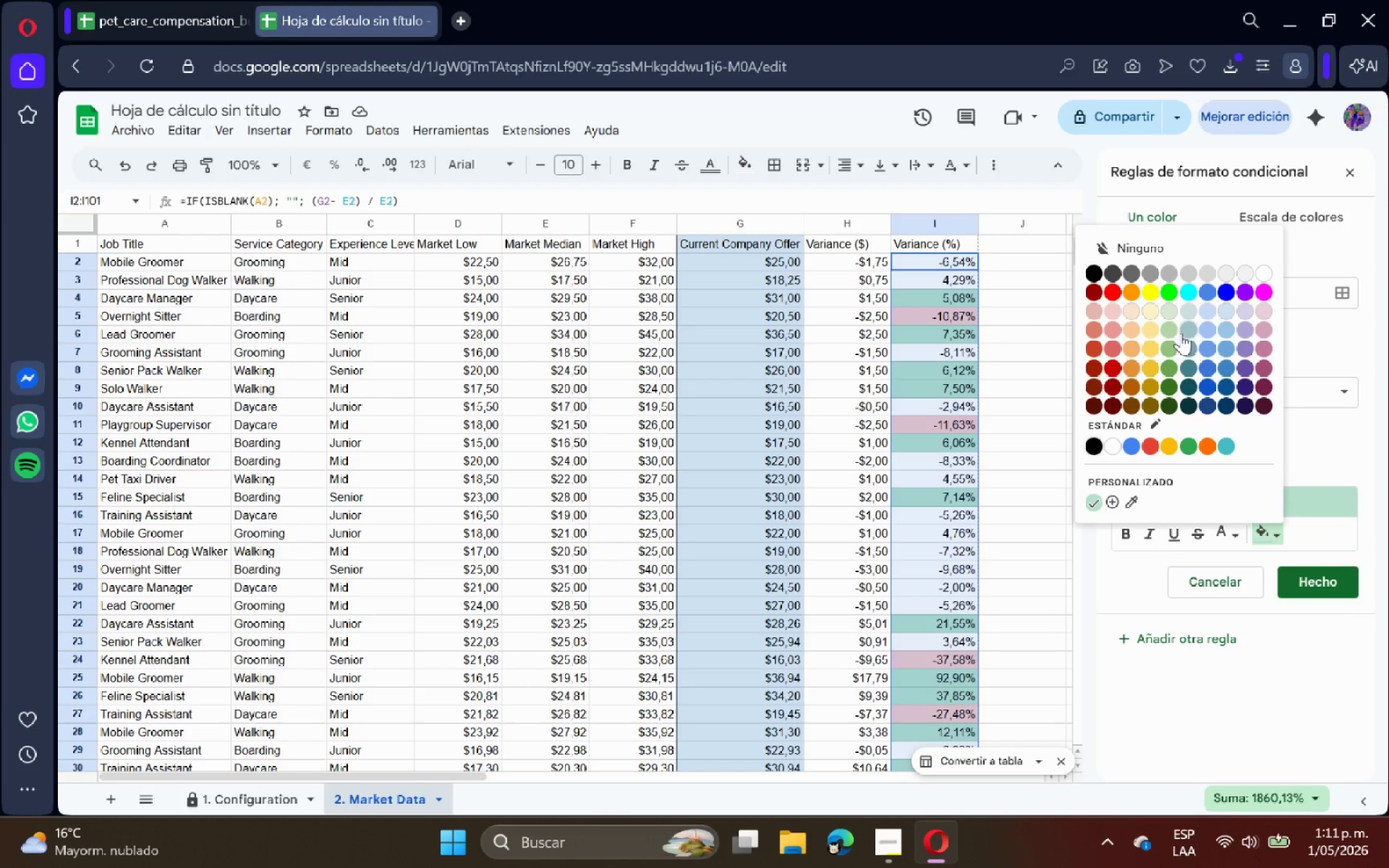 
left_click([1359, 448])
 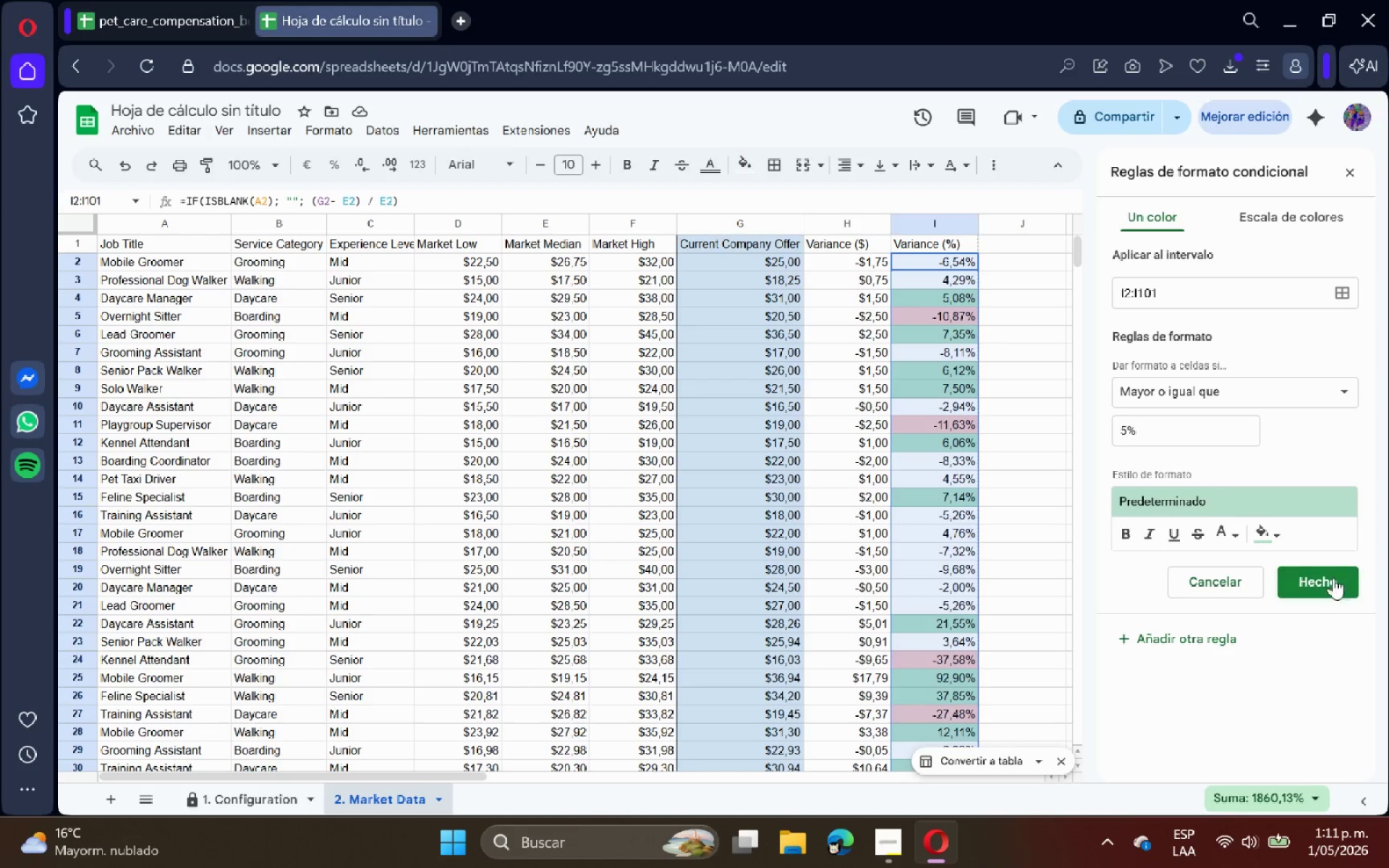 
left_click([1332, 582])
 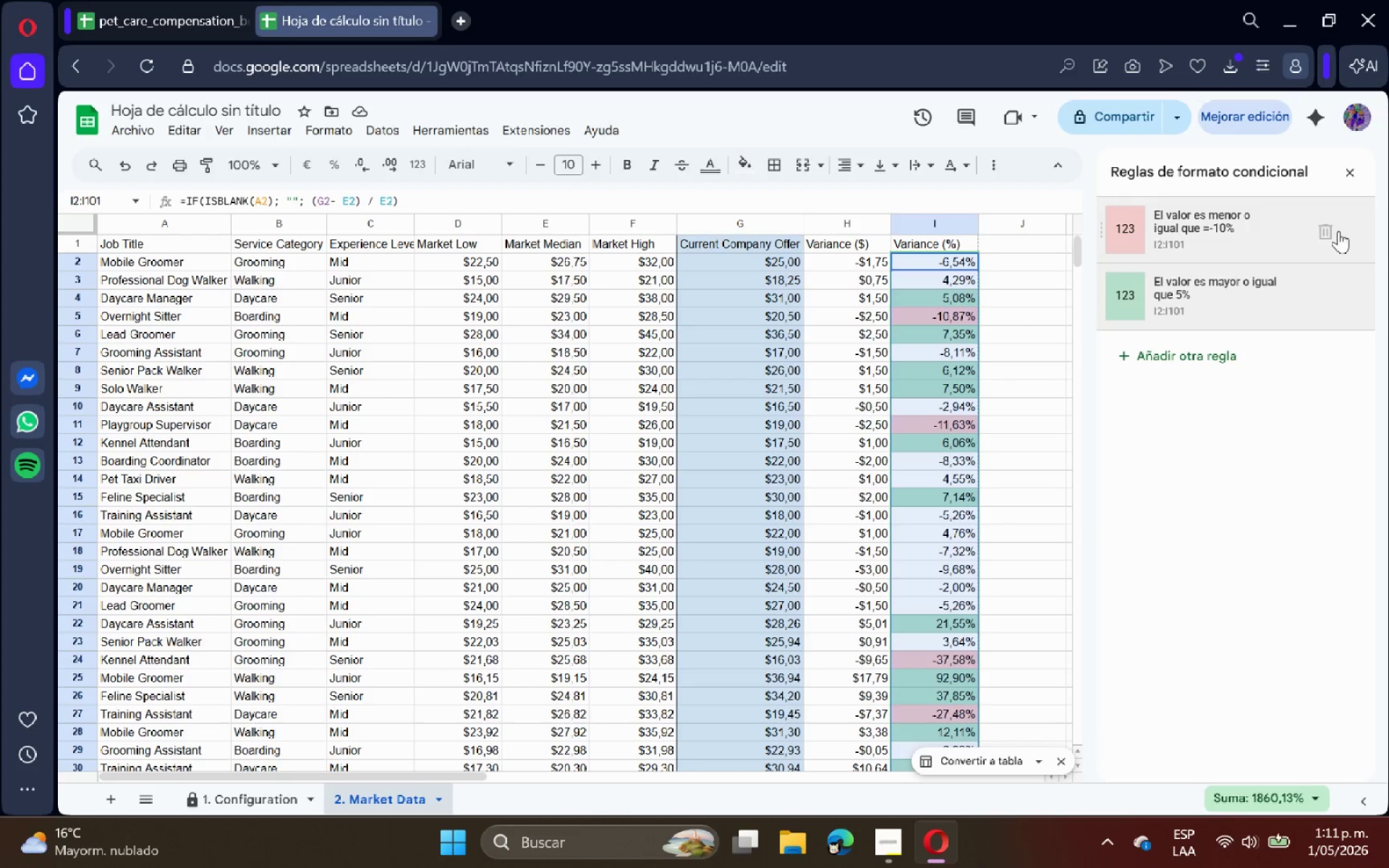 
left_click([1354, 176])
 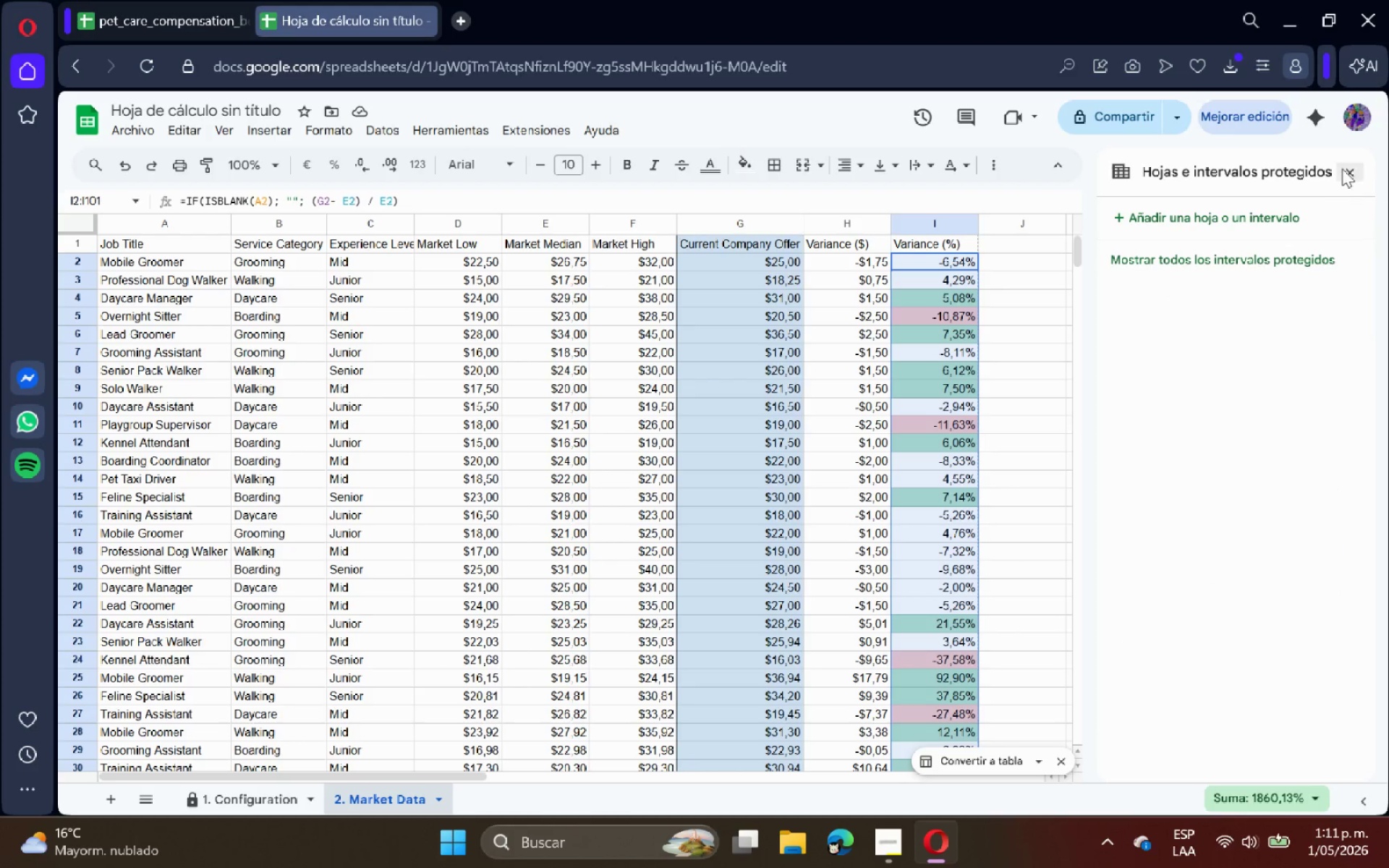 
double_click([1092, 349])
 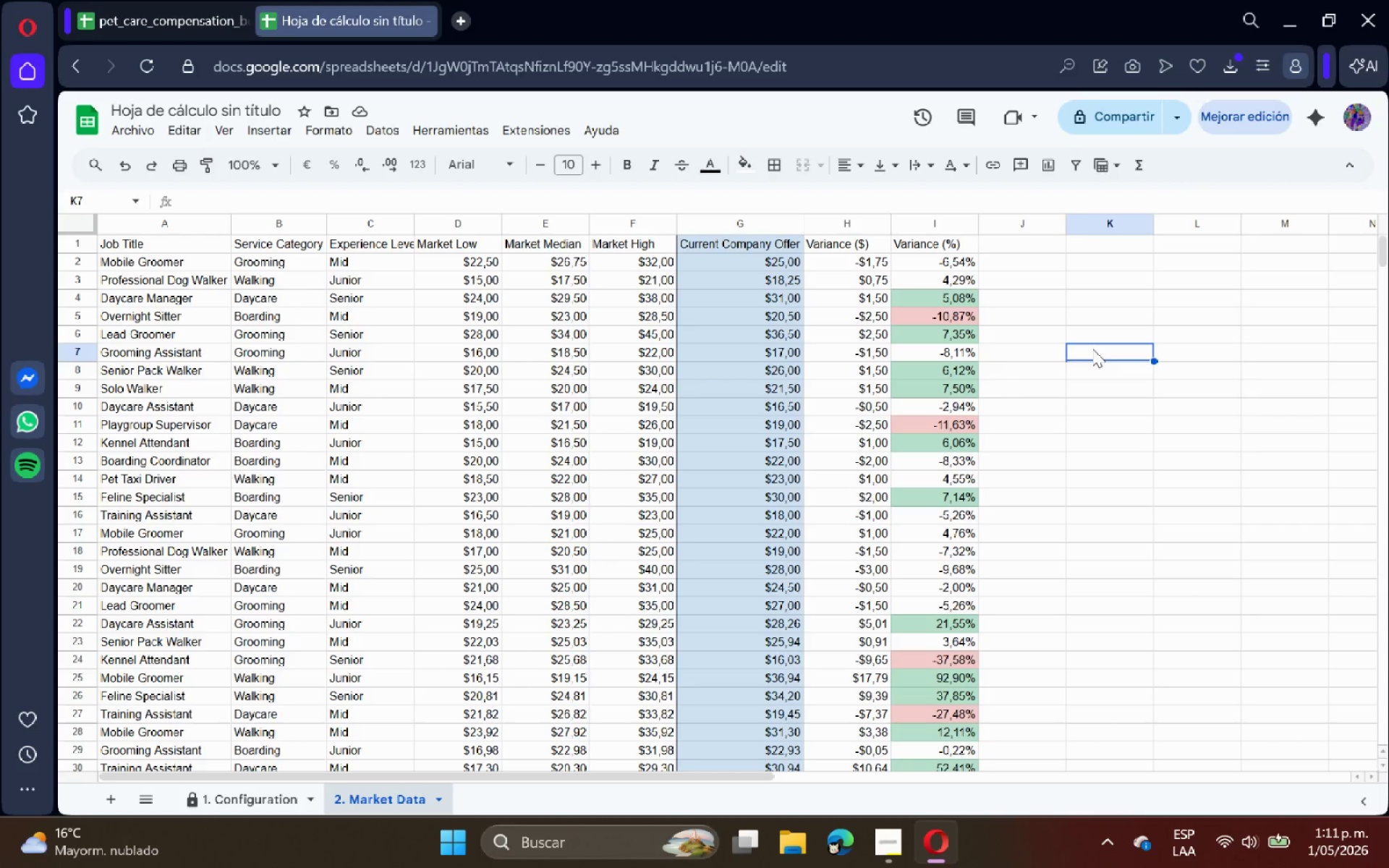 
wait(10.33)
 